 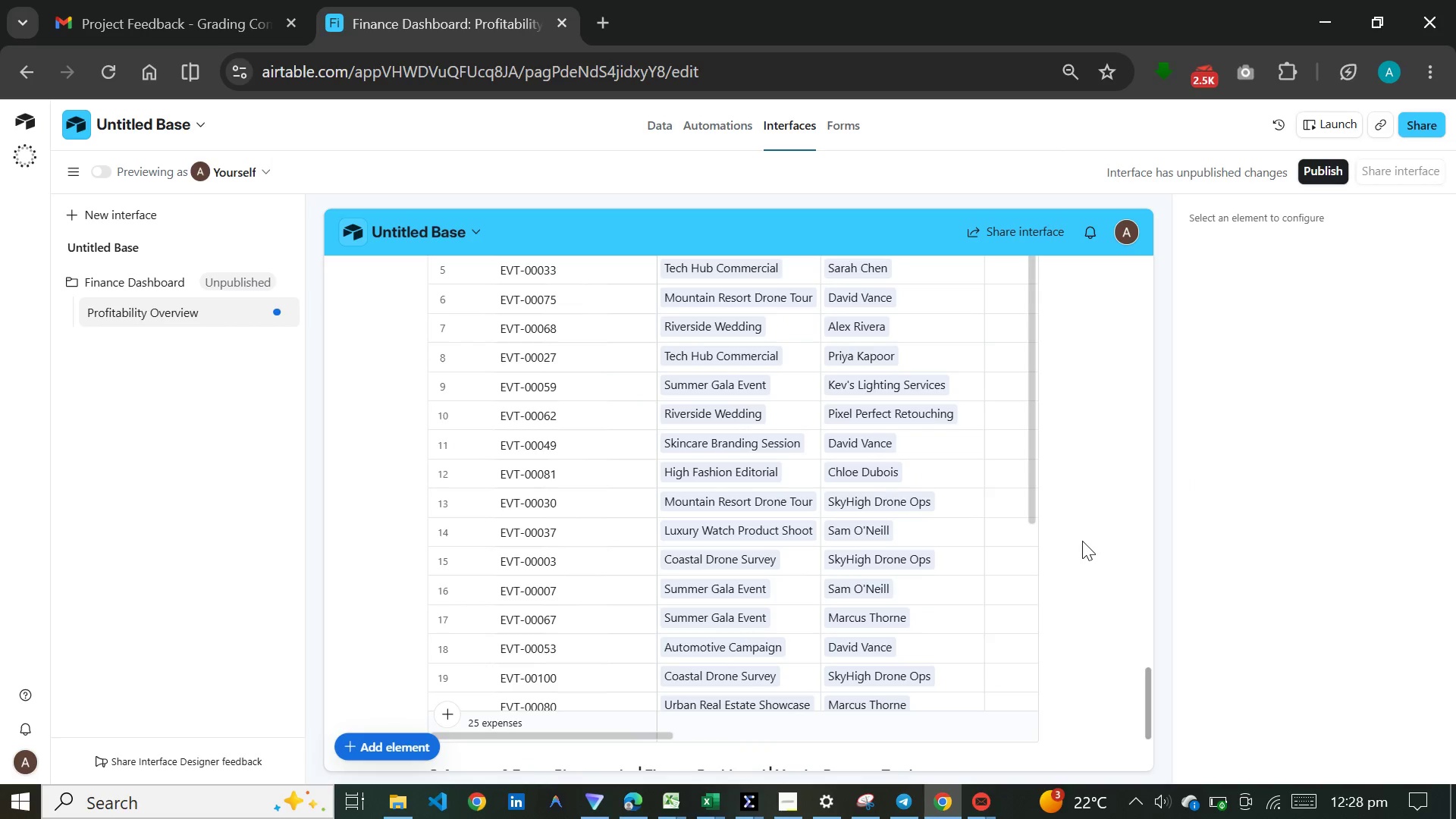 
scroll: coordinate [1082, 541], scroll_direction: down, amount: 10.0
 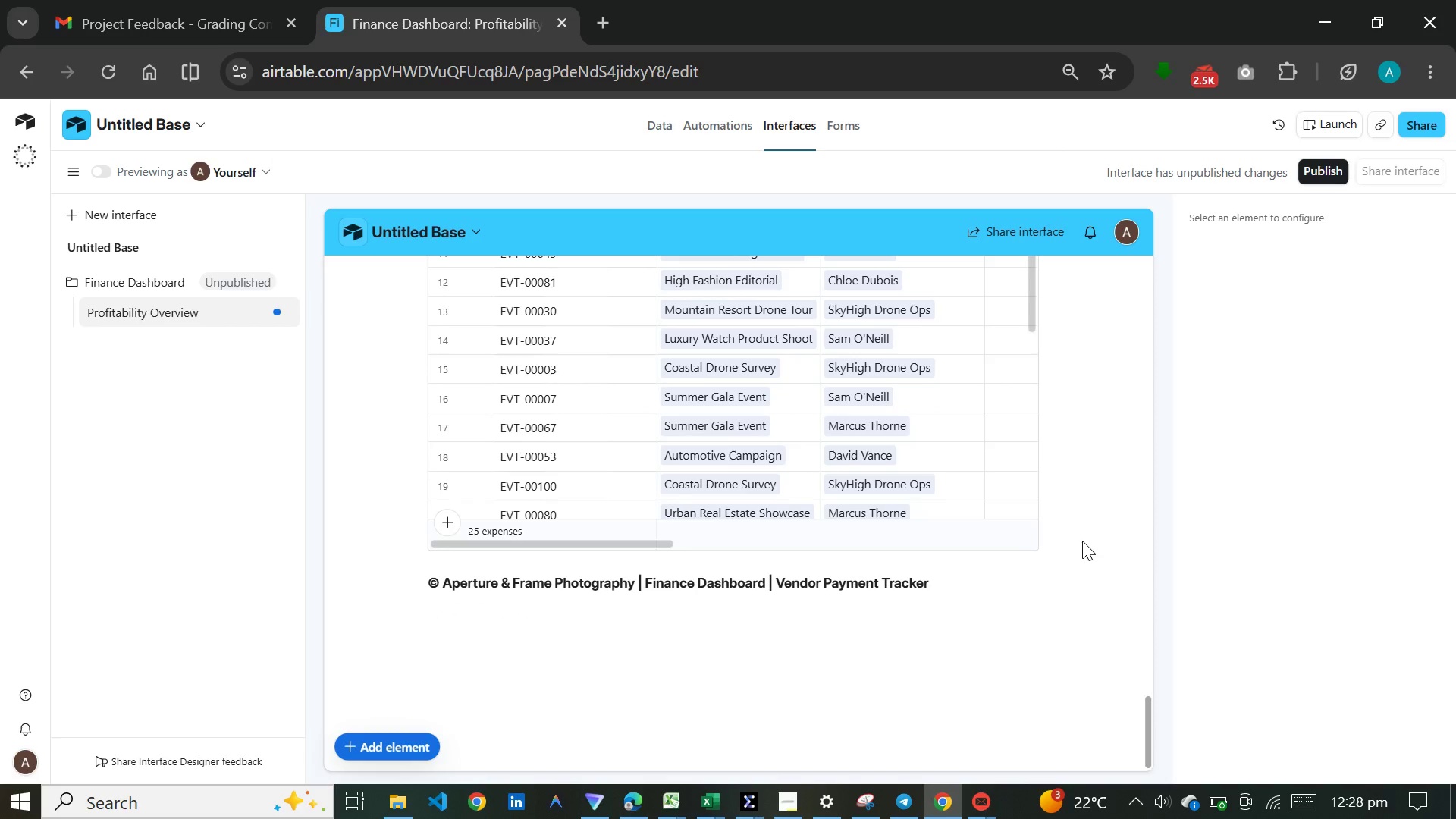 
scroll: coordinate [1082, 541], scroll_direction: up, amount: 27.0
 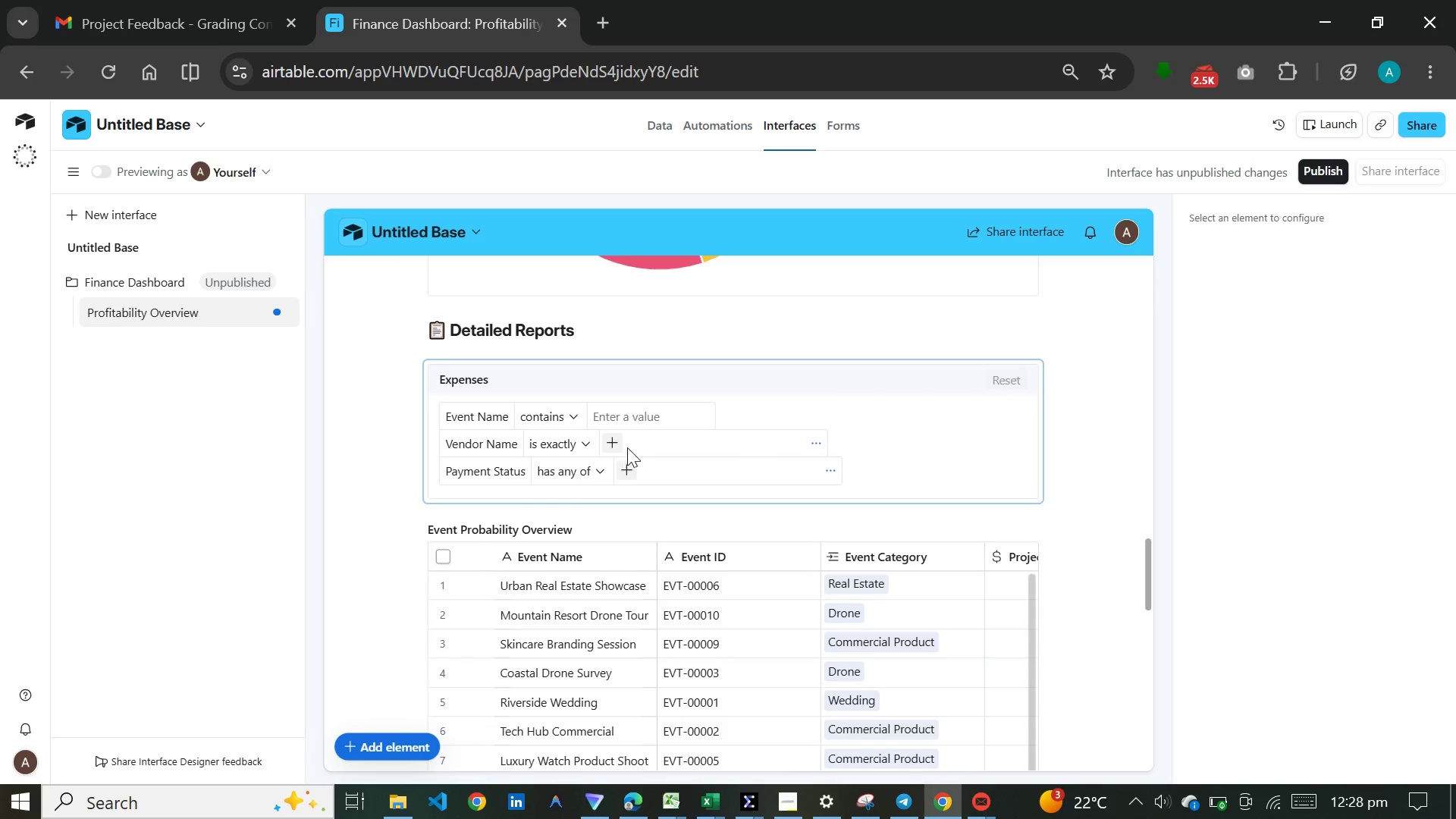 
wait(10.38)
 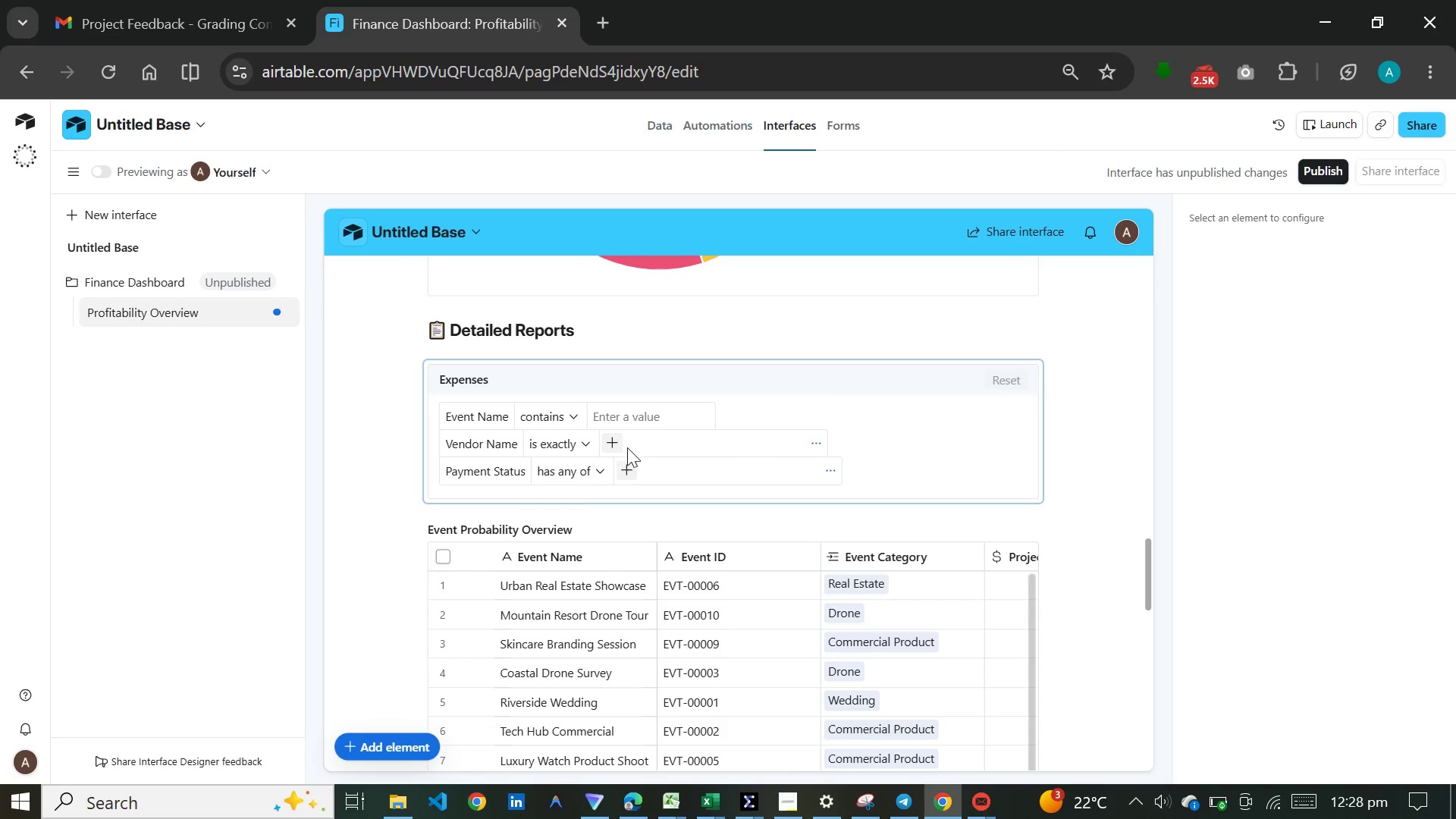 
left_click([503, 410])
 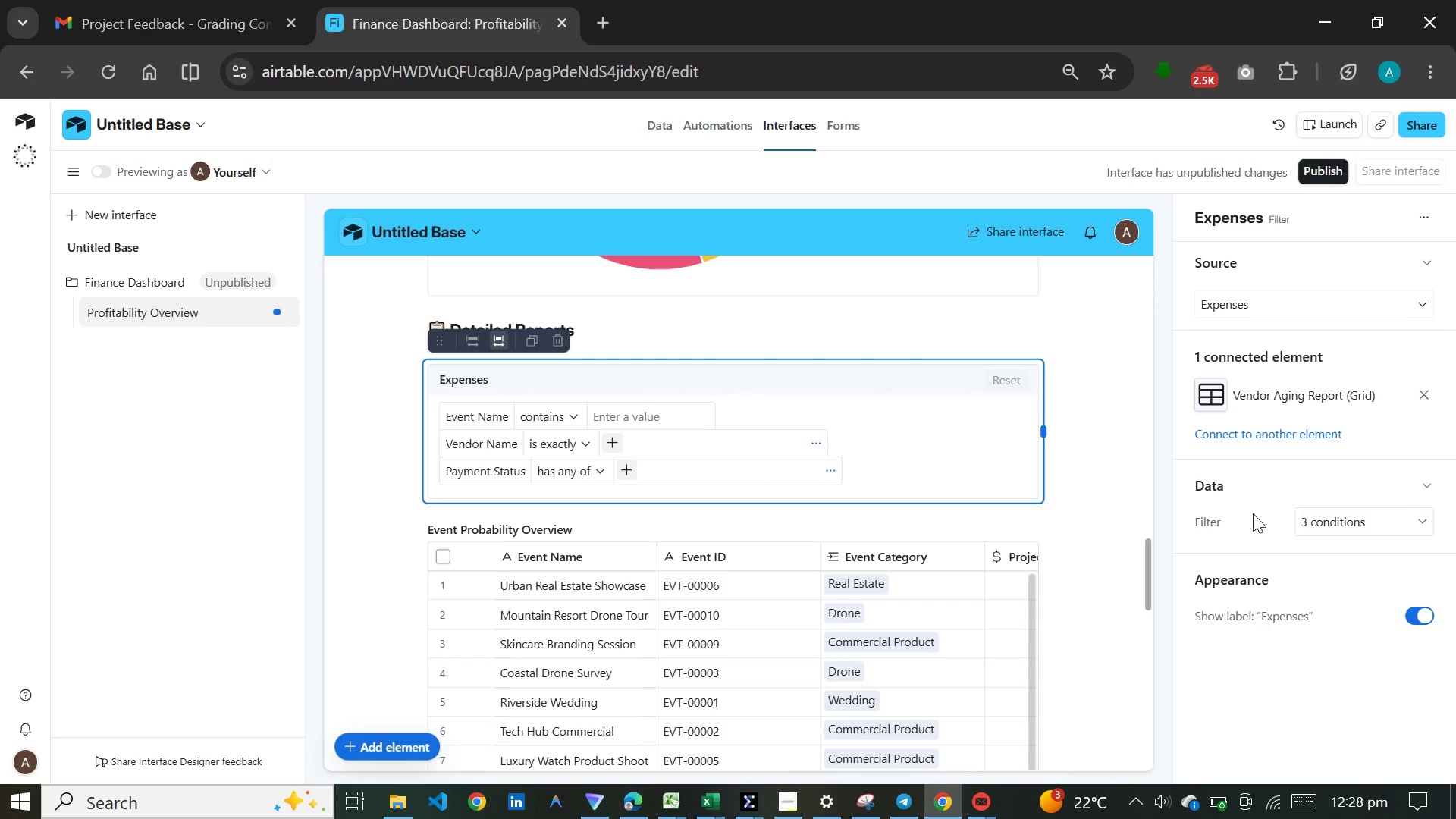 
left_click([1346, 525])
 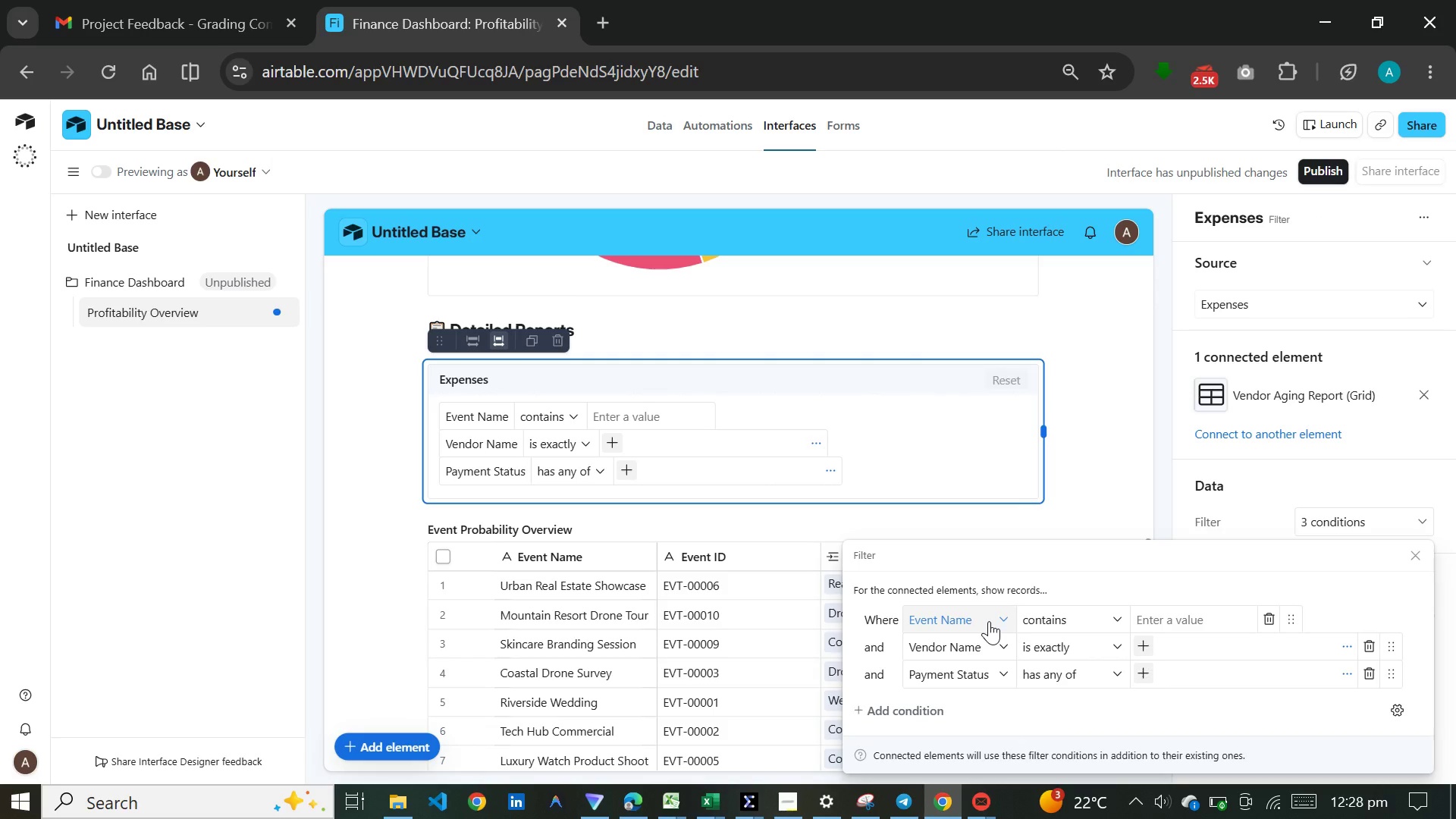 
left_click([989, 621])
 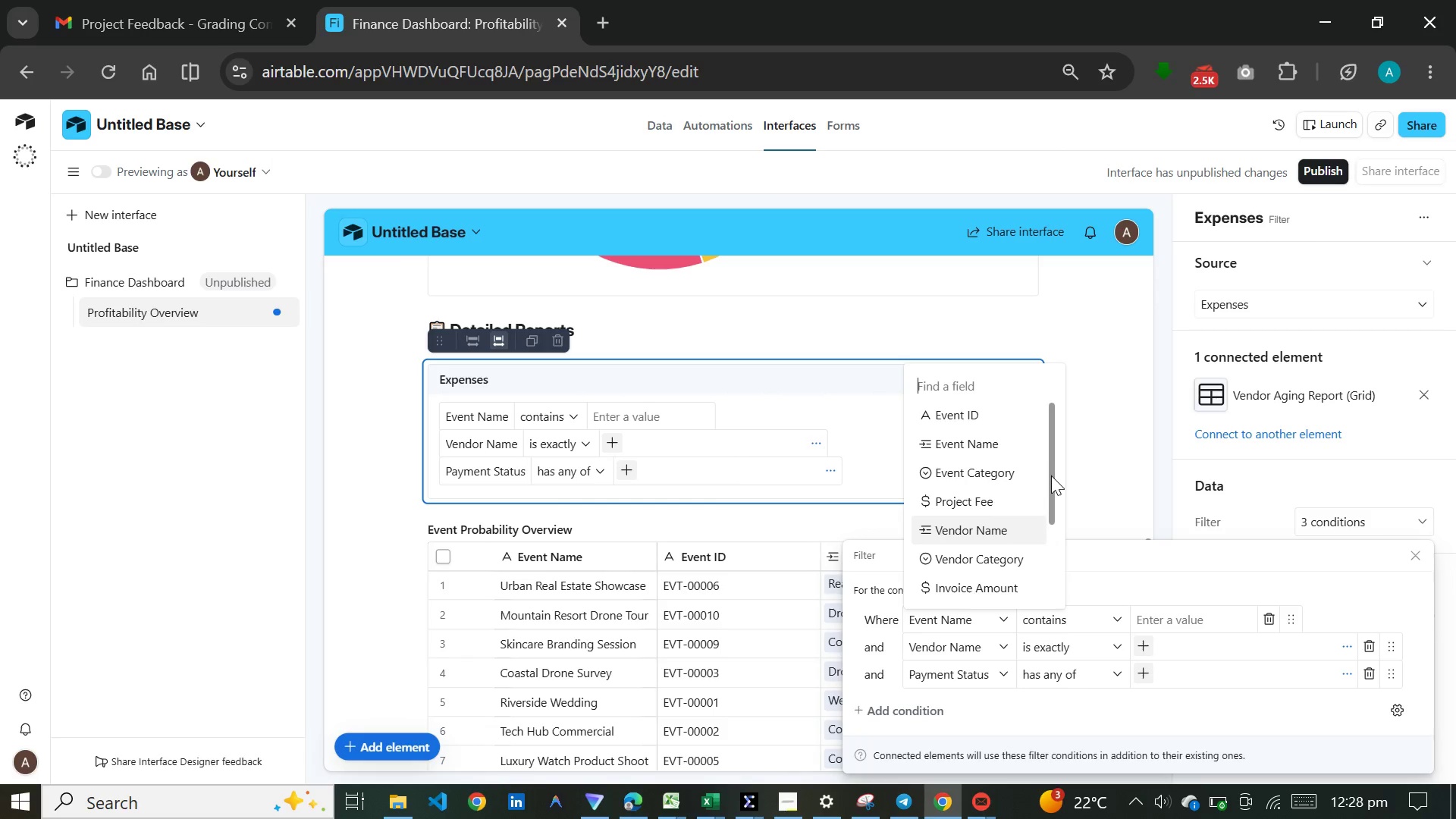 
scroll: coordinate [1011, 501], scroll_direction: down, amount: 6.0
 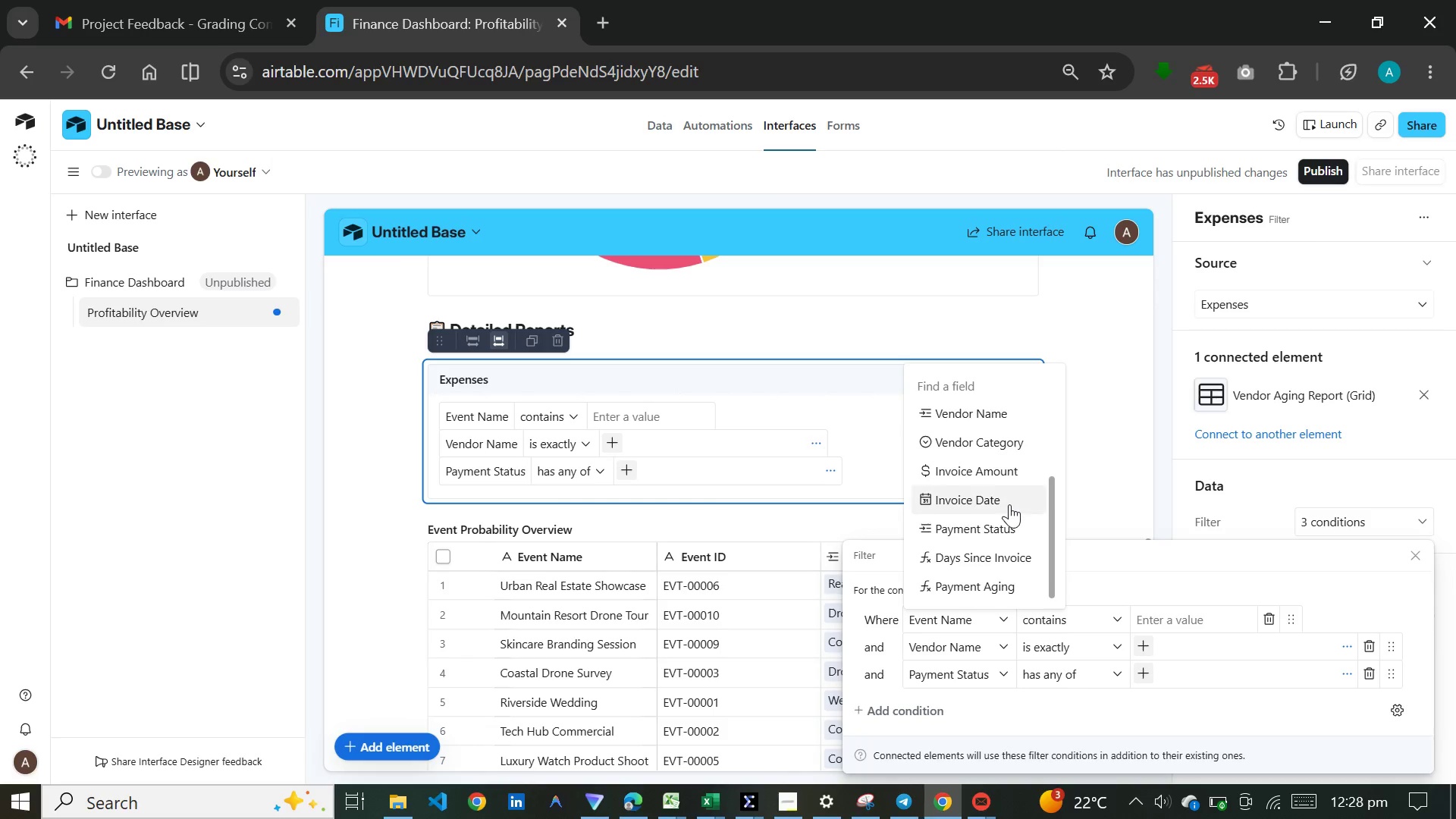 
scroll: coordinate [1009, 504], scroll_direction: up, amount: 11.0
 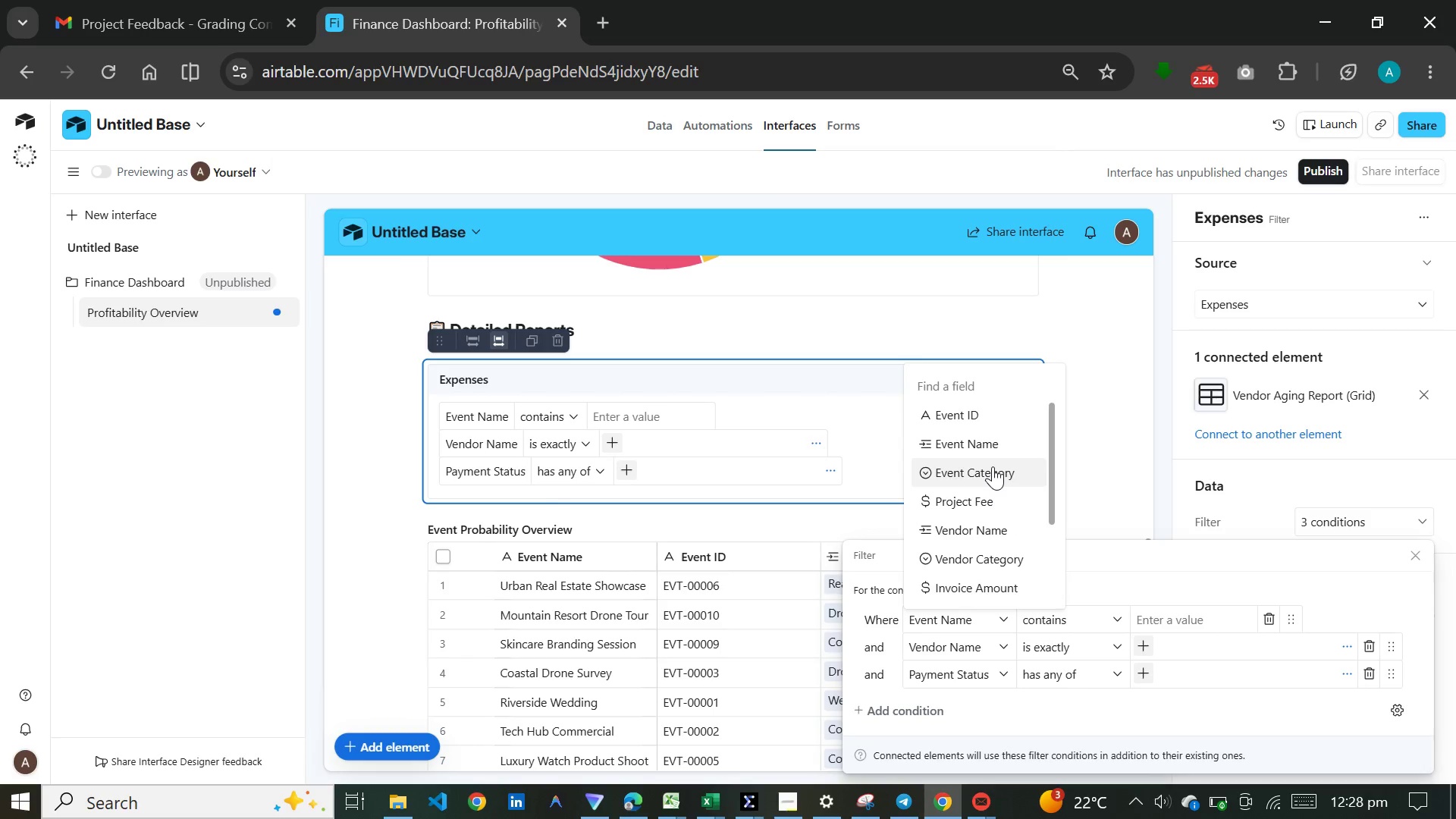 
wait(6.5)
 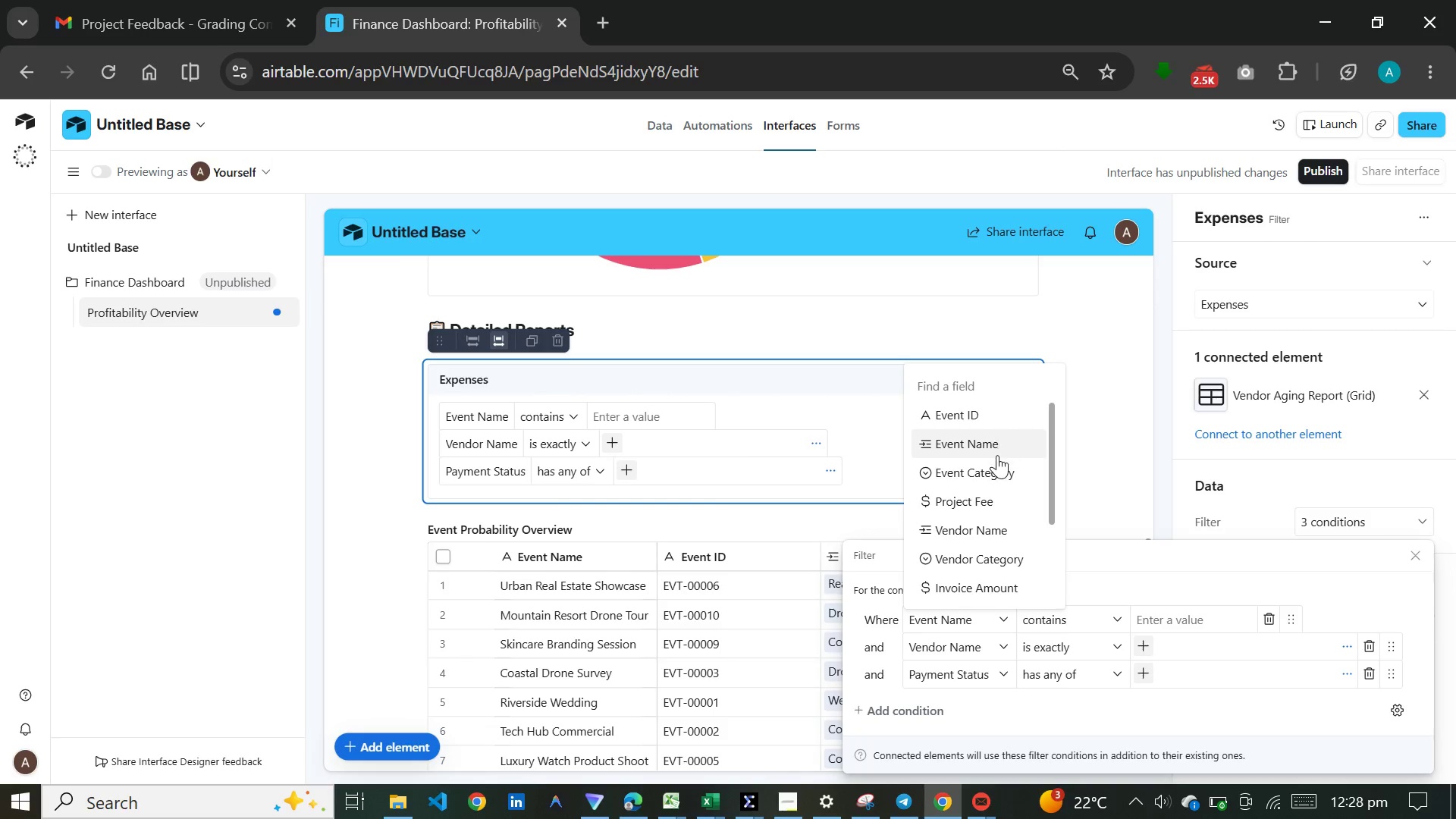 
left_click([993, 466])
 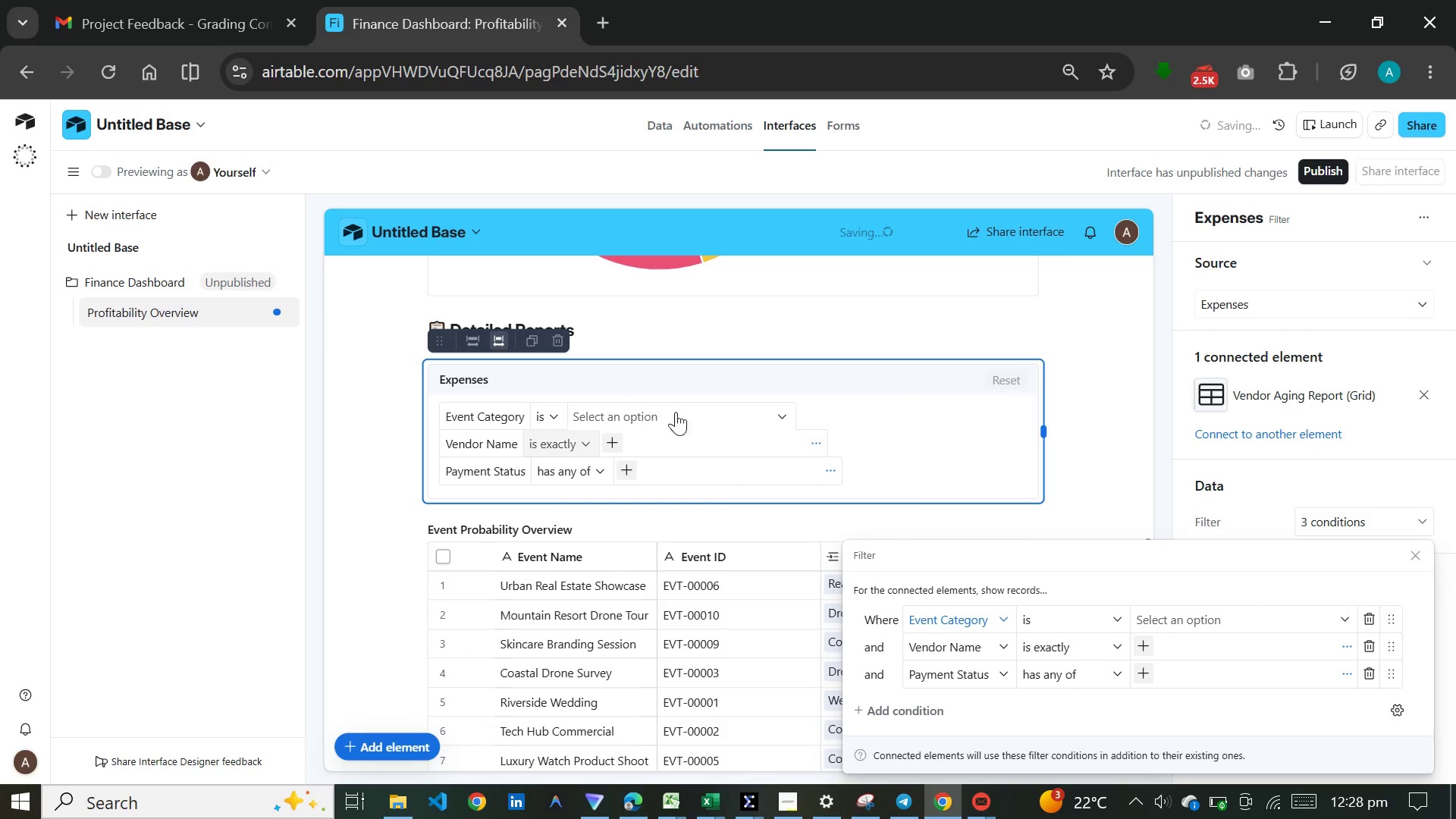 
left_click([729, 407])
 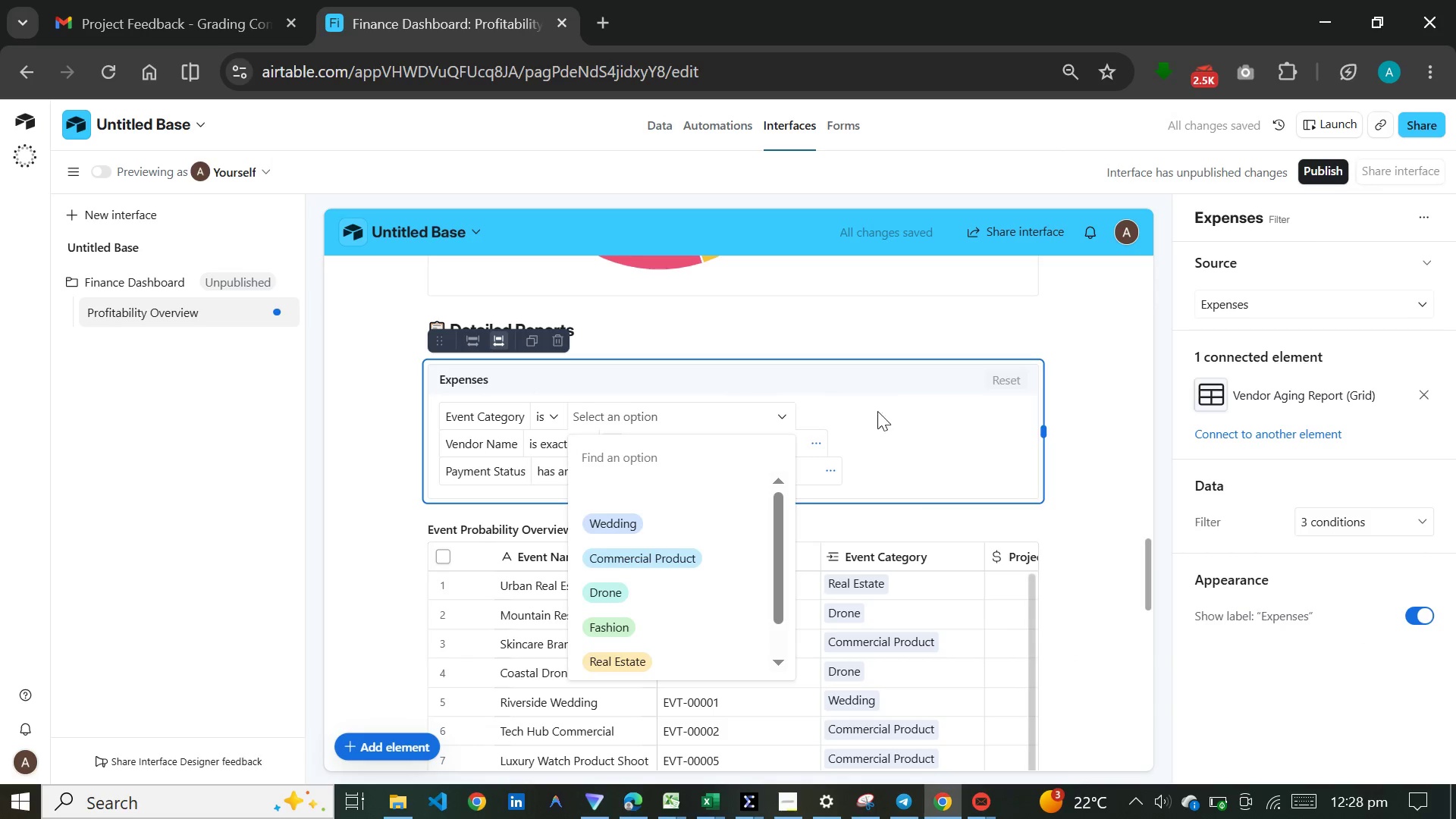 
left_click([897, 414])
 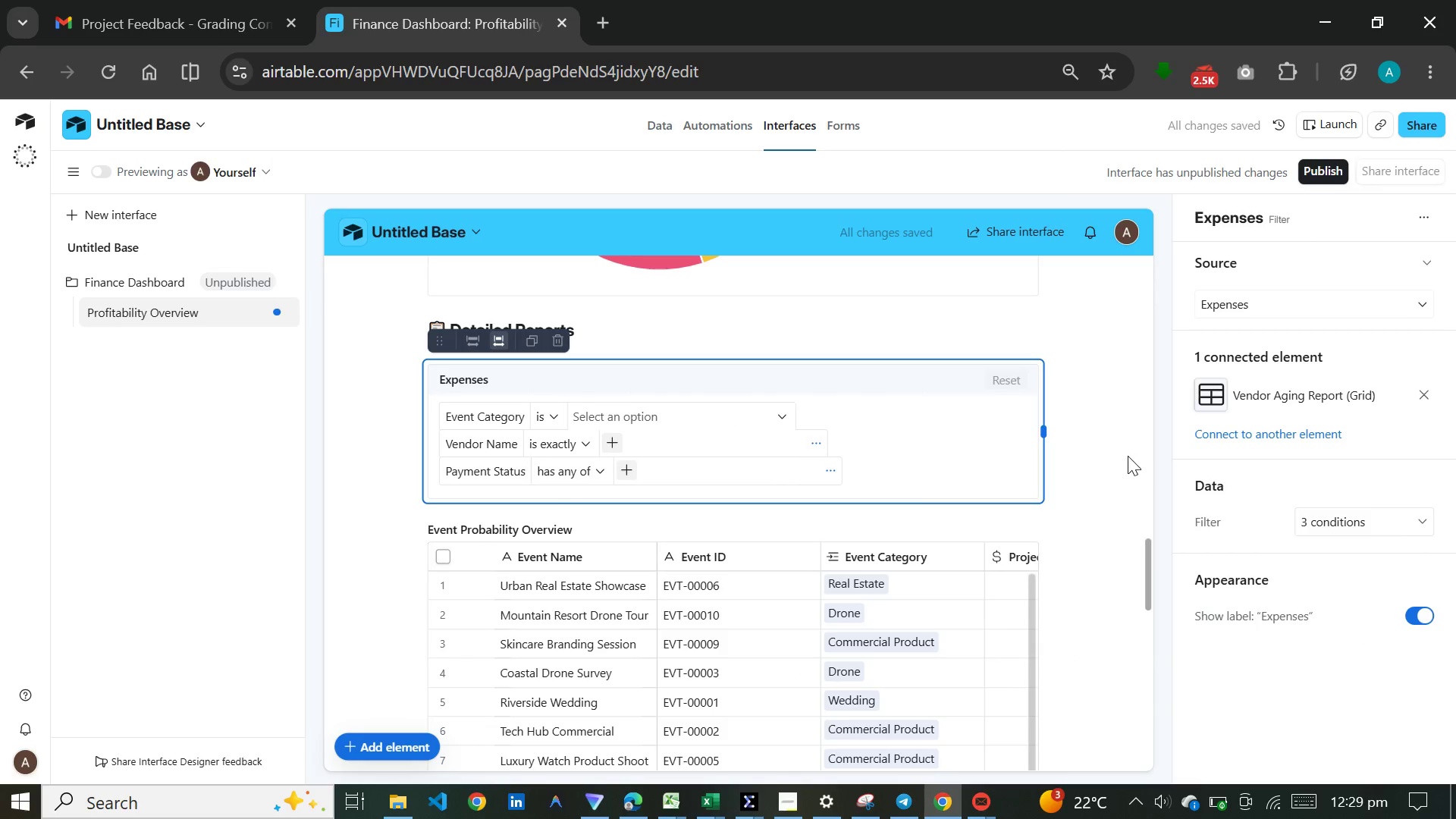 
left_click([1122, 459])
 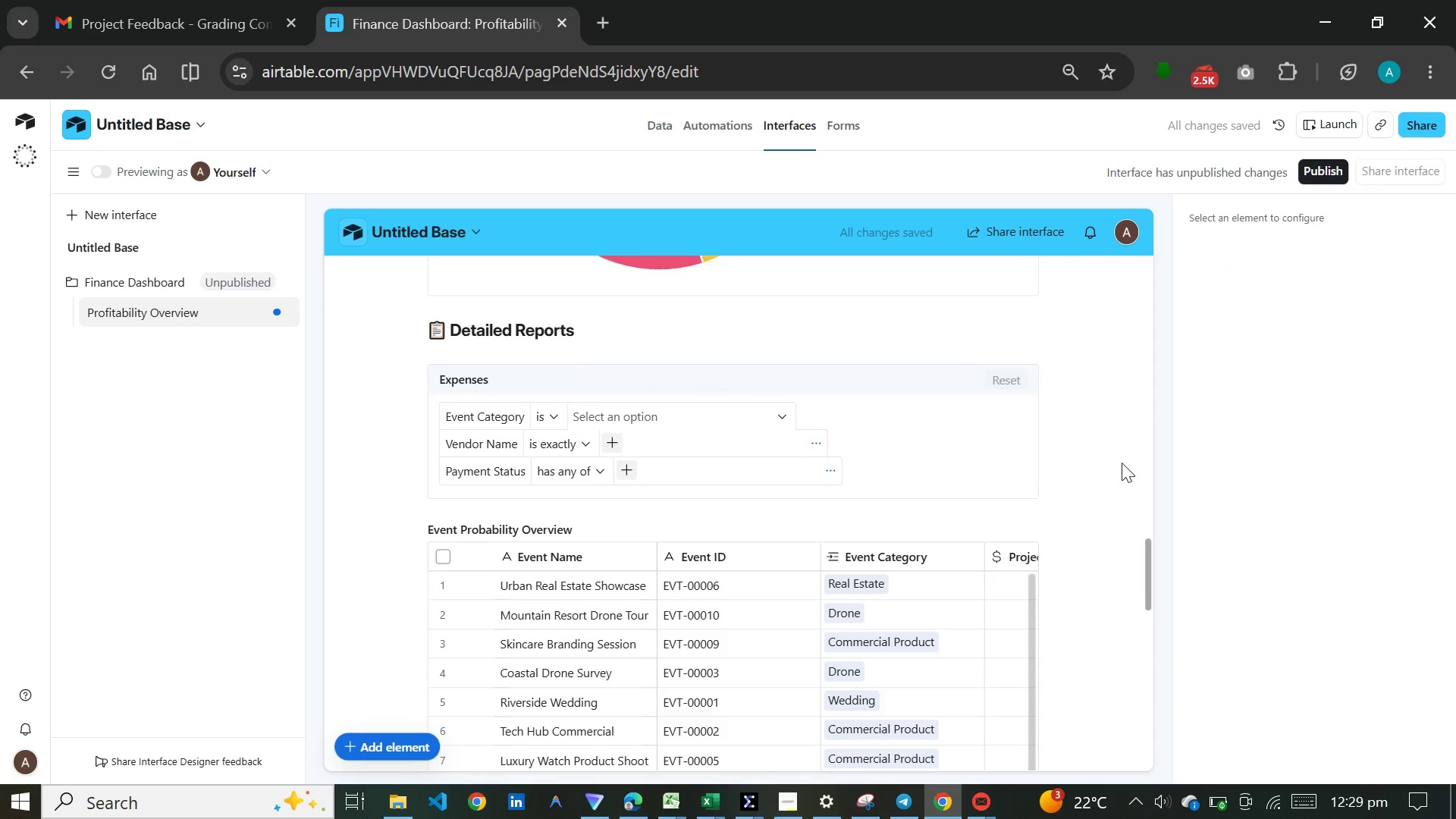 
scroll: coordinate [1126, 459], scroll_direction: down, amount: 22.0
 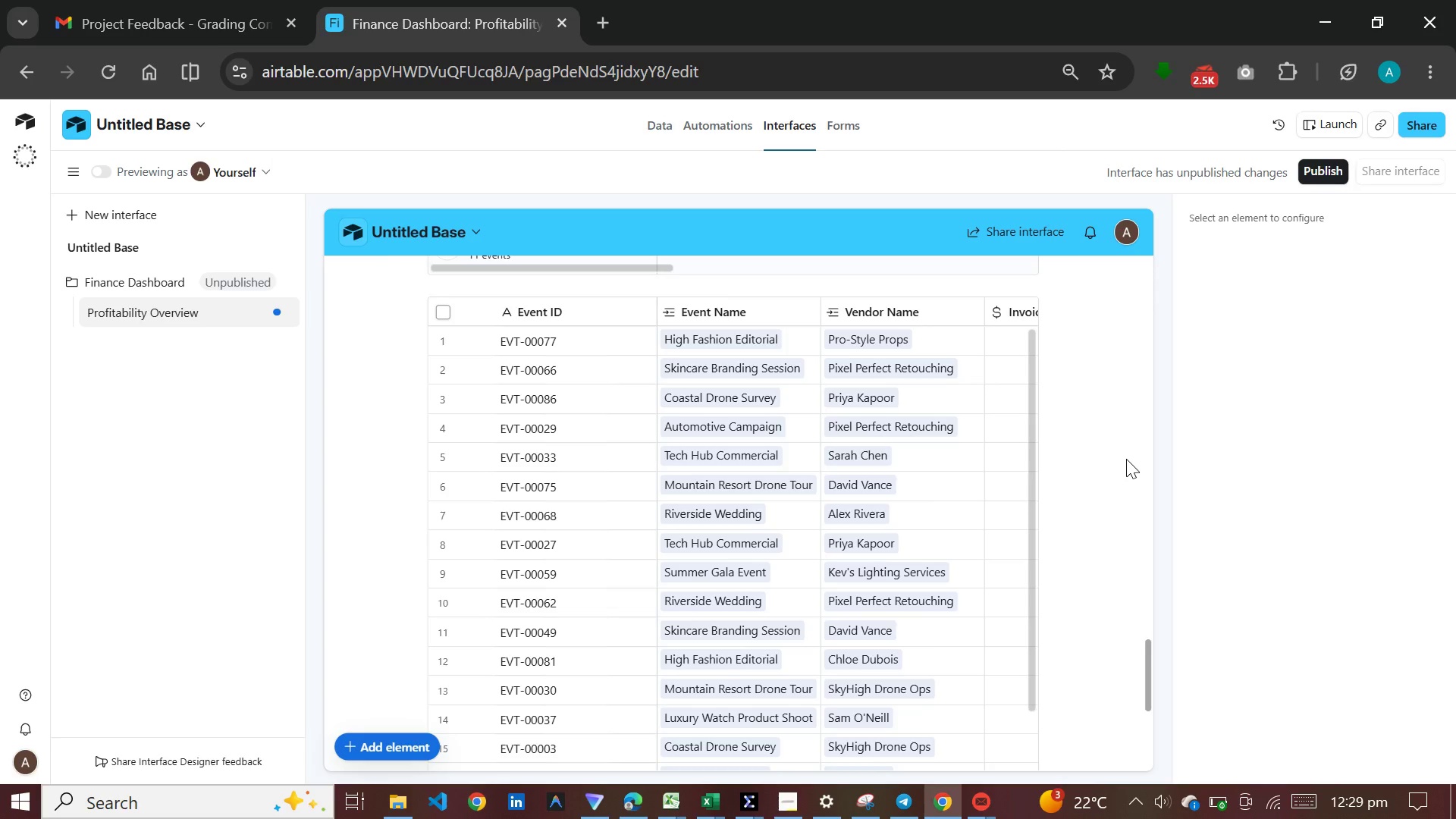 
scroll: coordinate [1126, 459], scroll_direction: up, amount: 5.0
 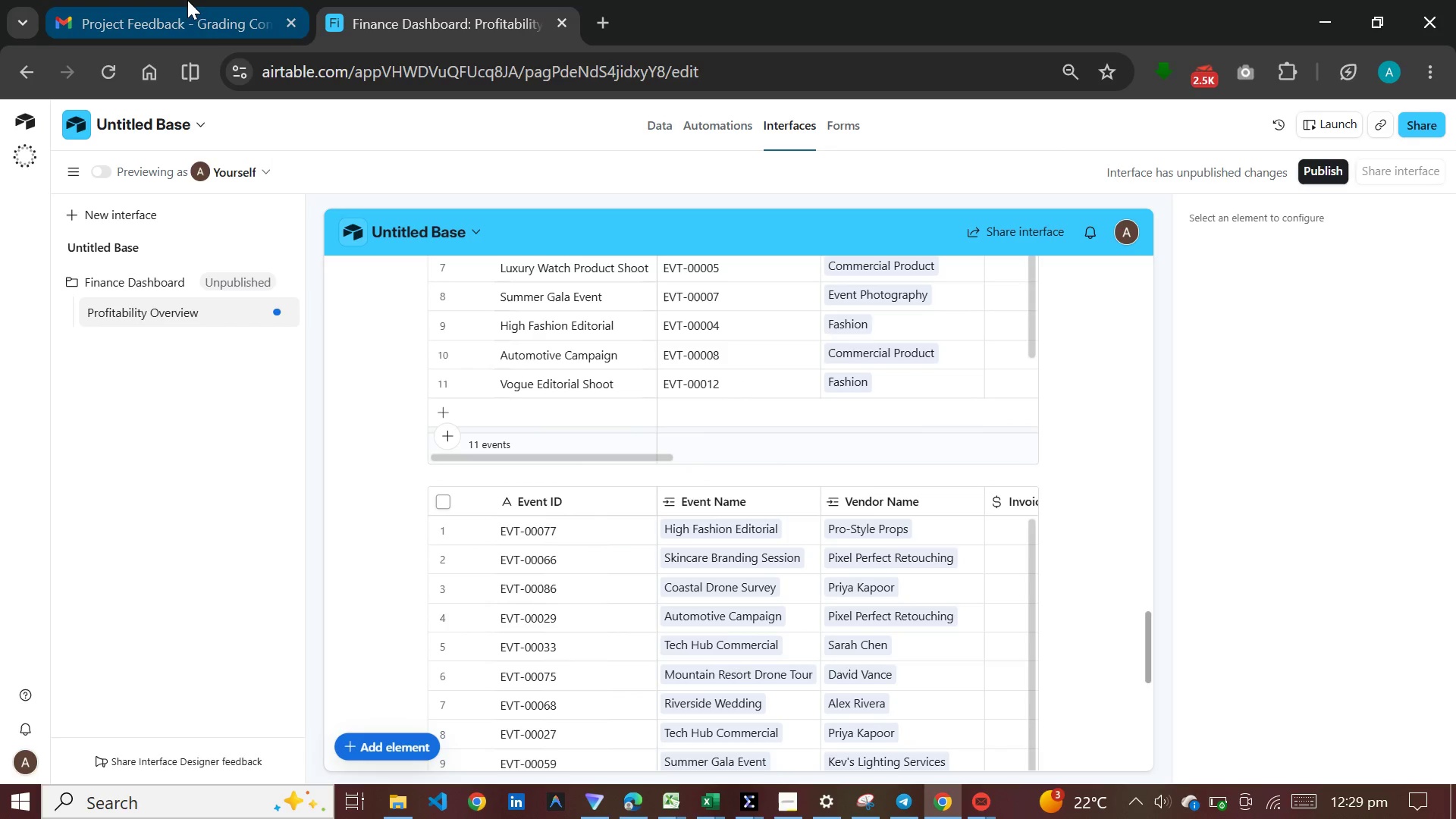 
left_click([178, 0])
 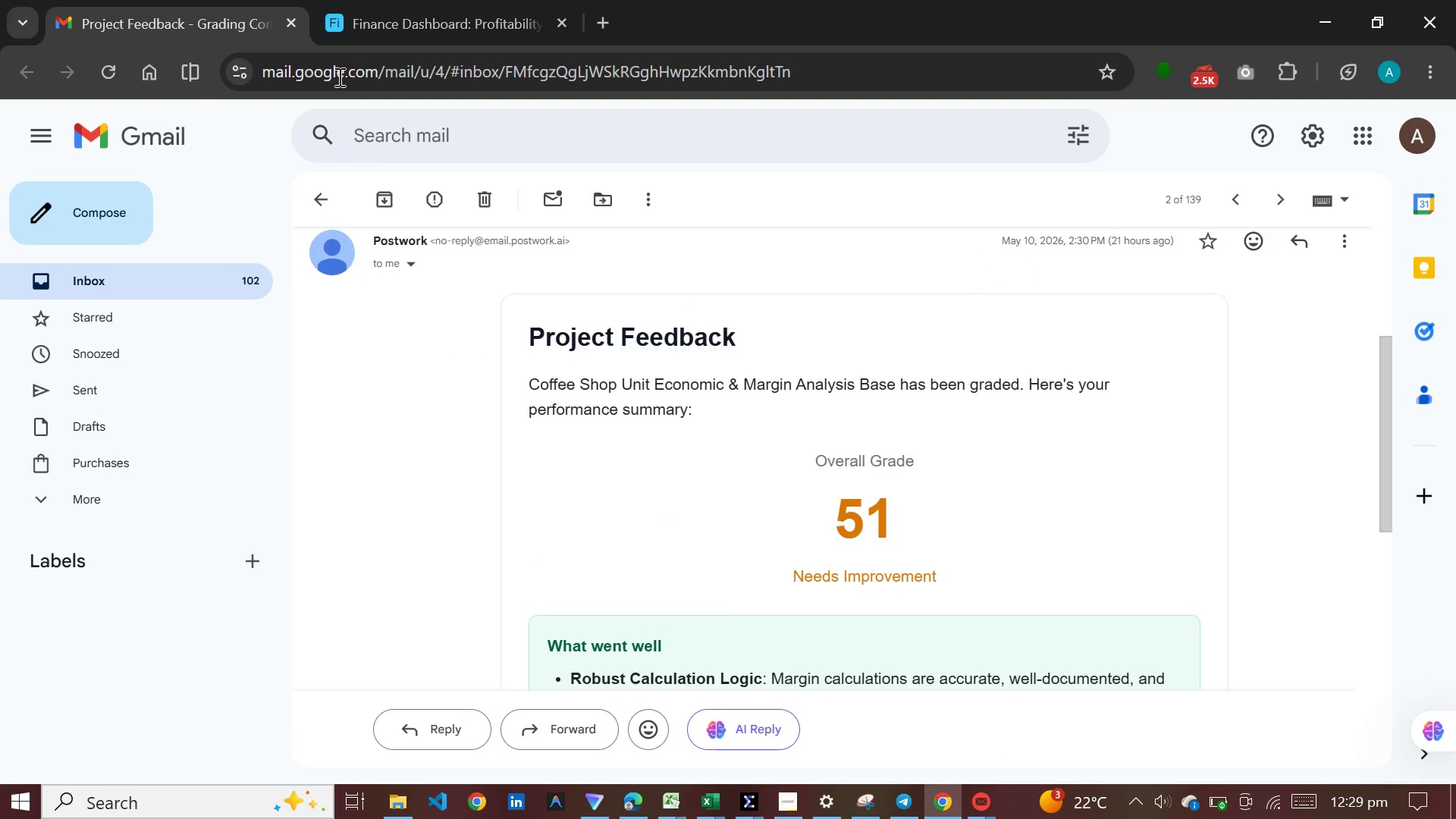 
left_click([406, 8])
 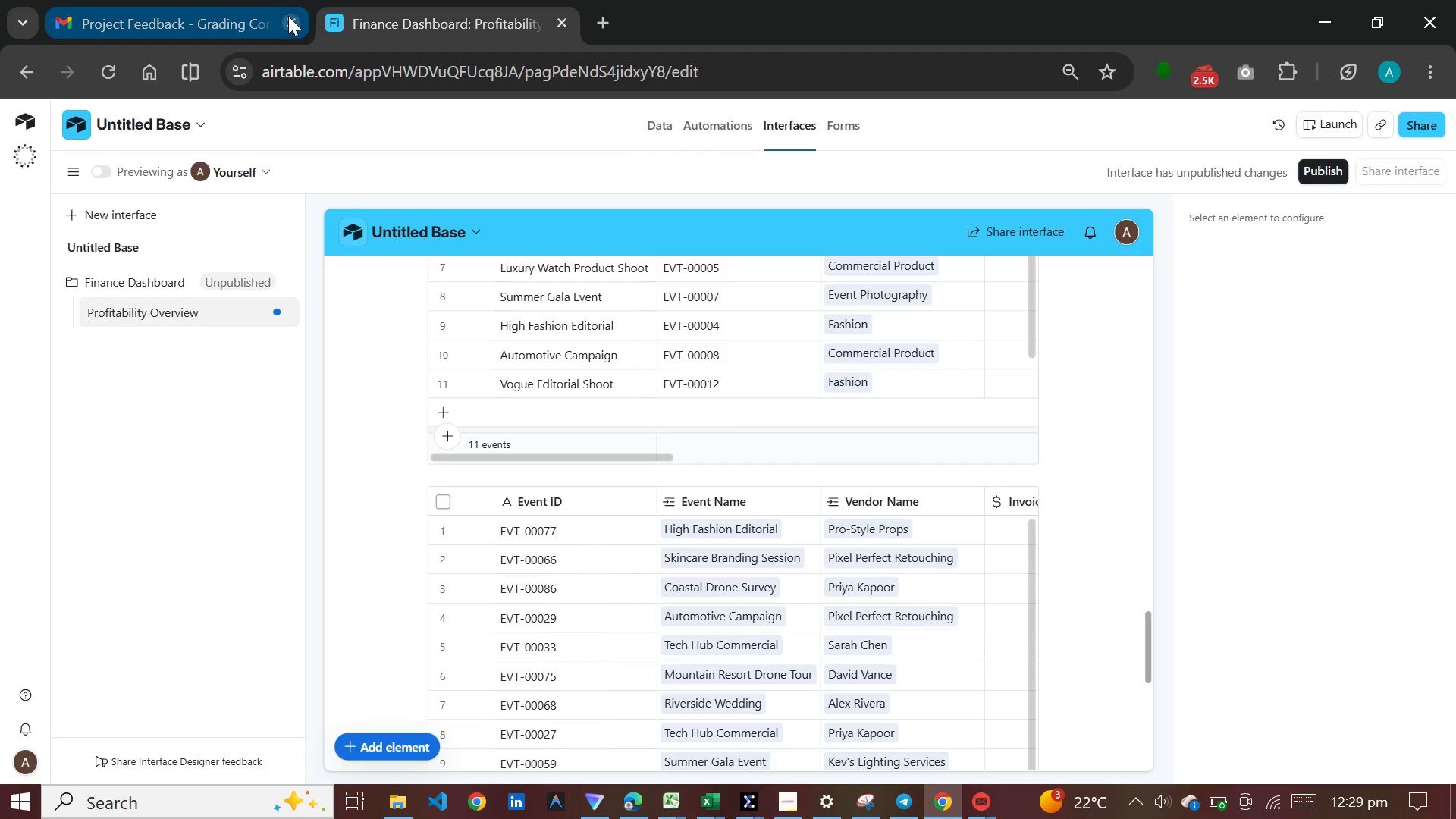 
left_click([292, 20])
 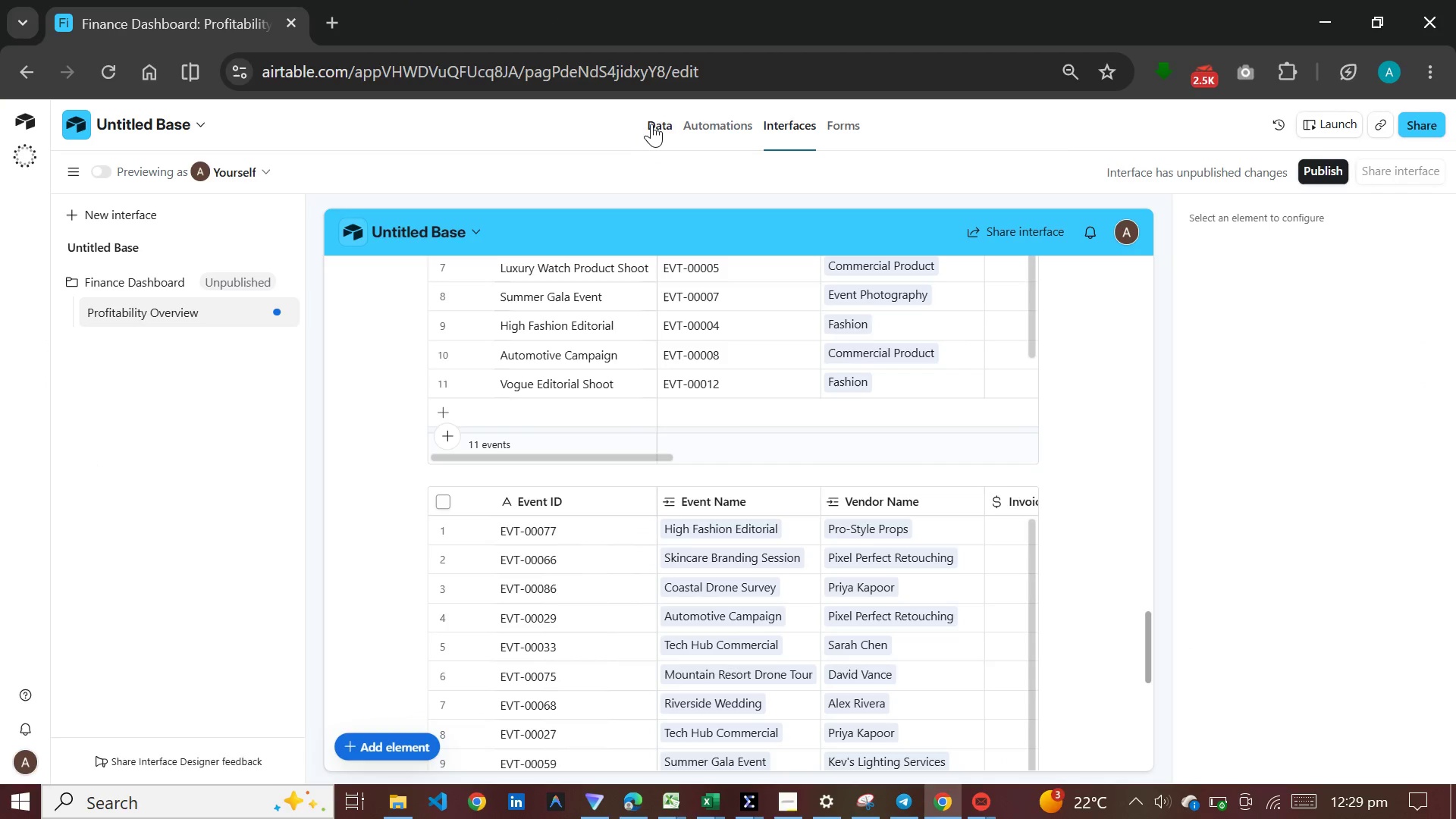 
left_click([1302, 168])
 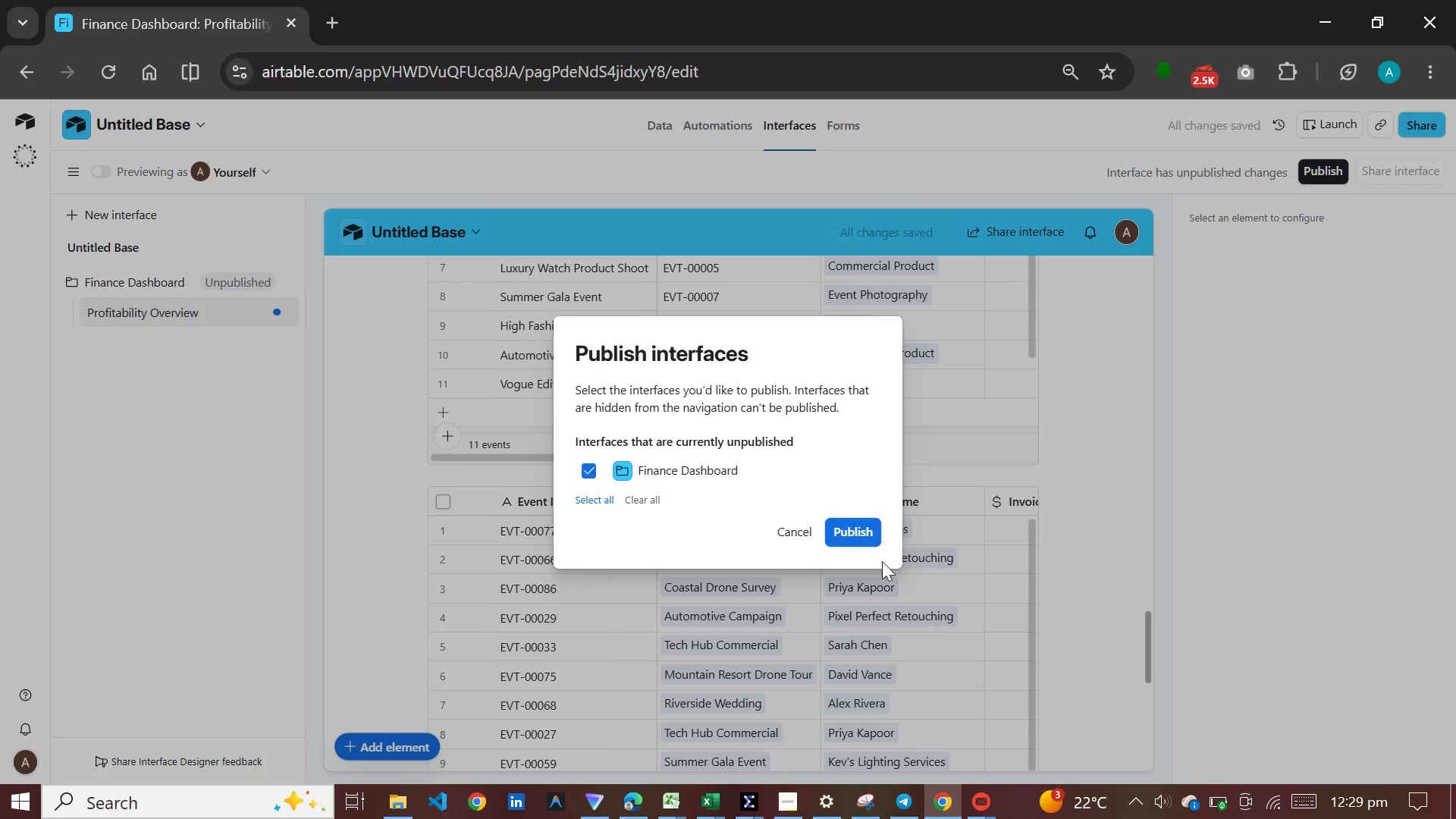 
left_click([855, 526])
 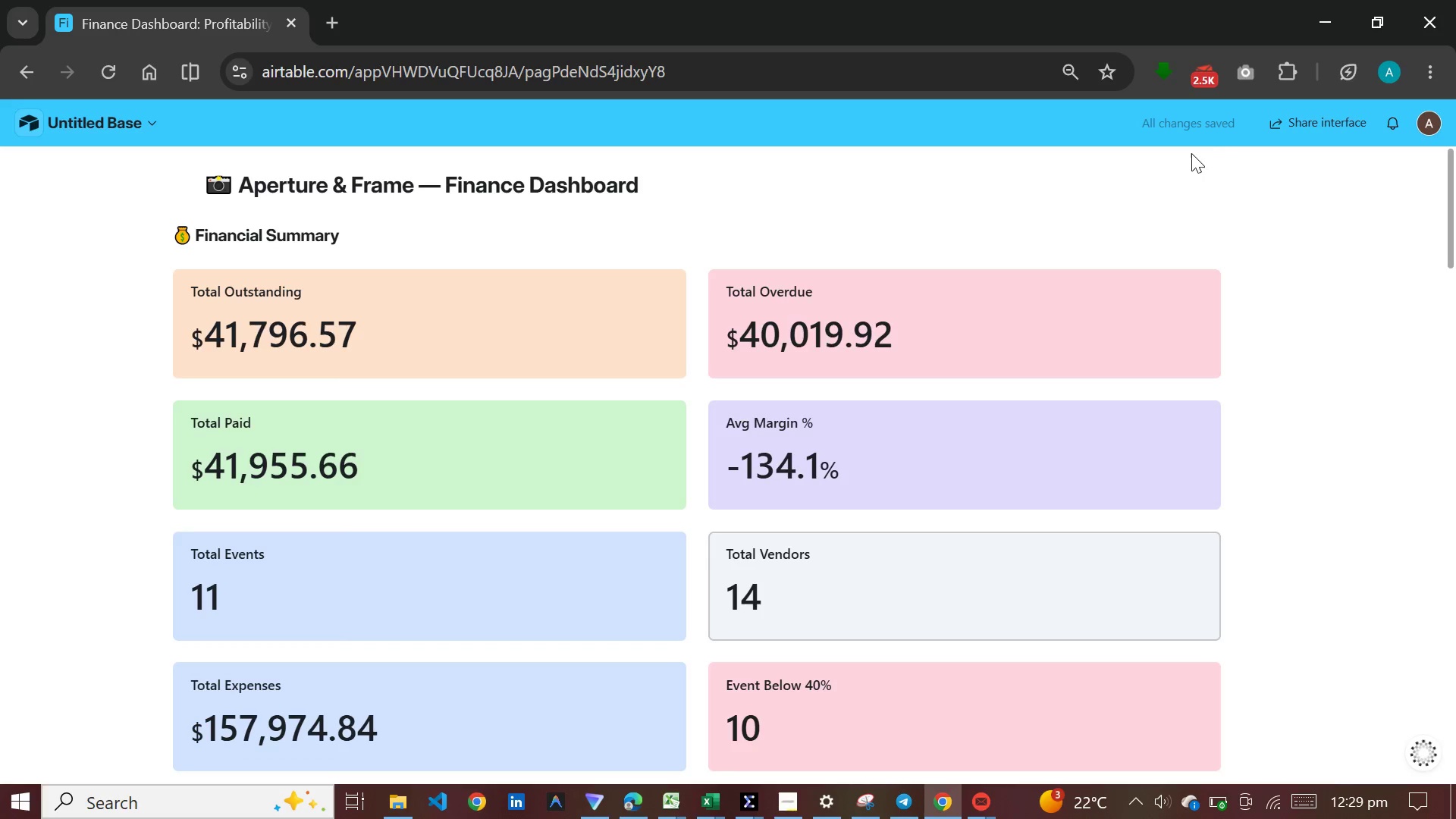 
wait(5.77)
 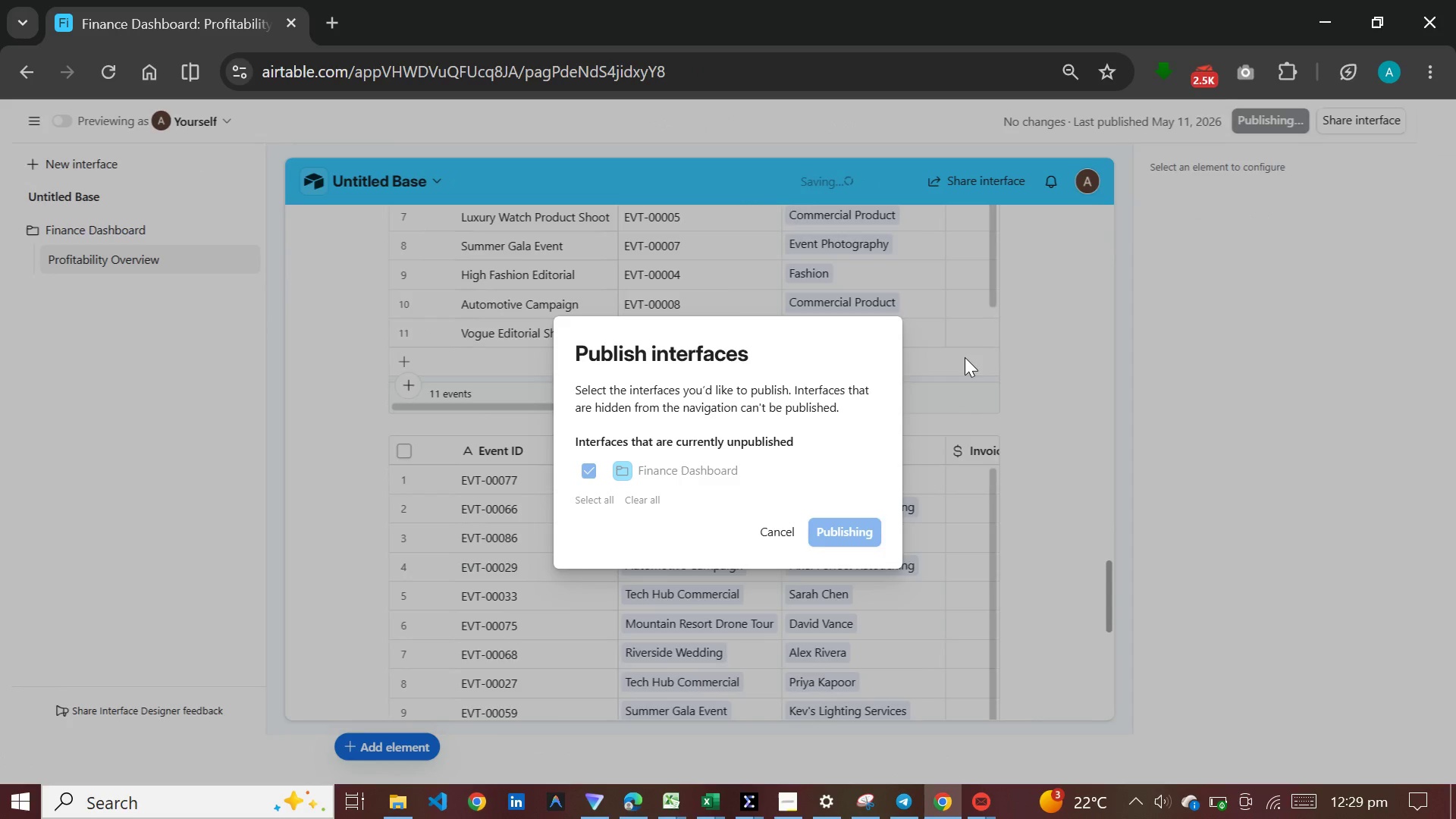 
scroll: coordinate [1283, 416], scroll_direction: down, amount: 5.0
 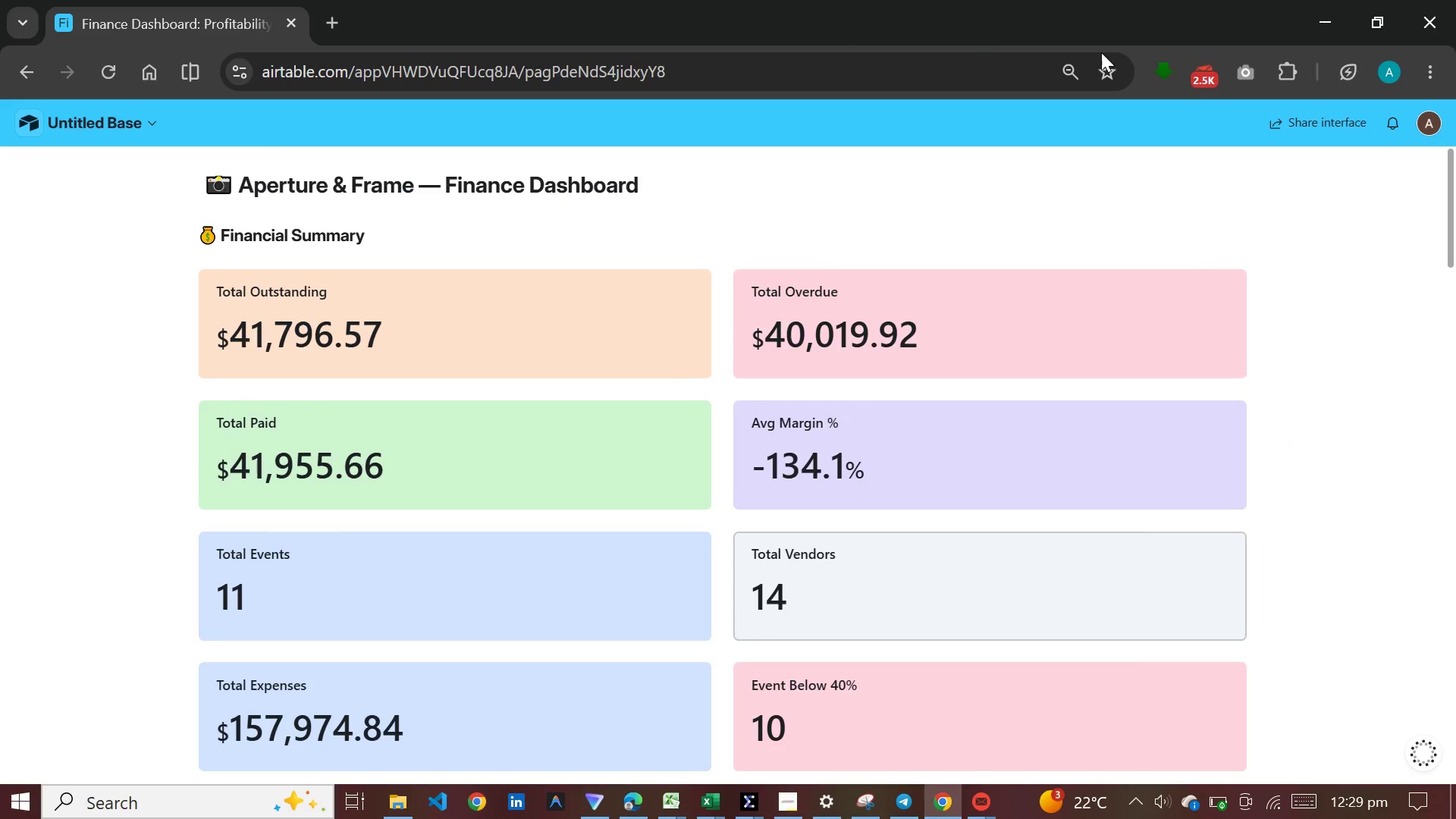 
left_click([1243, 73])
 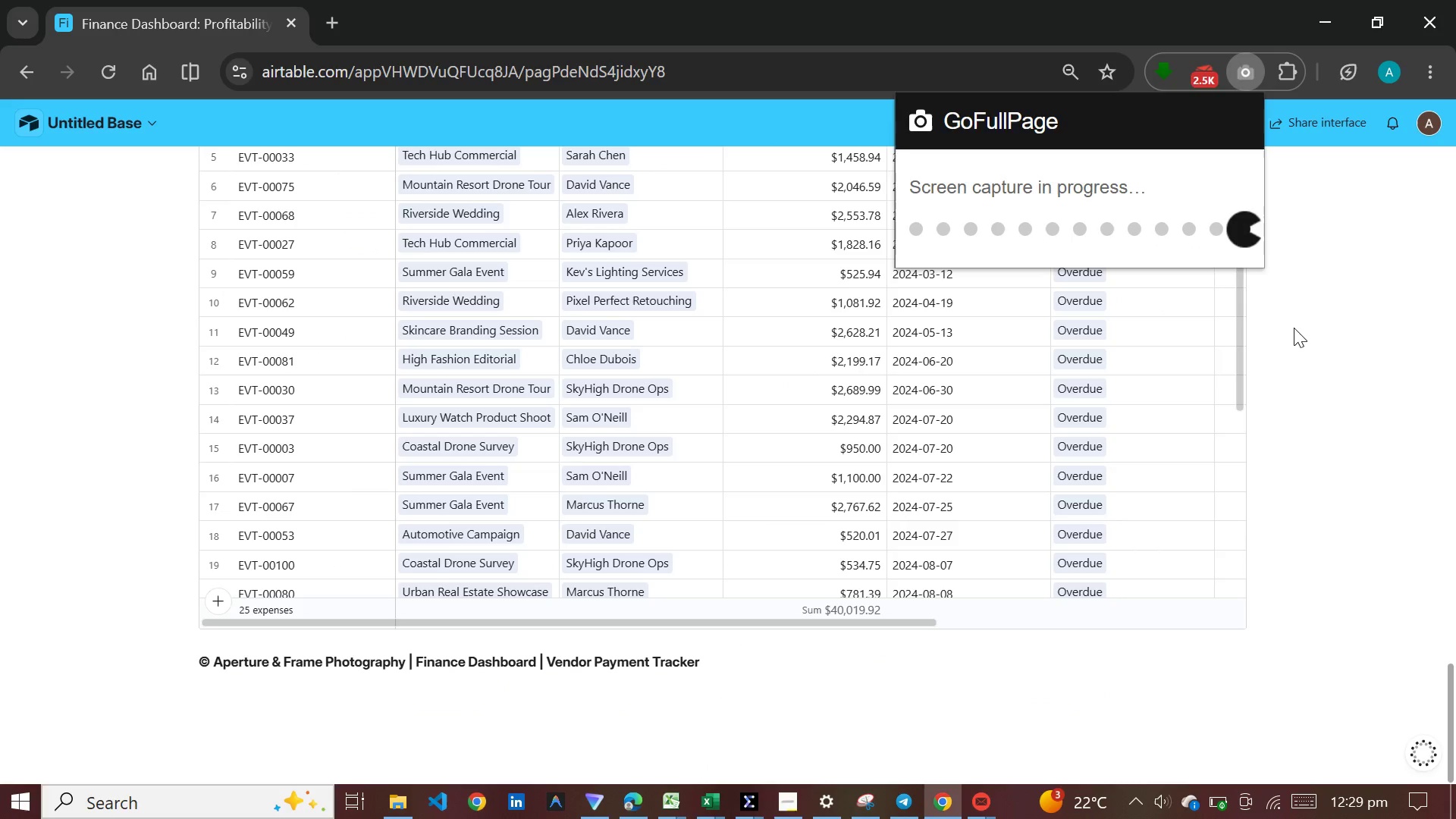 
wait(7.89)
 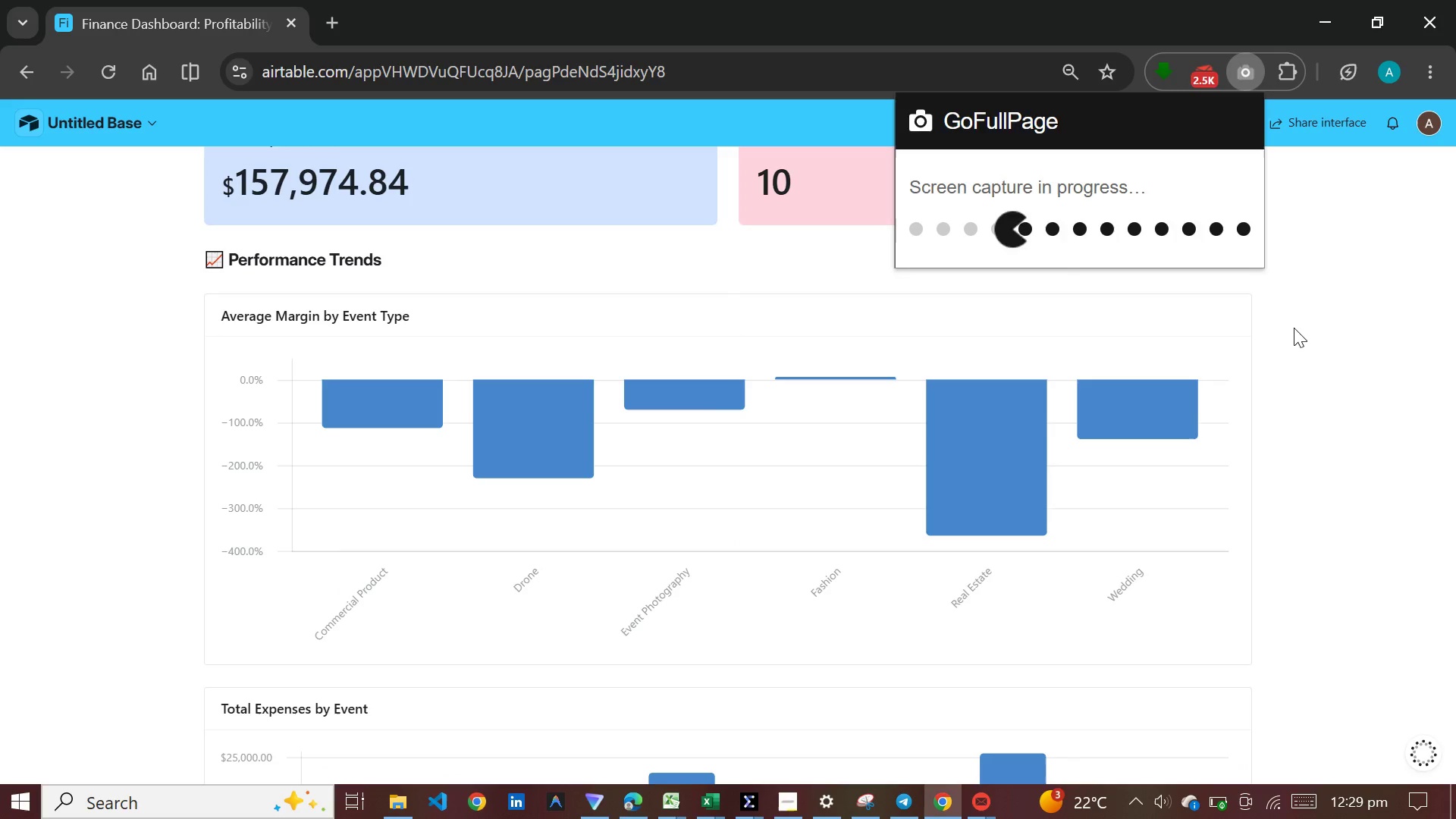 
left_click([156, 0])
 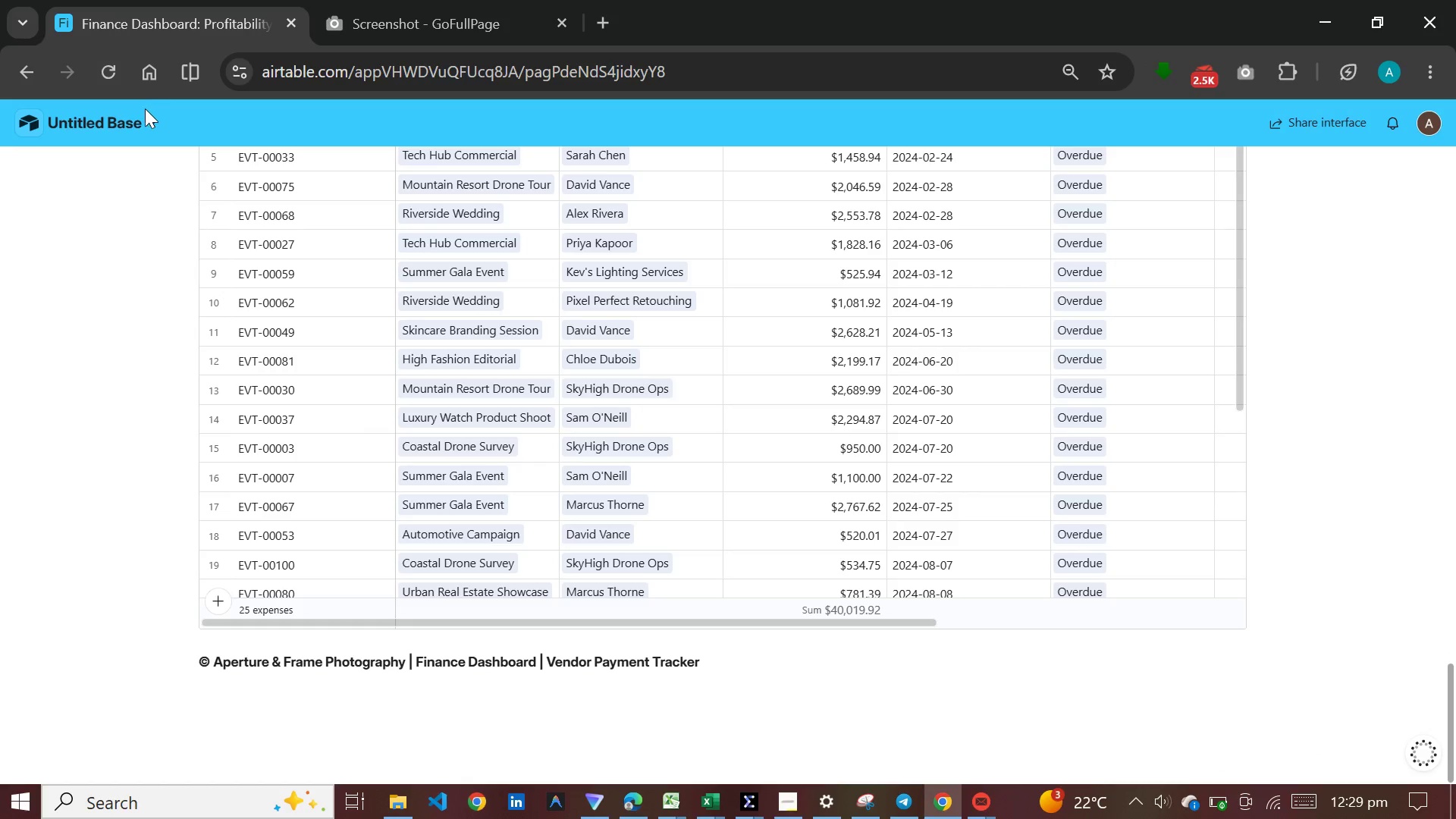 
left_click([145, 112])
 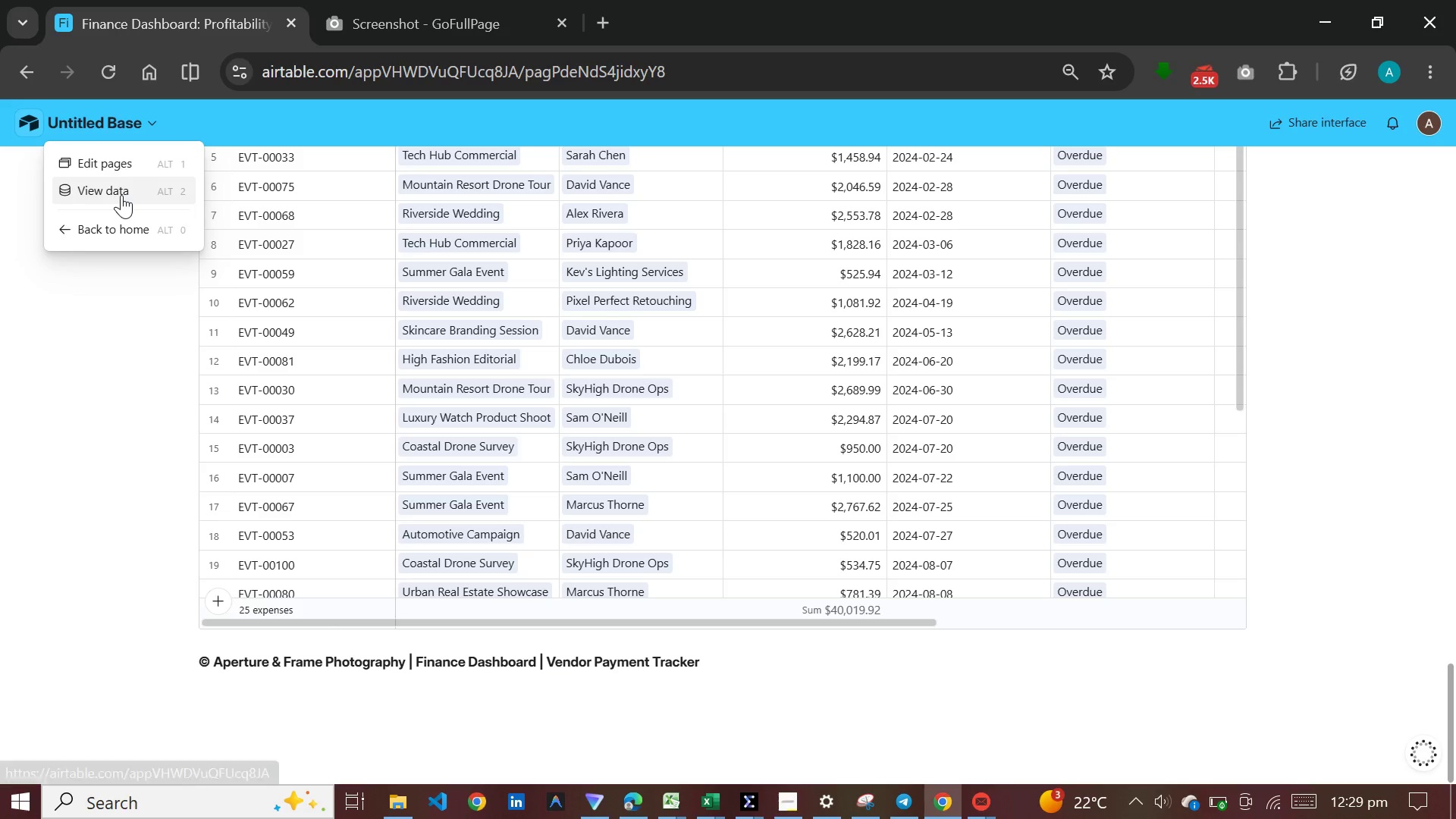 
left_click([121, 195])
 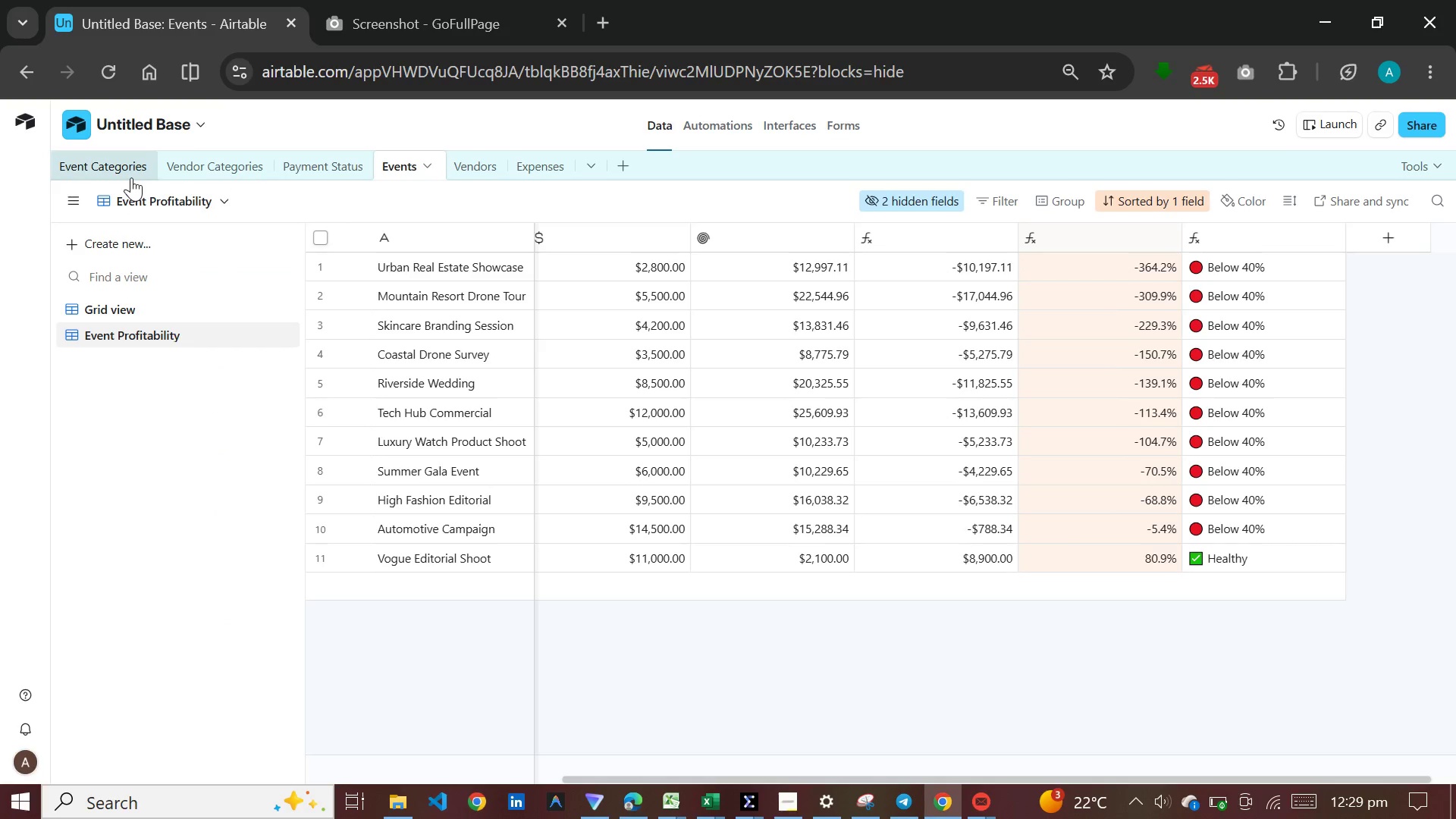 
left_click([131, 177])
 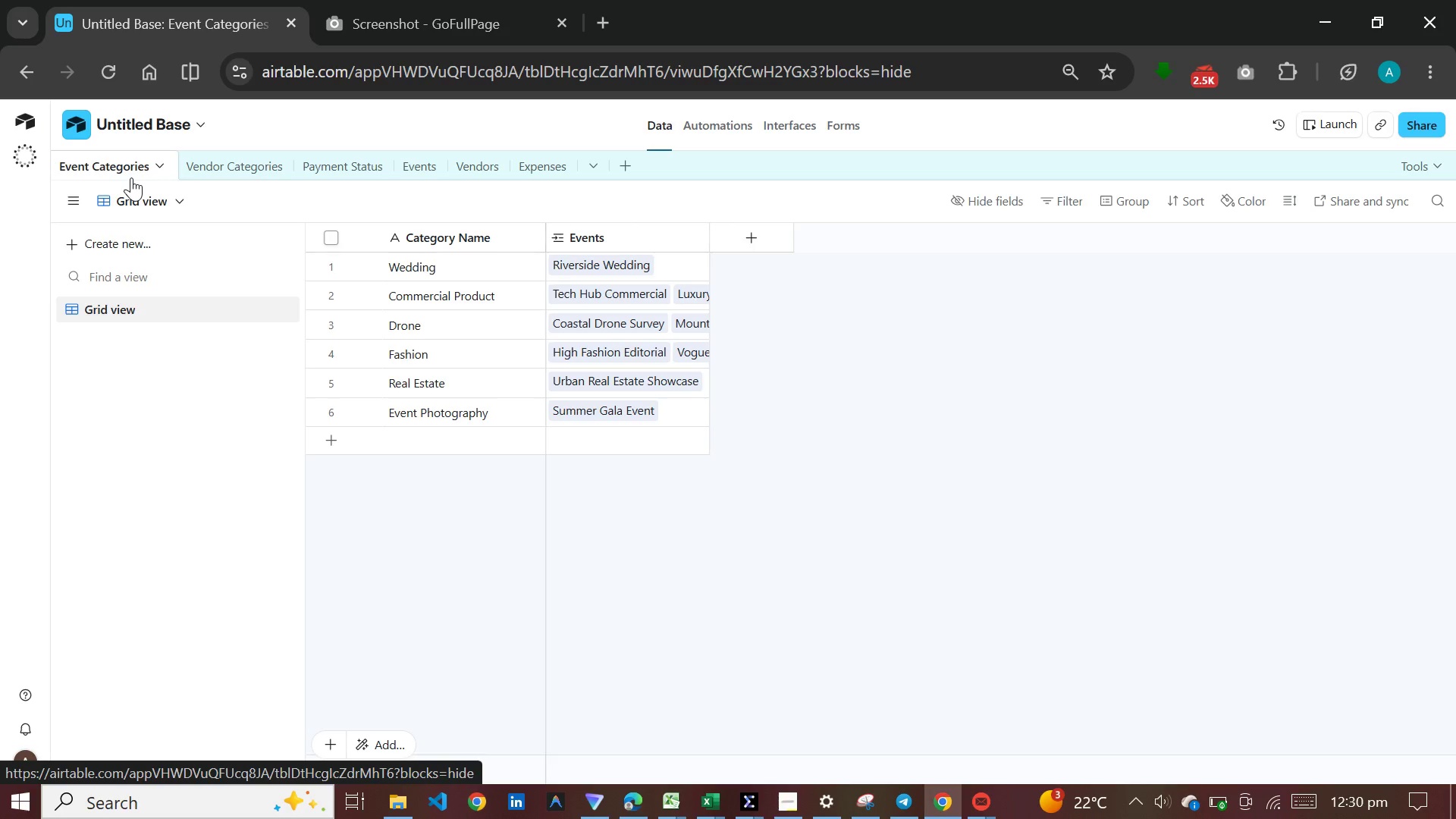 
wait(13.08)
 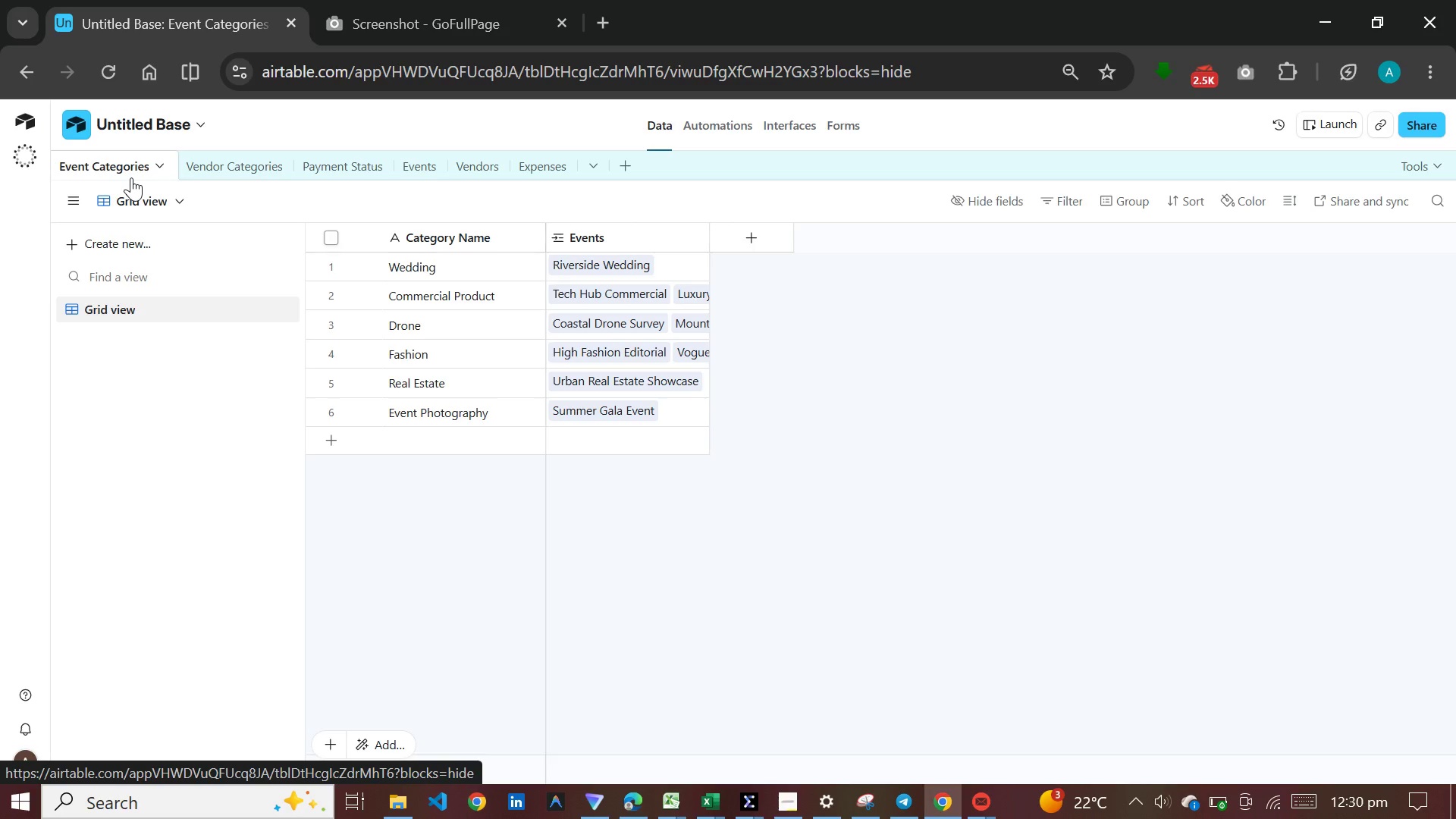 
left_click([1414, 123])
 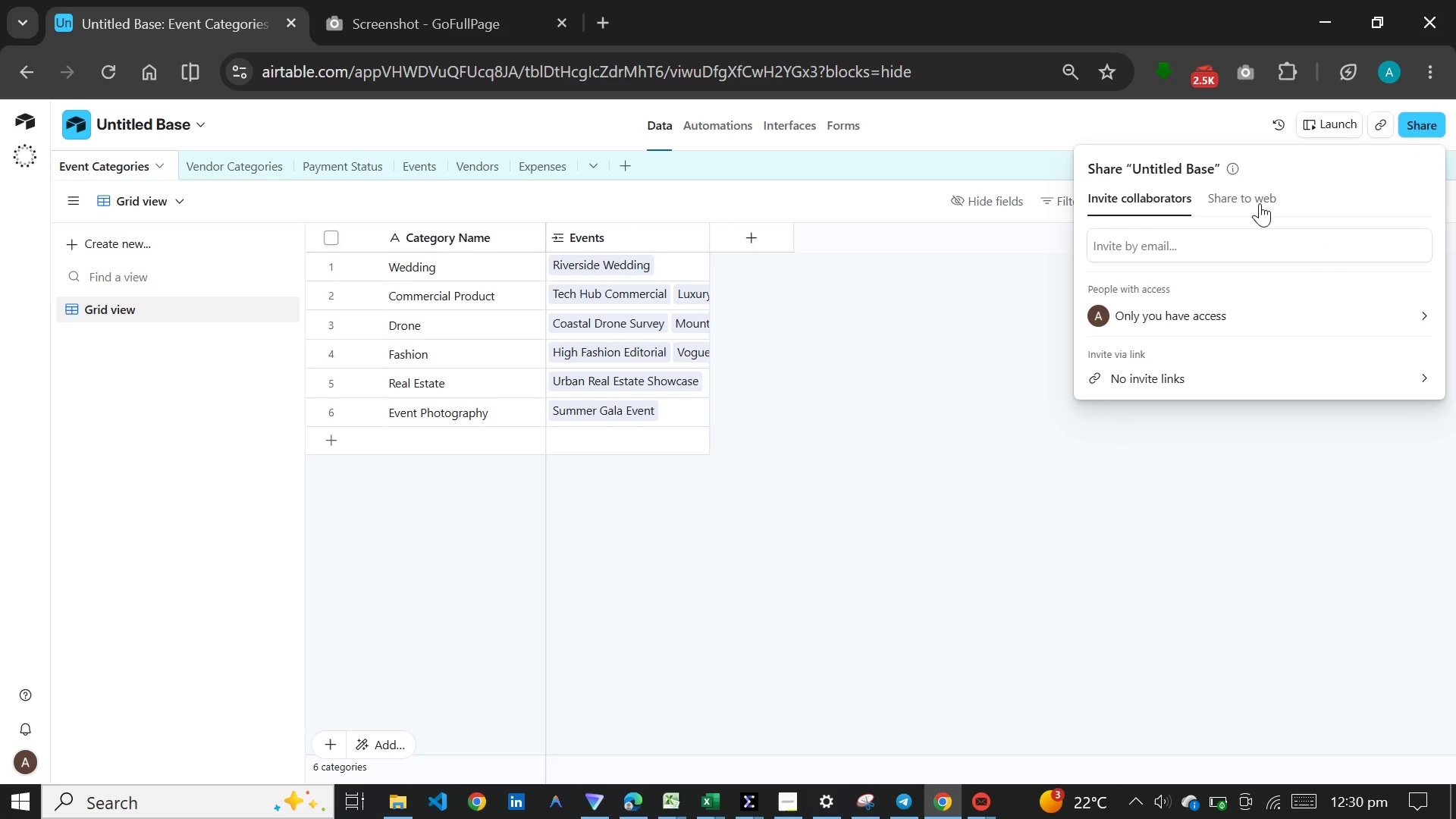 
left_click([1257, 203])
 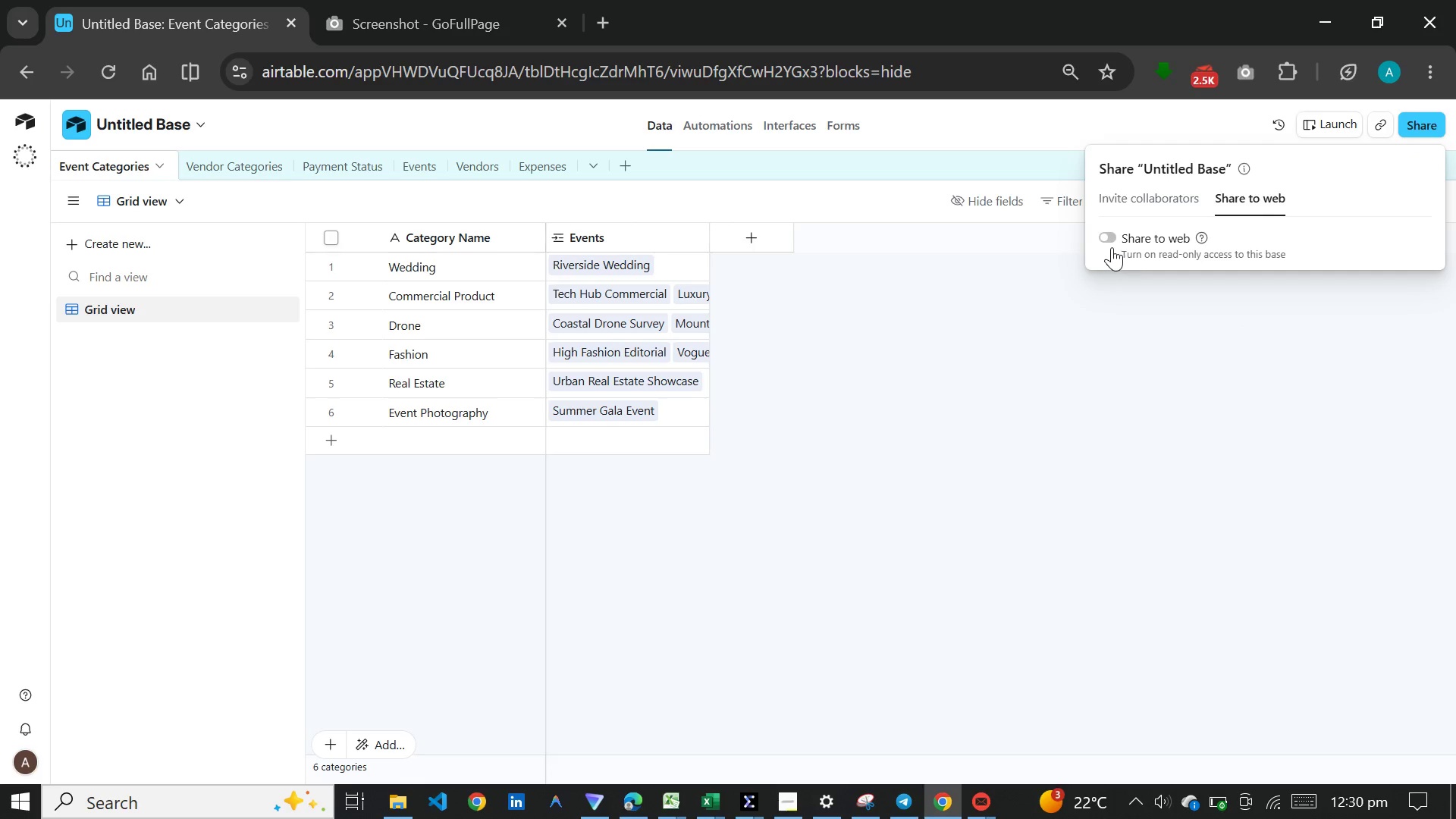 
left_click([1112, 242])
 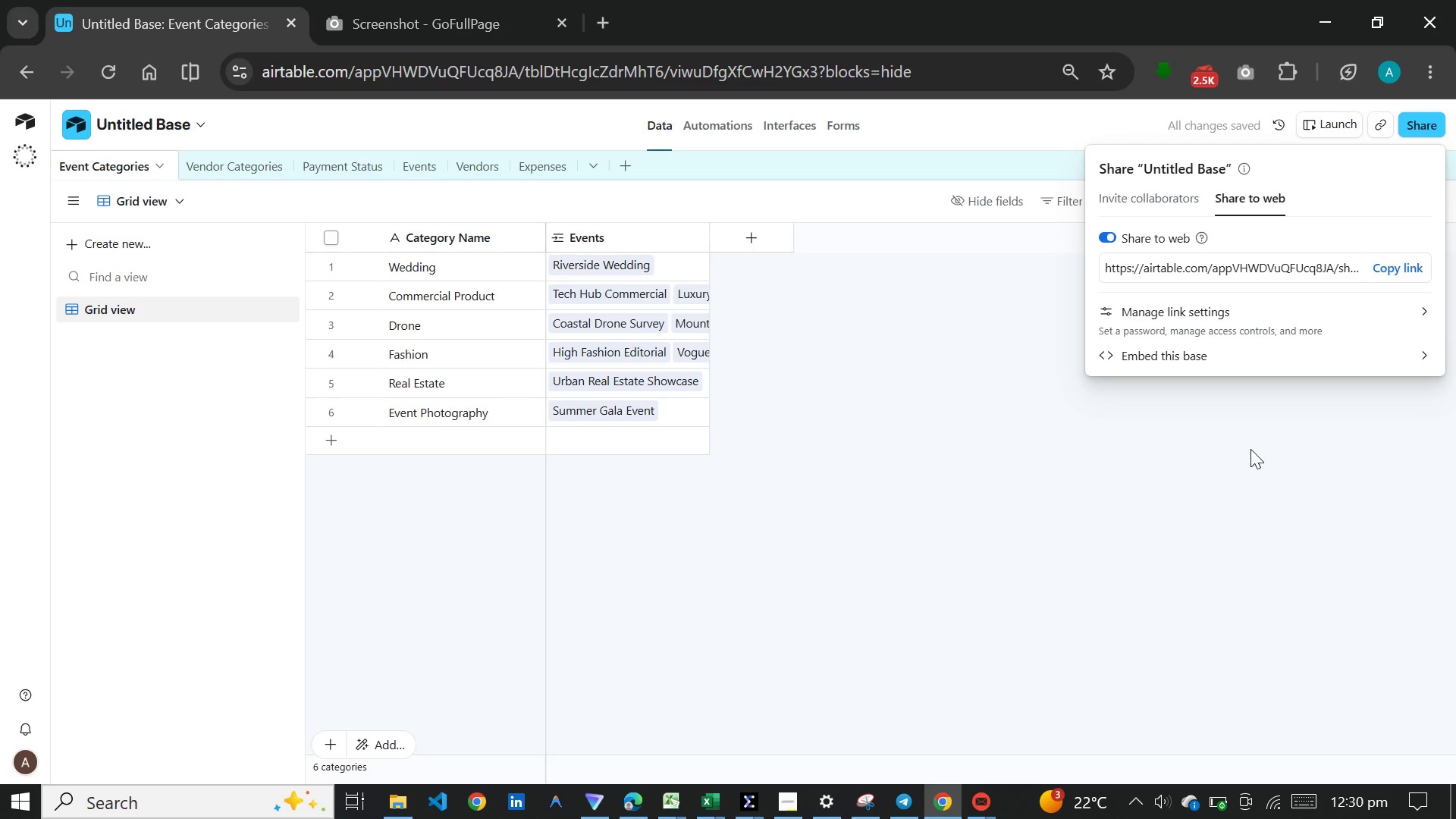 
wait(6.05)
 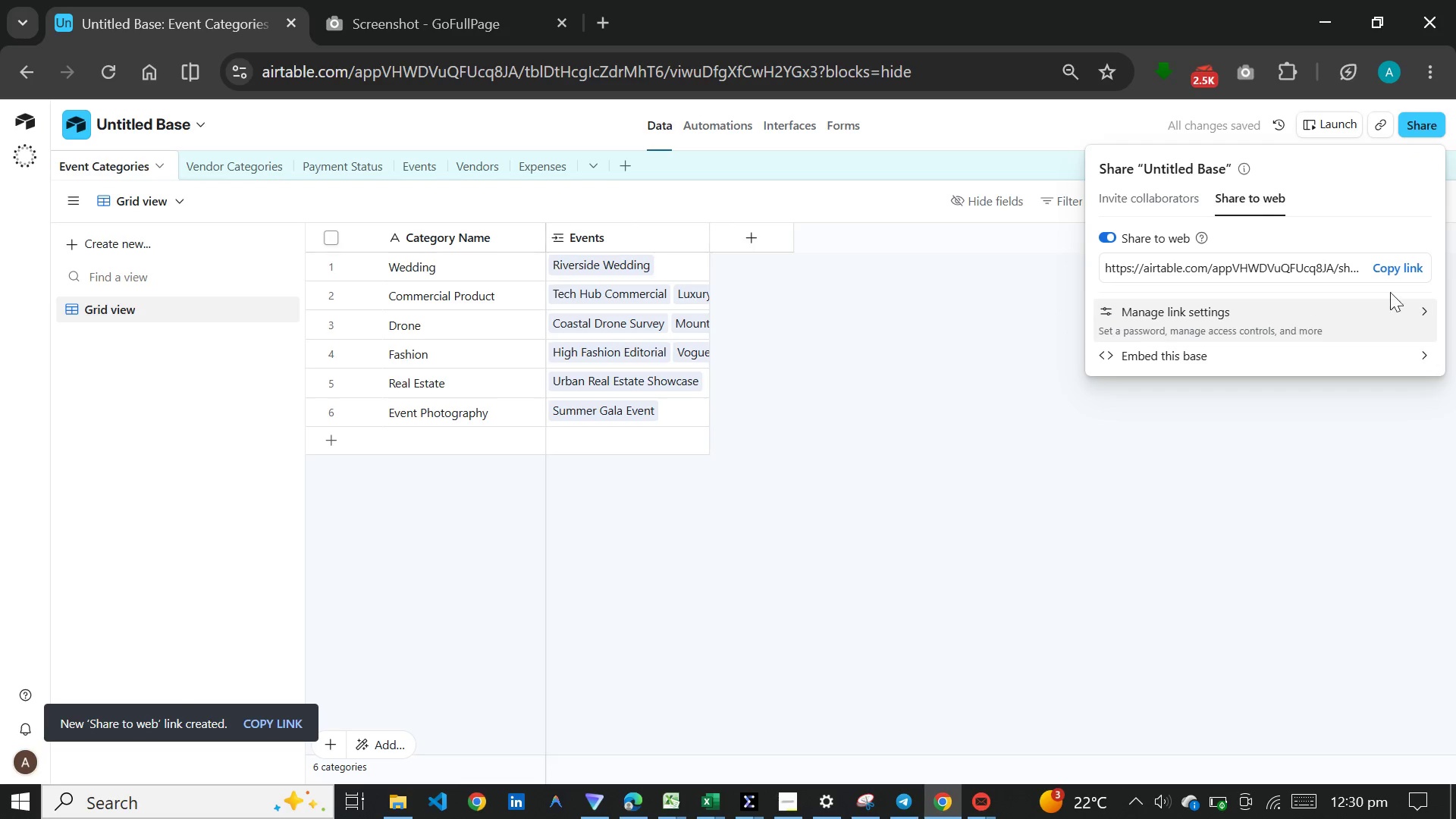 
left_click([1405, 256])
 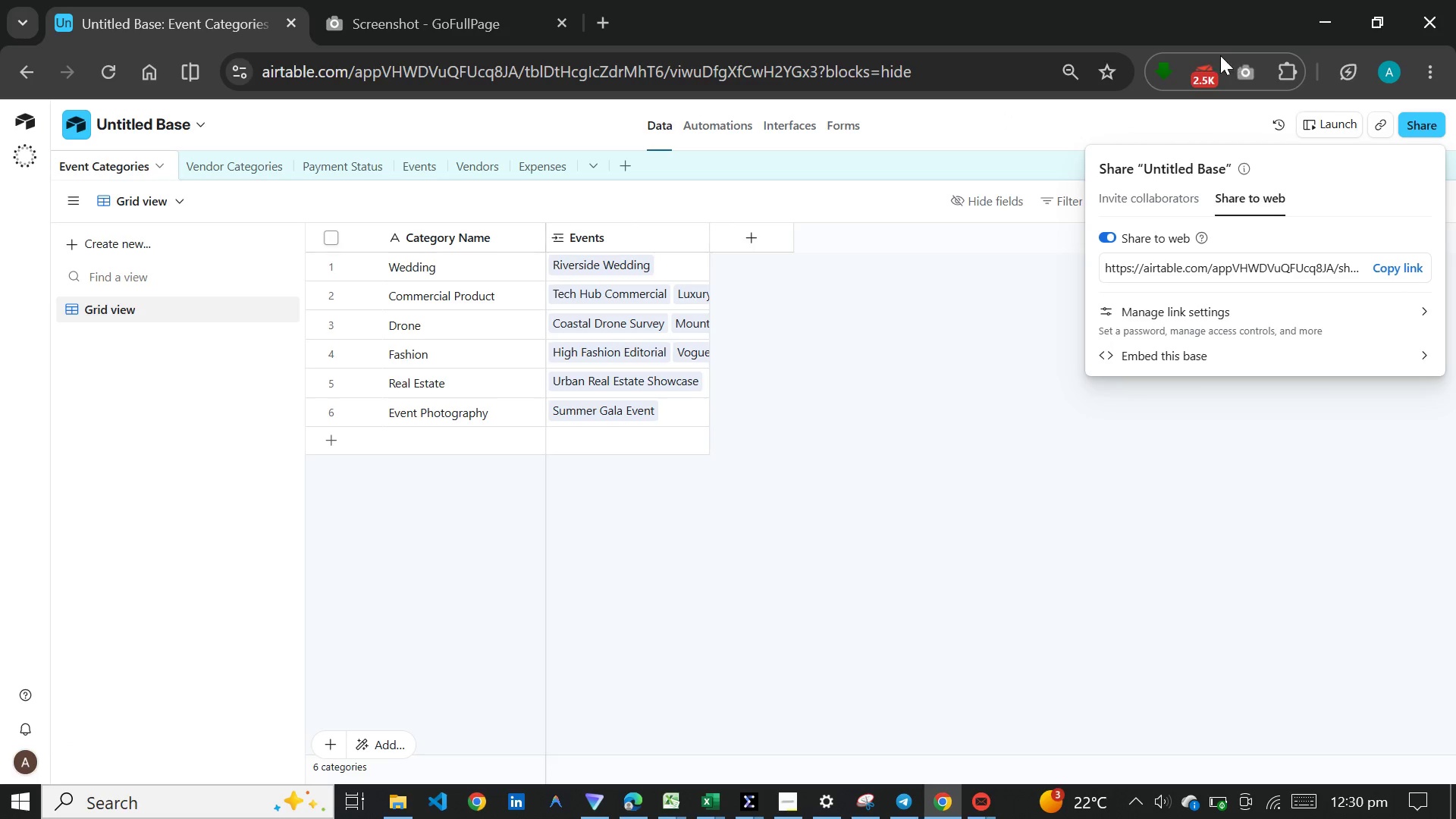 
left_click([927, 401])
 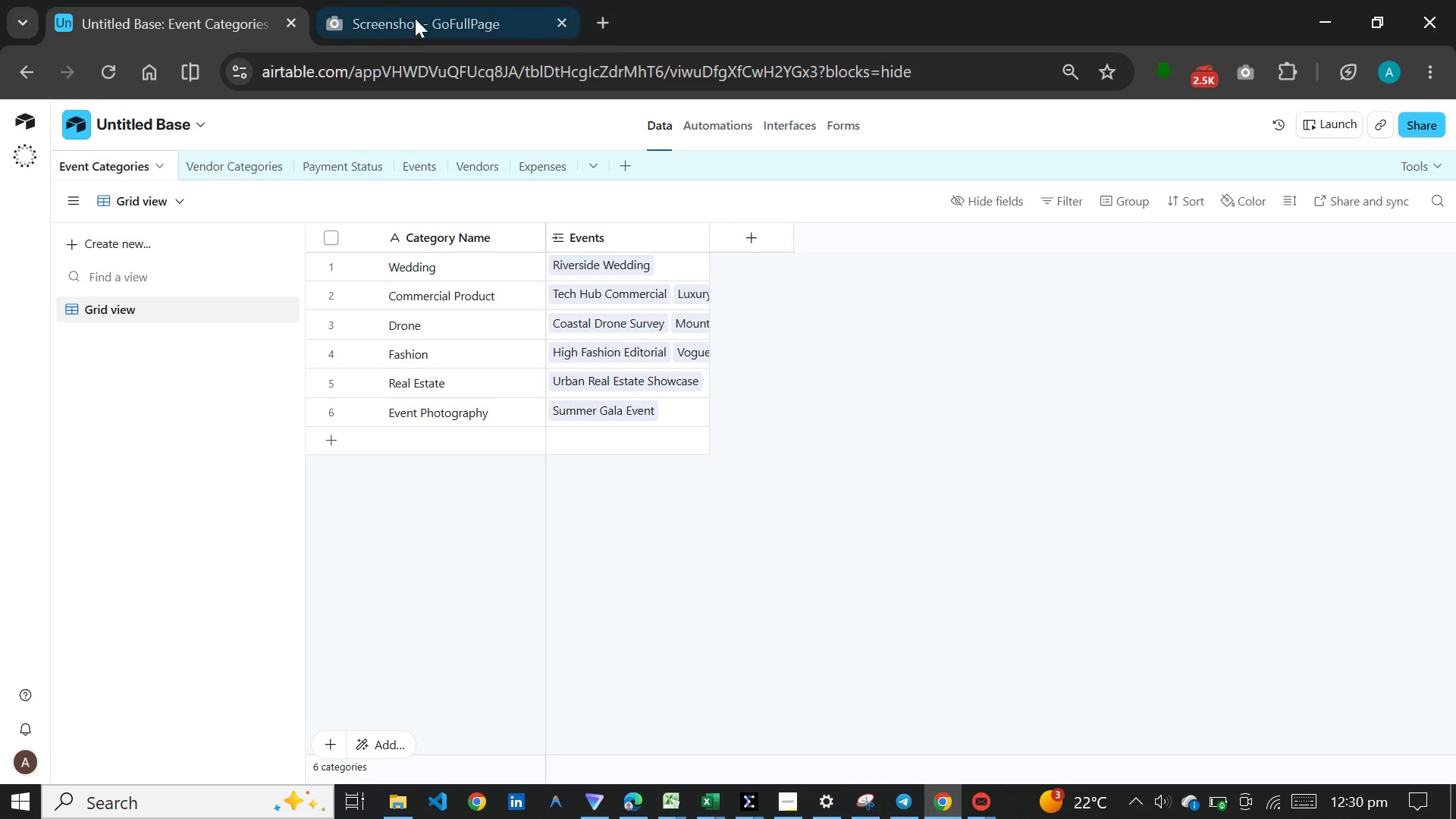 
left_click([382, 7])
 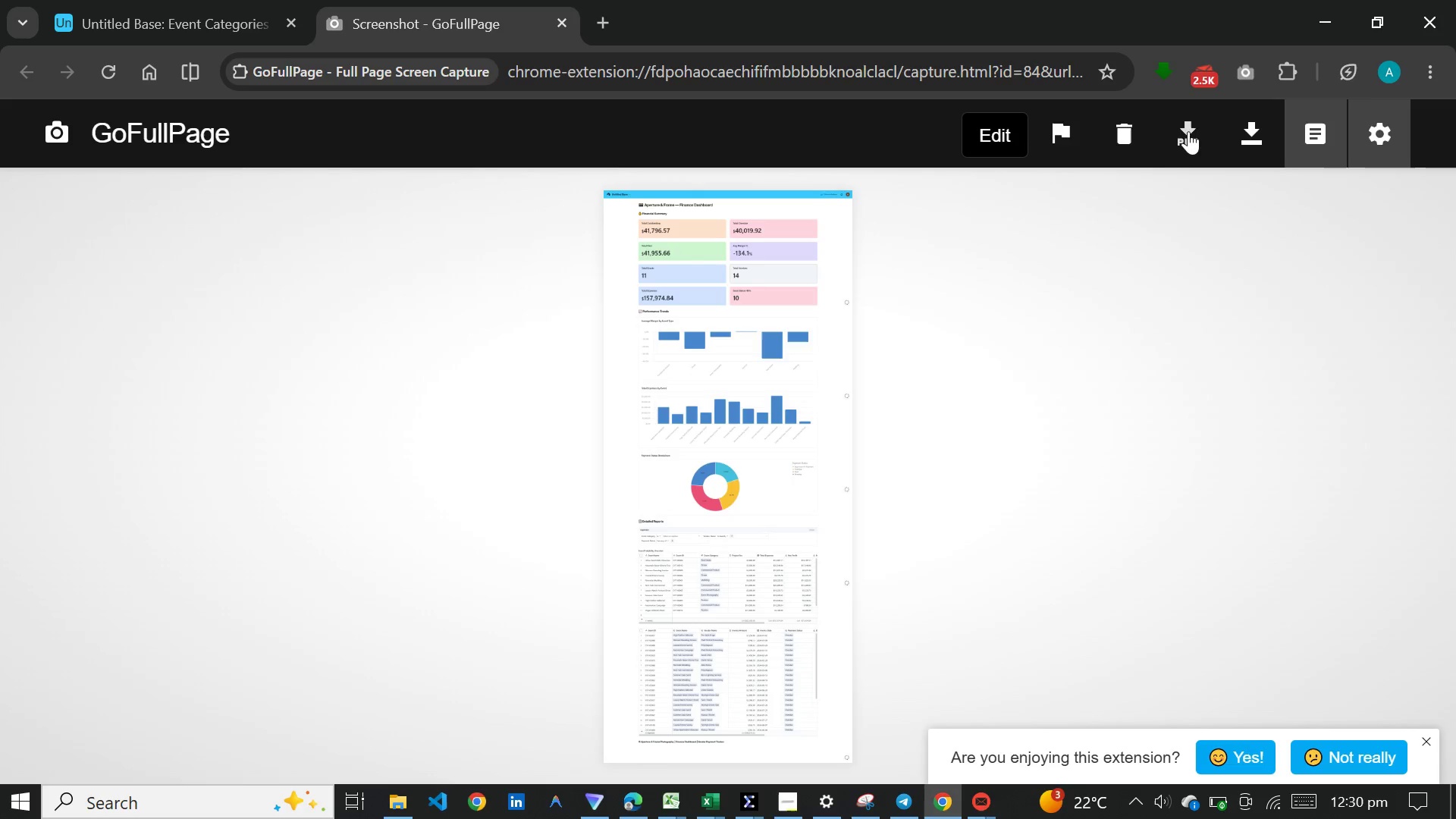 
left_click([1191, 129])
 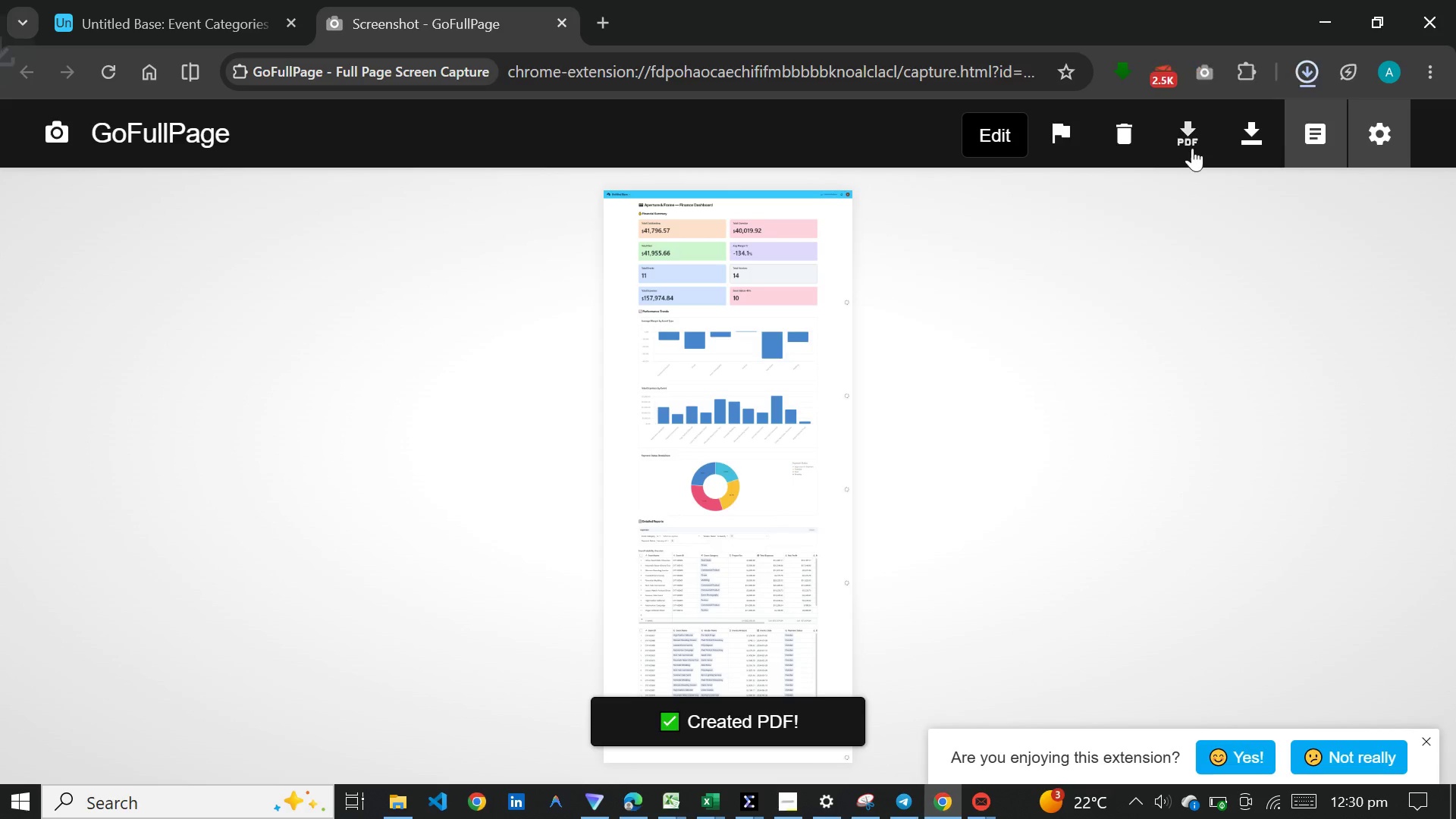 
left_click([1243, 131])
 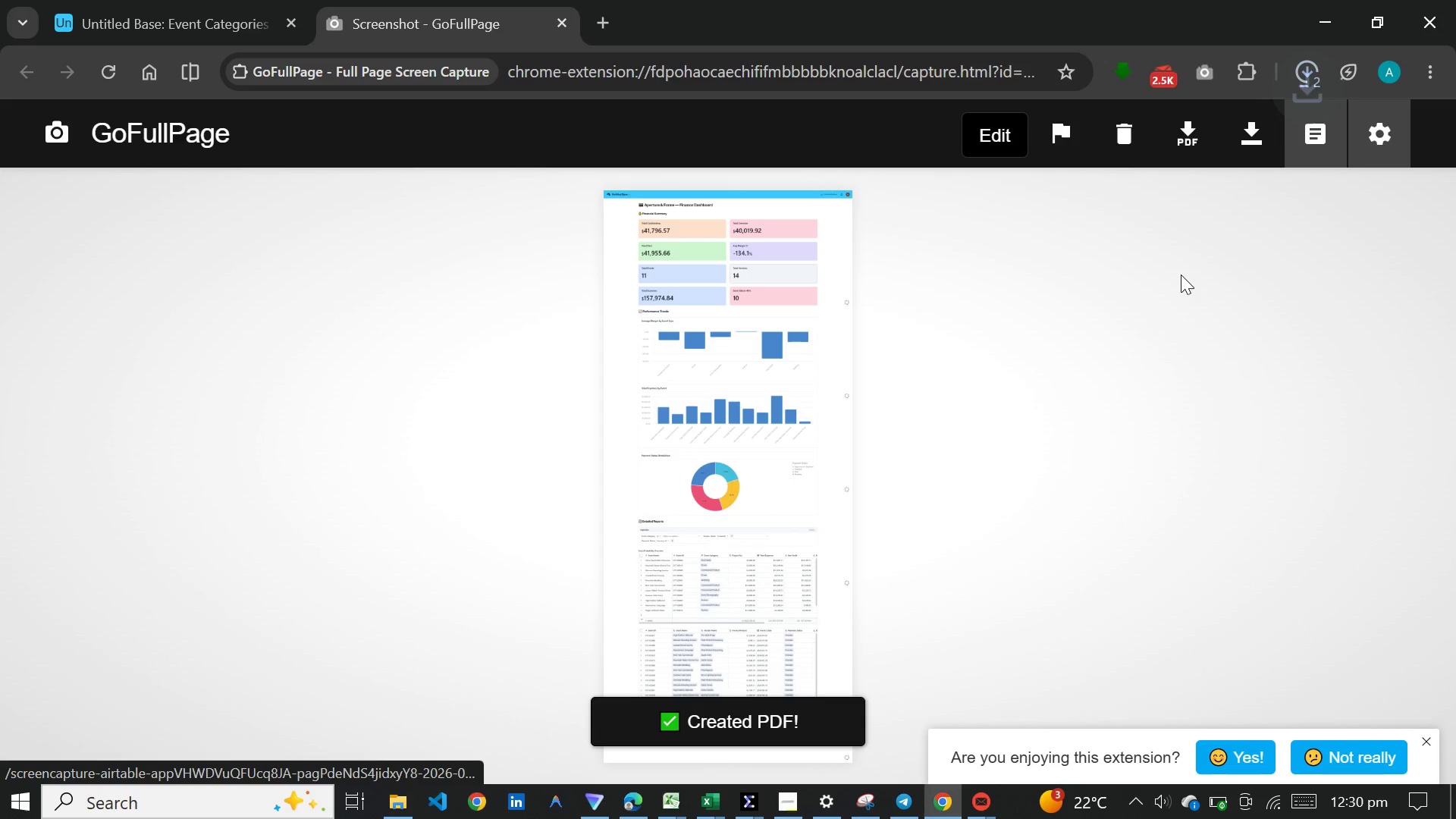 
mouse_move([1078, 330])
 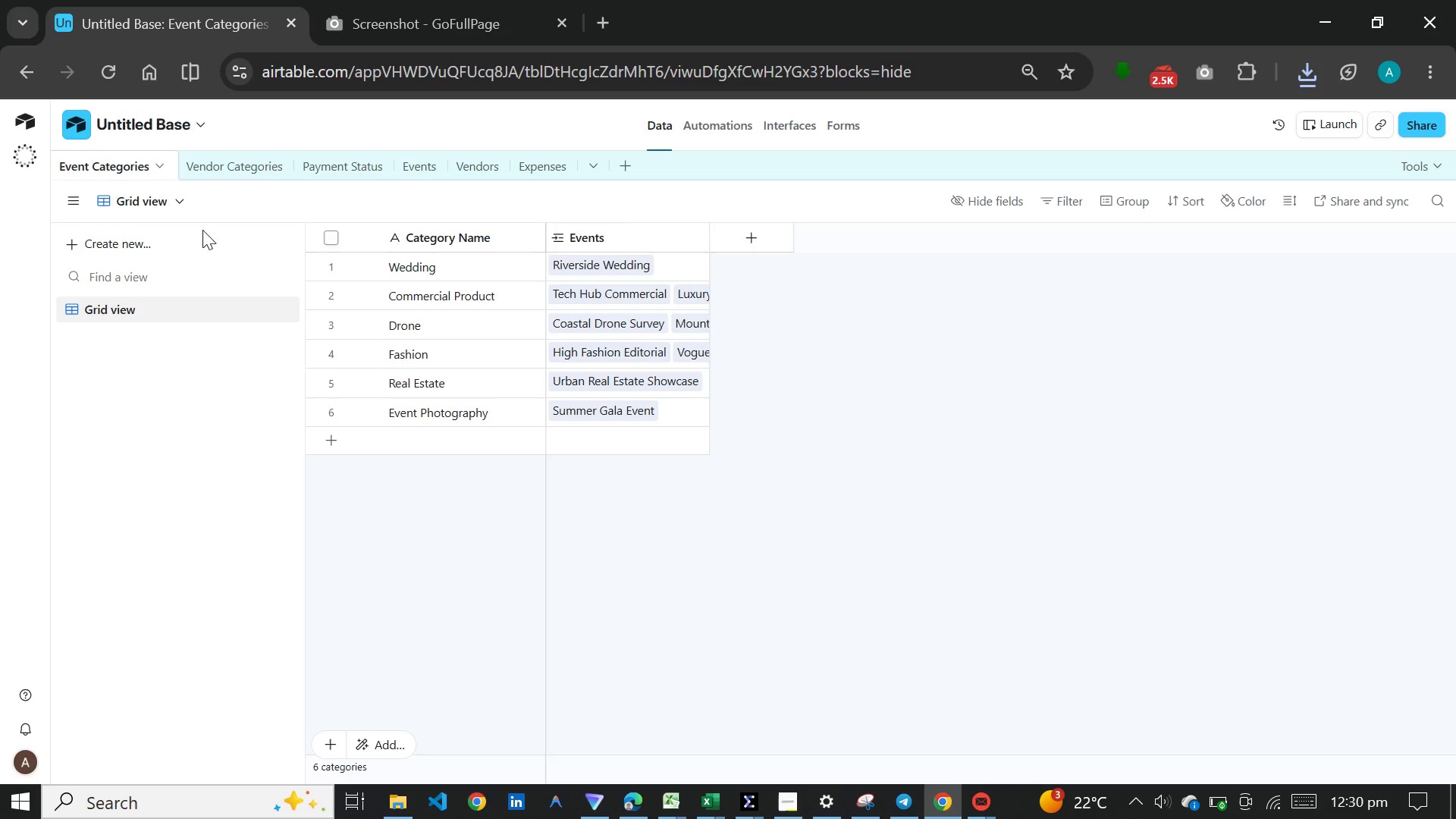 
wait(7.03)
 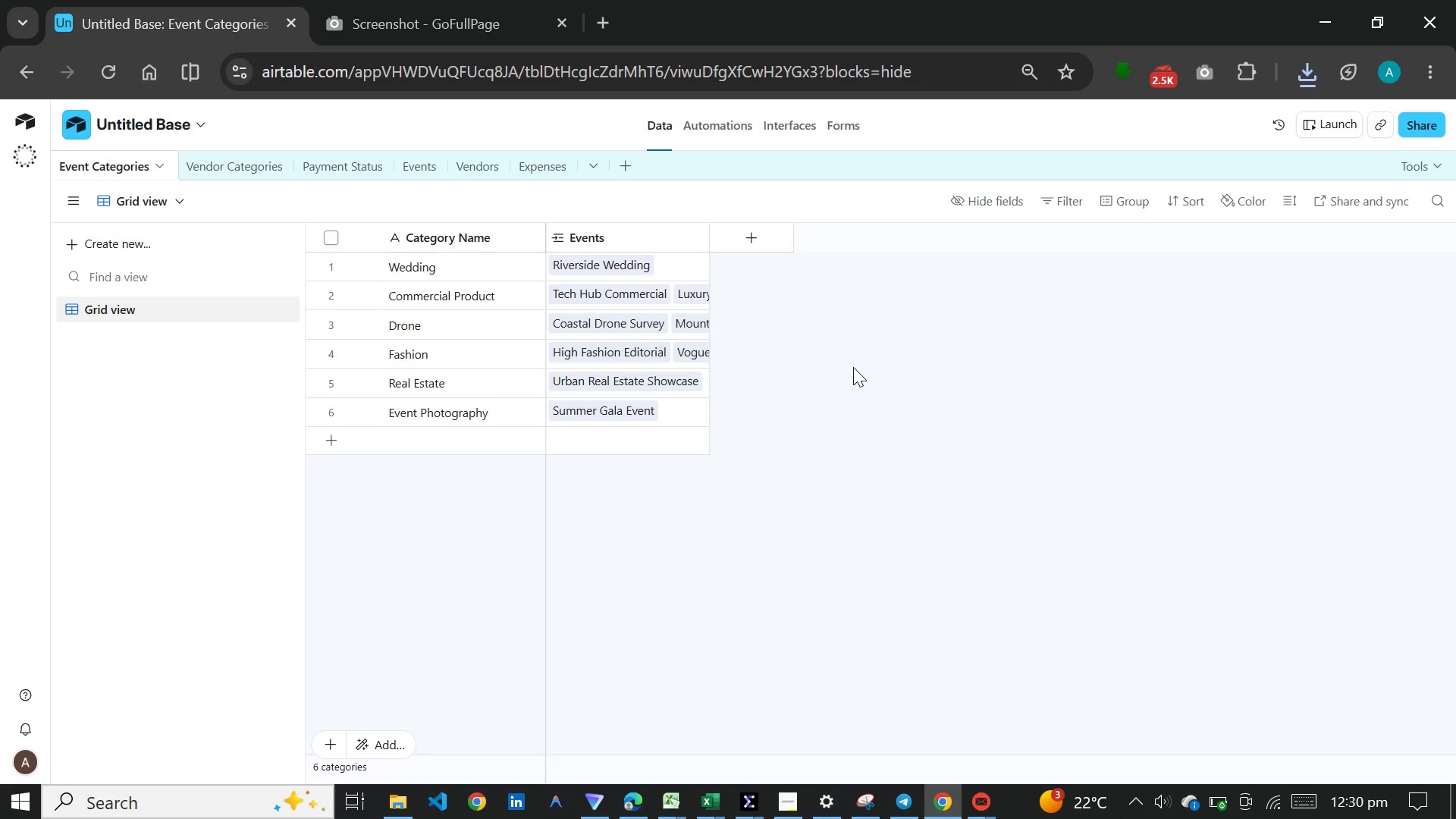 
left_click([538, 168])
 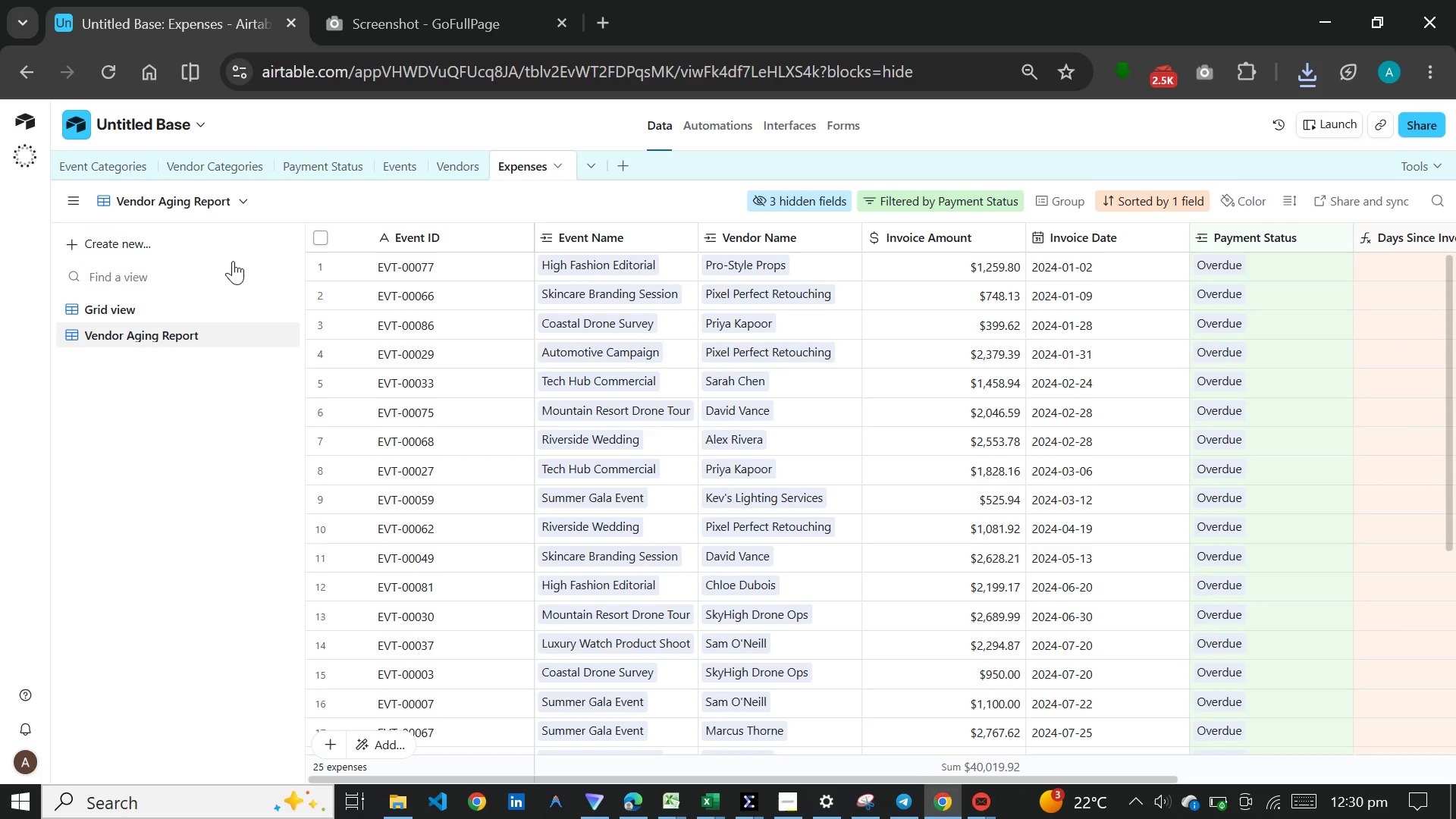 
left_click([170, 315])
 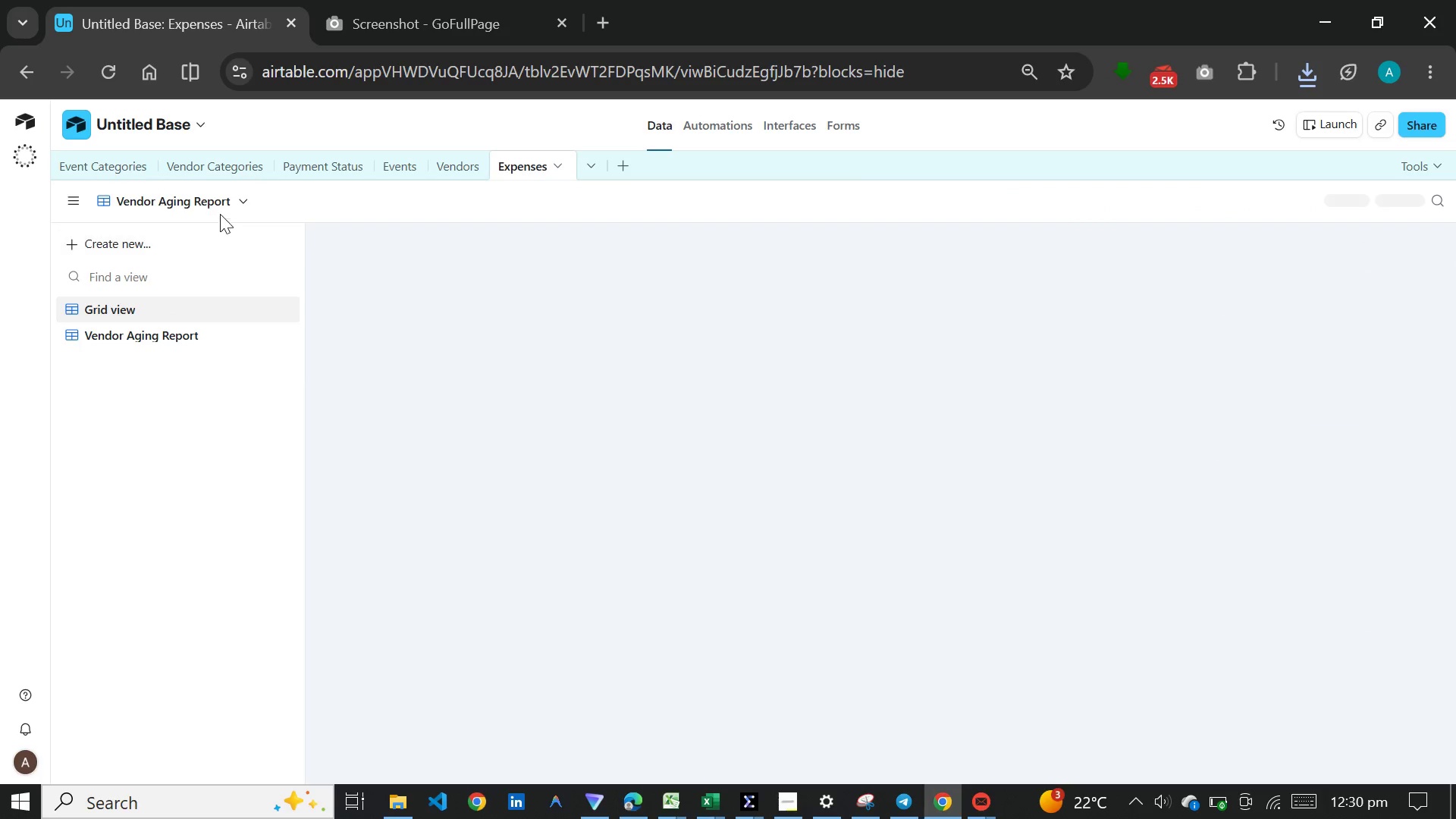 
mouse_move([235, 224])
 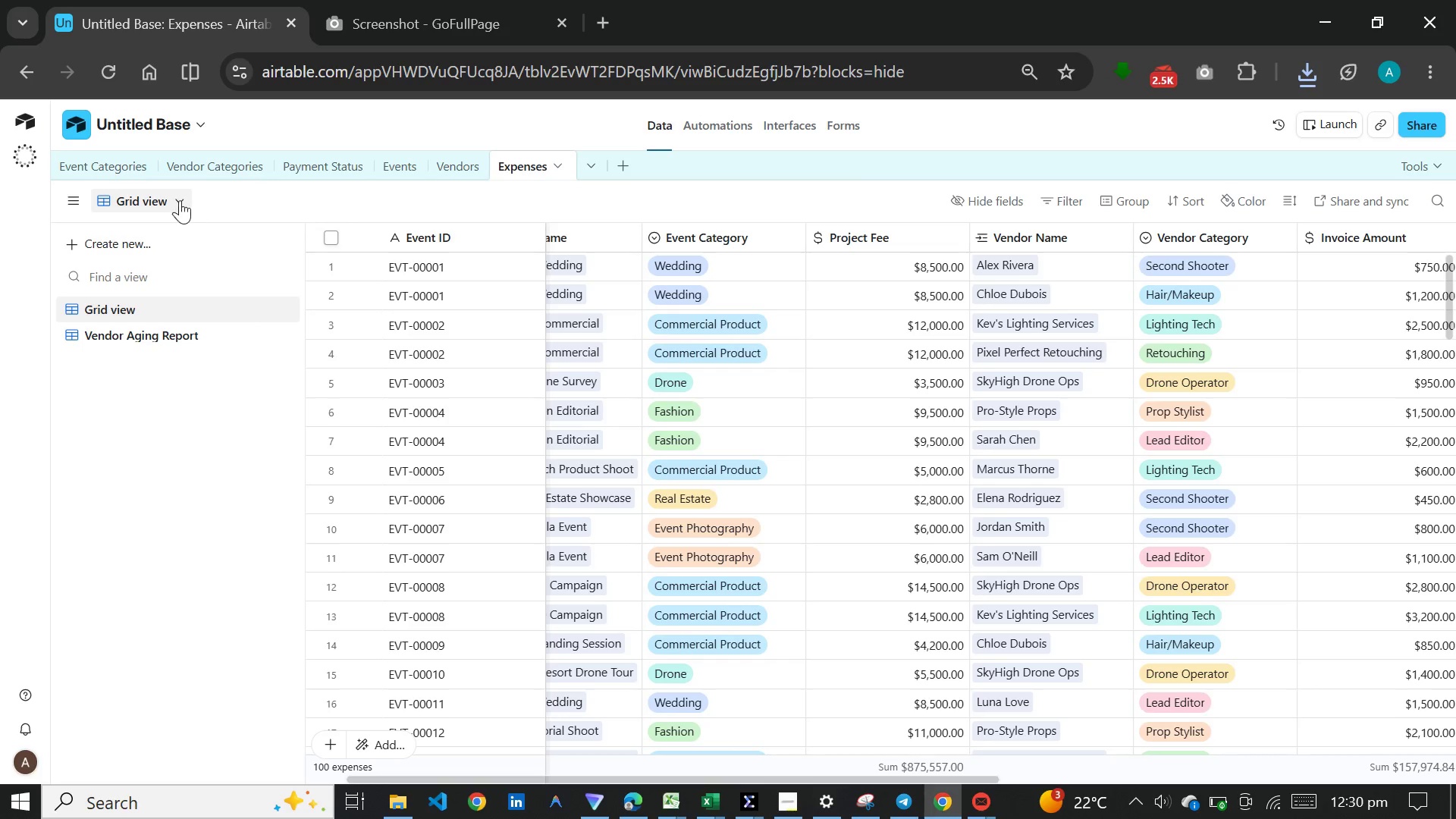 
left_click([178, 199])
 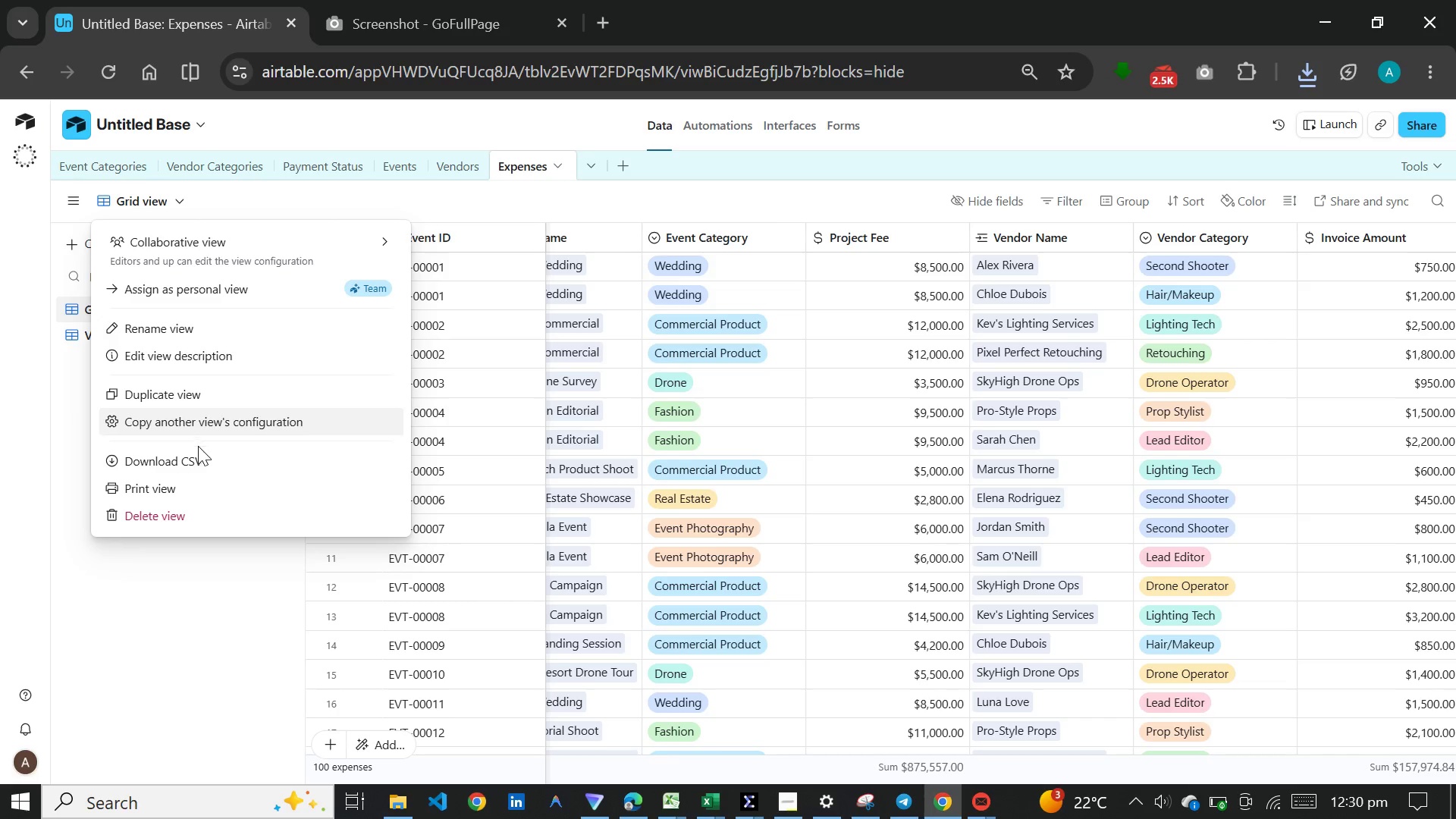 
left_click([196, 455])
 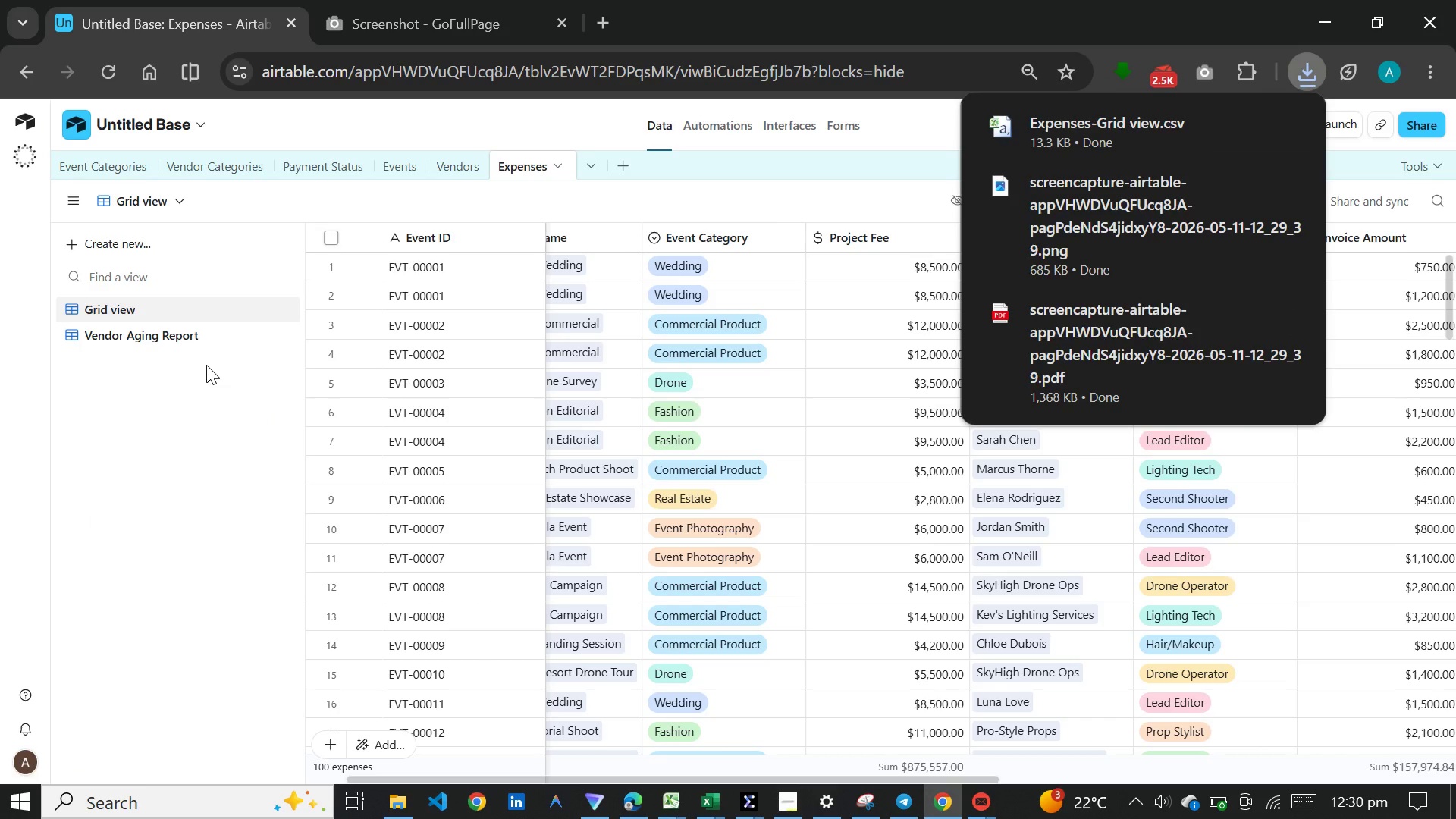 
wait(9.22)
 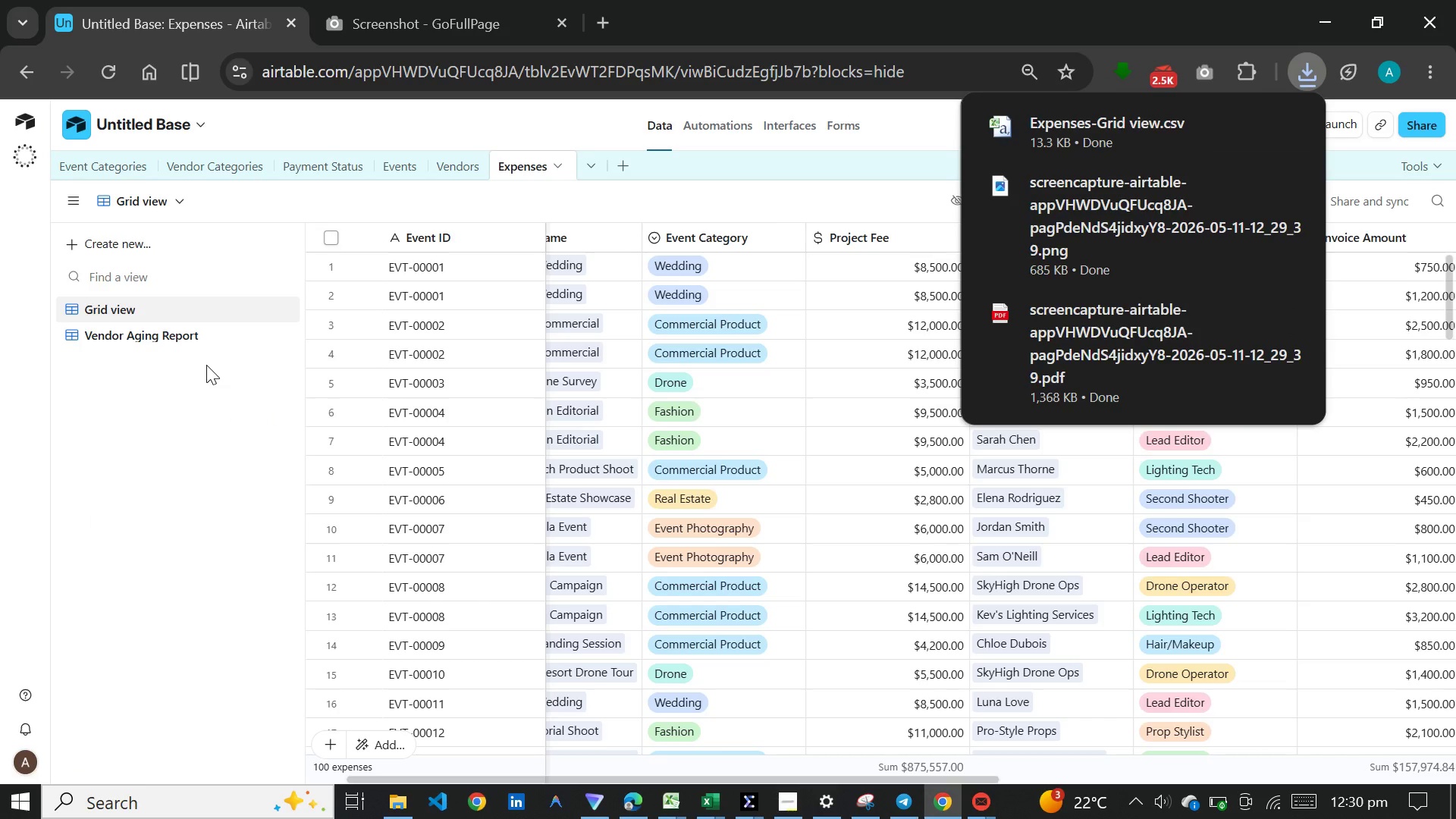 
left_click([1310, 77])
 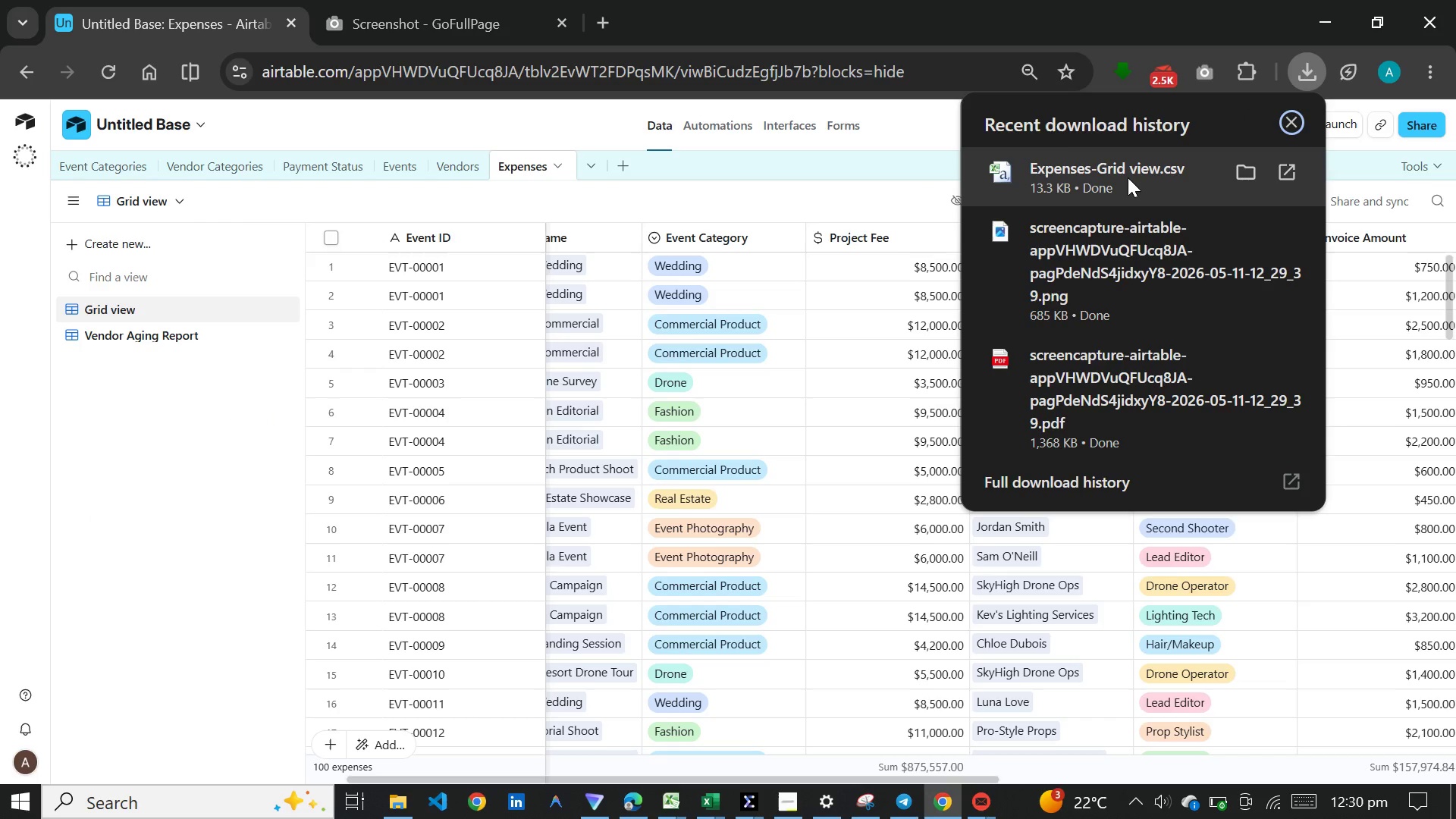 
left_click([1128, 177])
 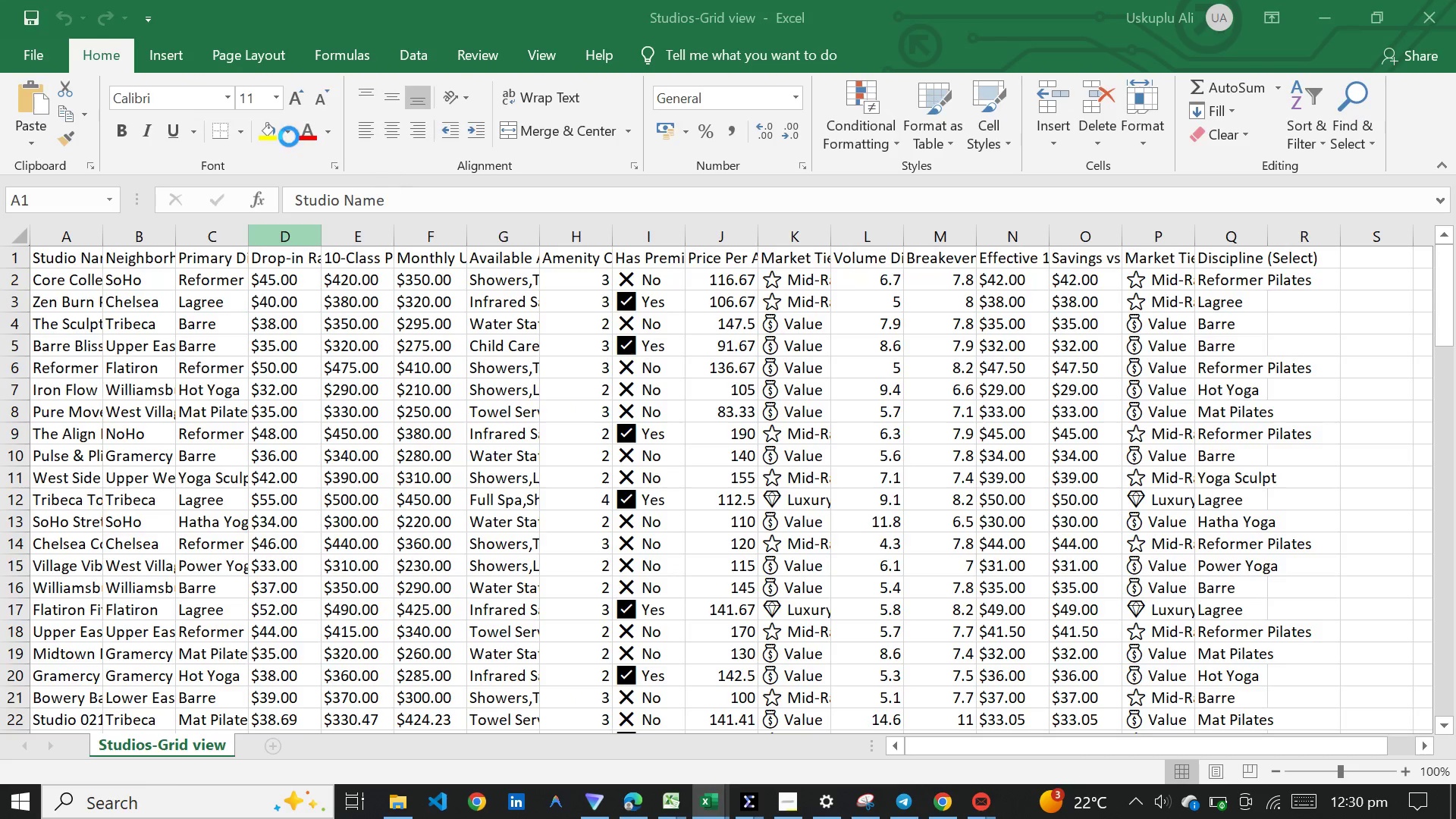 
left_click([24, 64])
 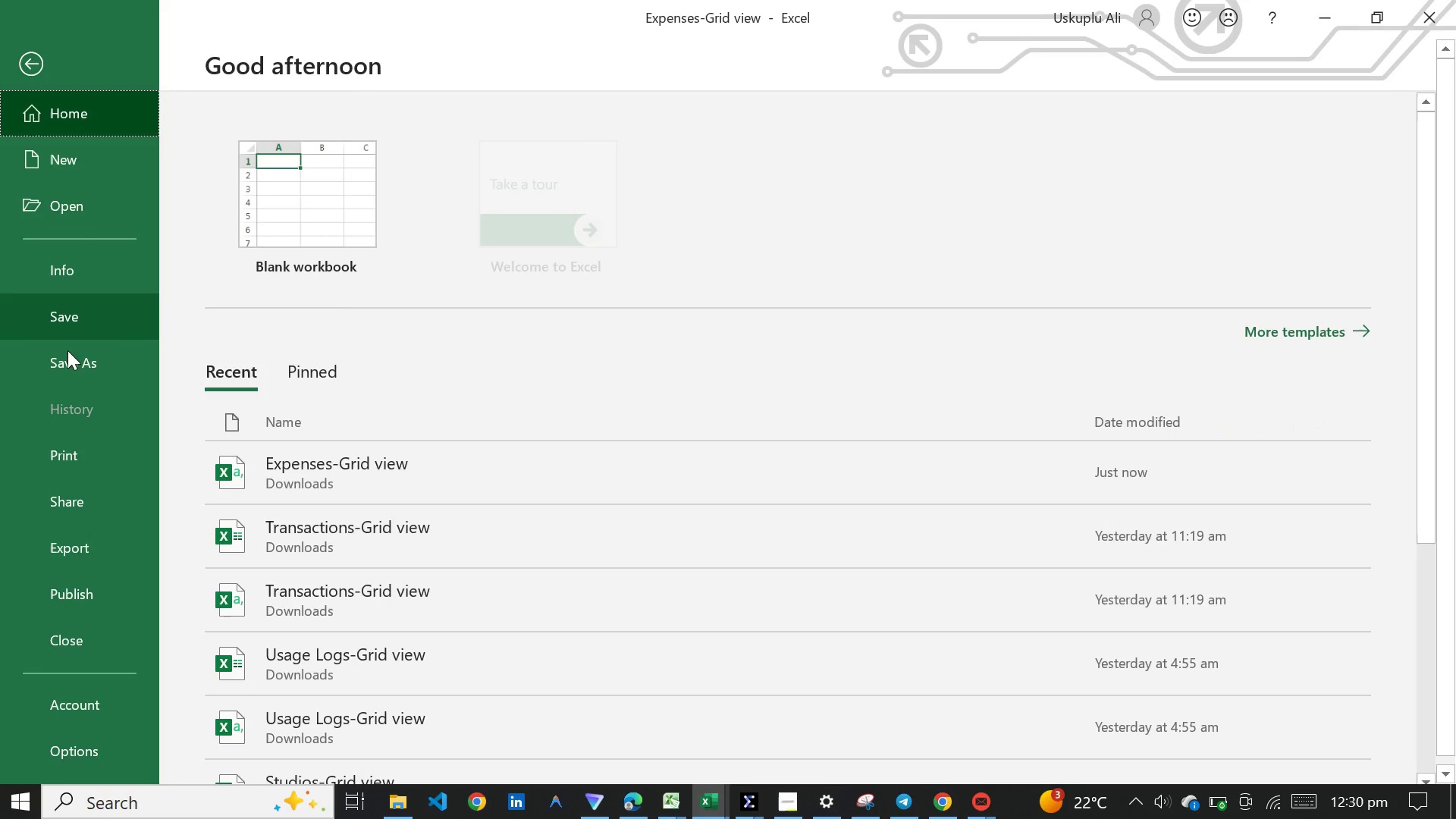 
left_click([82, 374])
 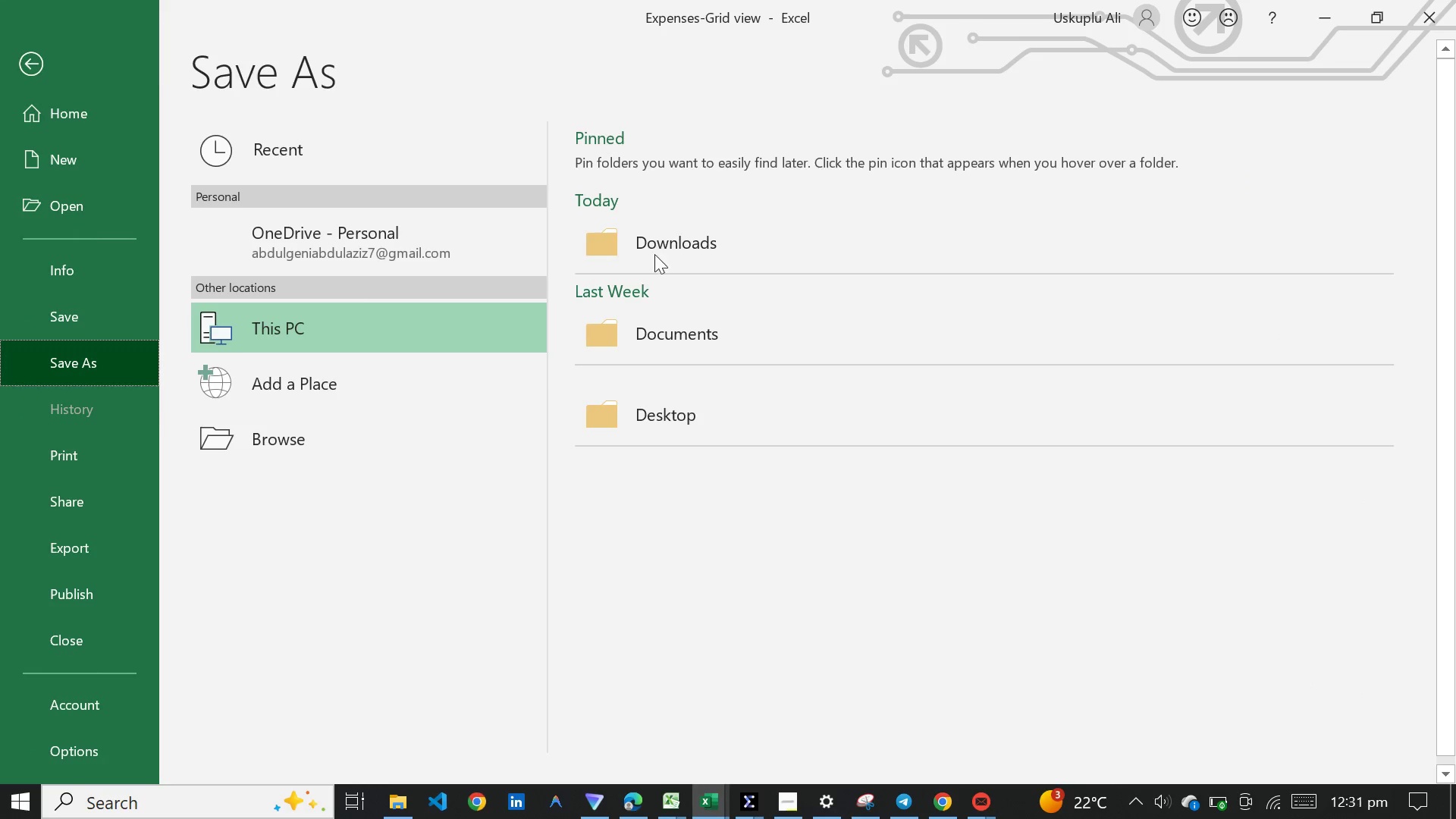 
left_click([724, 220])
 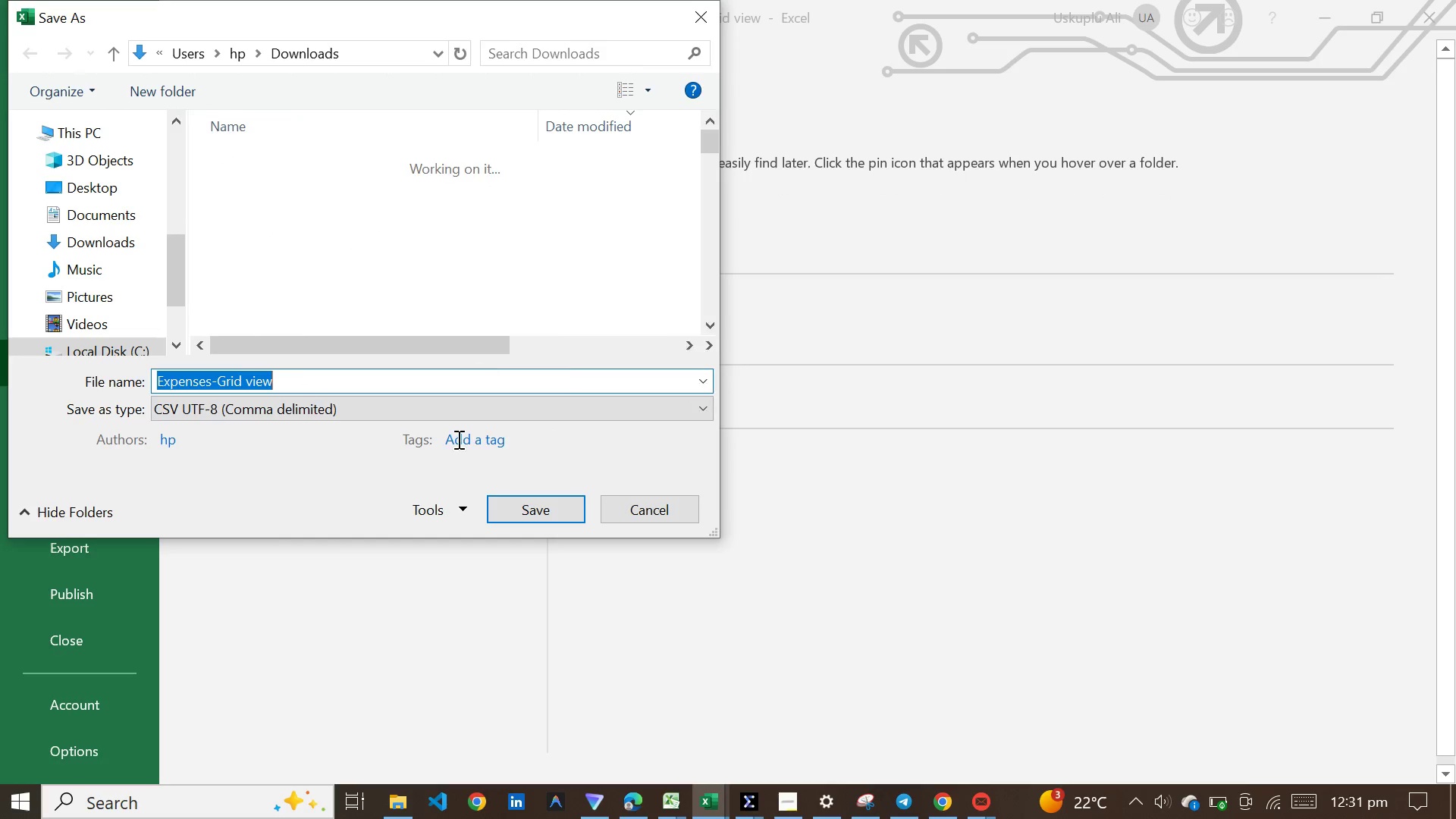 
left_click([529, 501])
 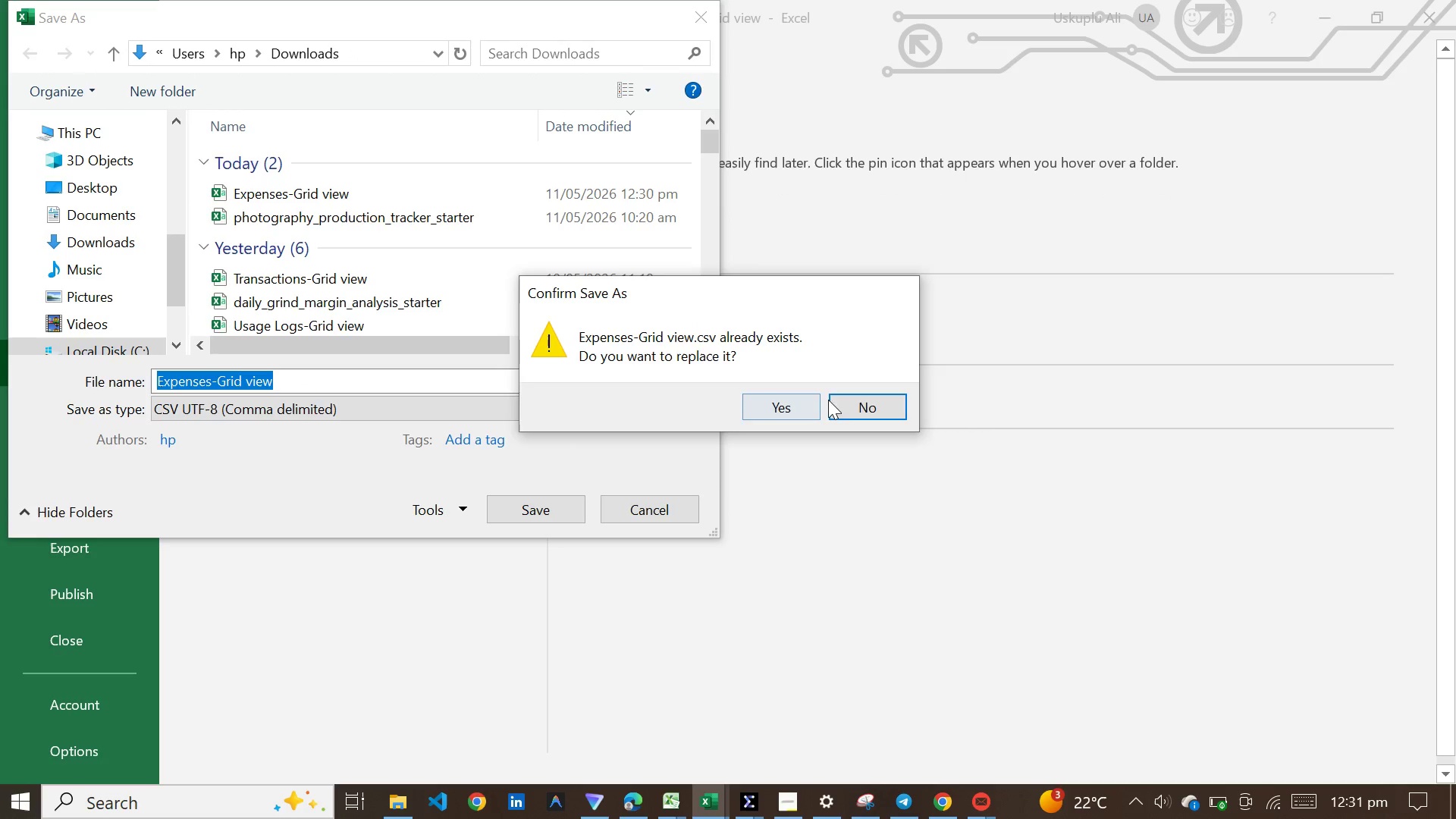 
left_click([849, 400])
 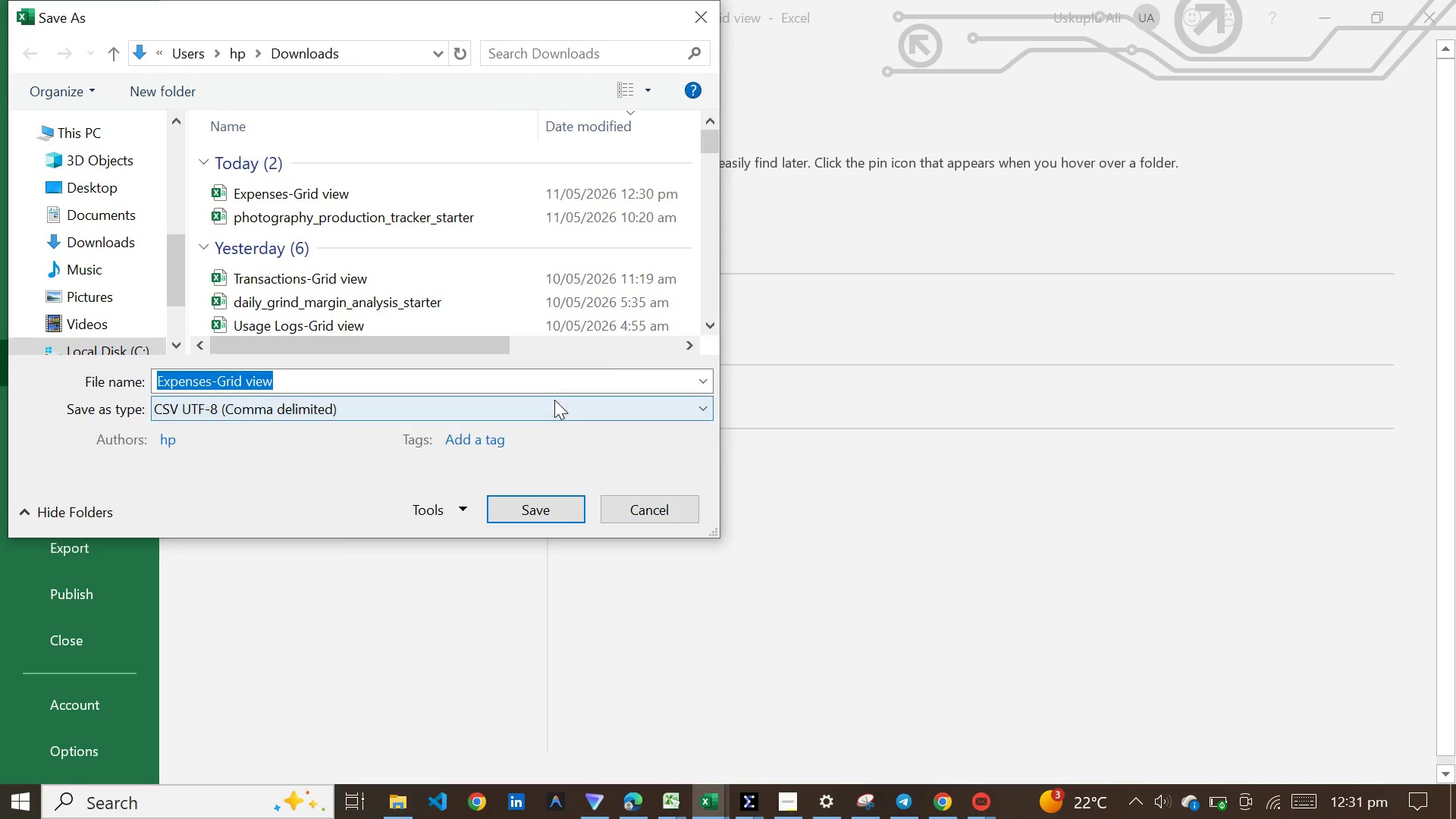 
left_click([554, 400])
 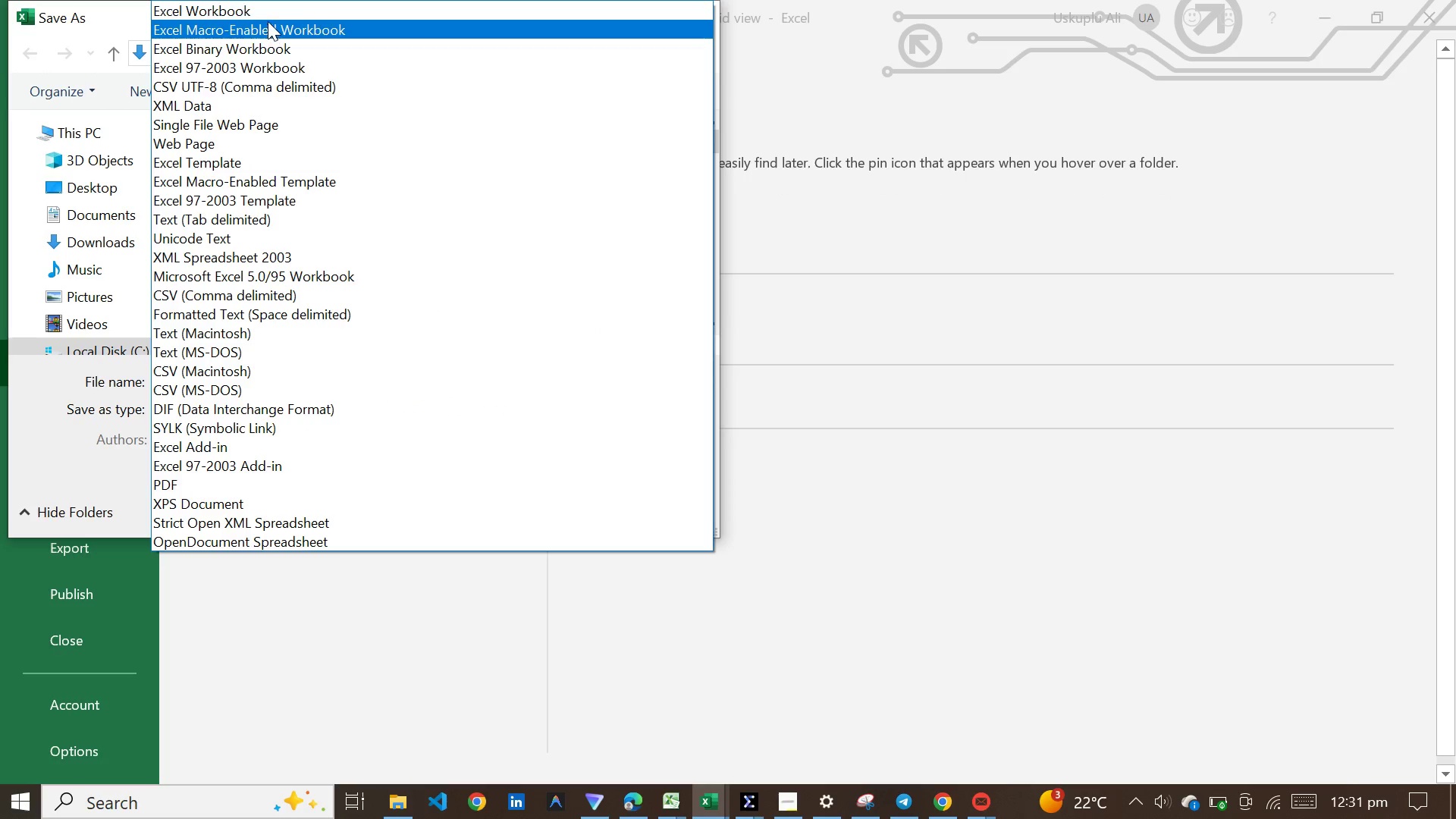 
left_click([259, 14])
 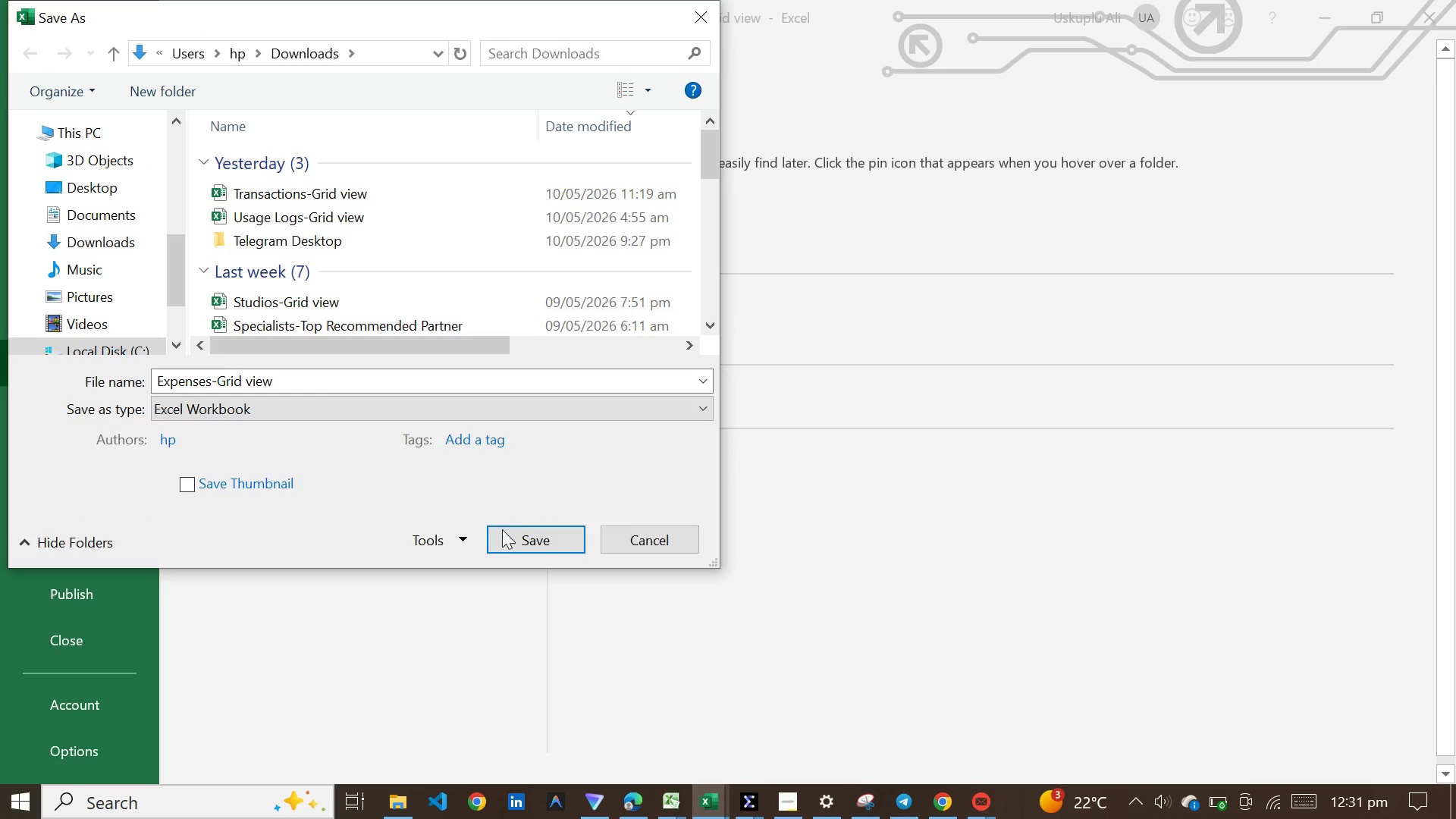 
left_click([504, 532])
 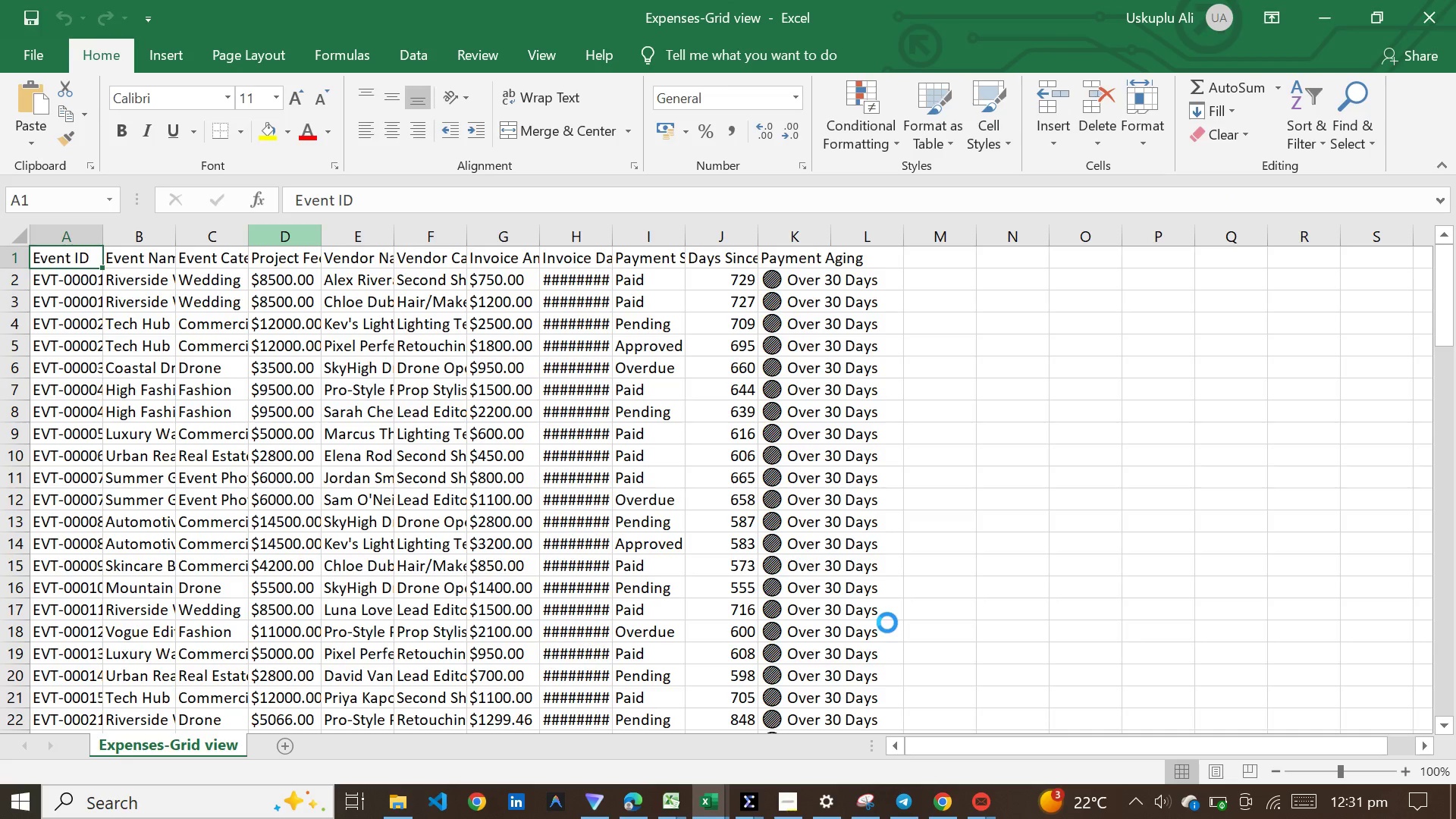 
left_click([1349, 10])
 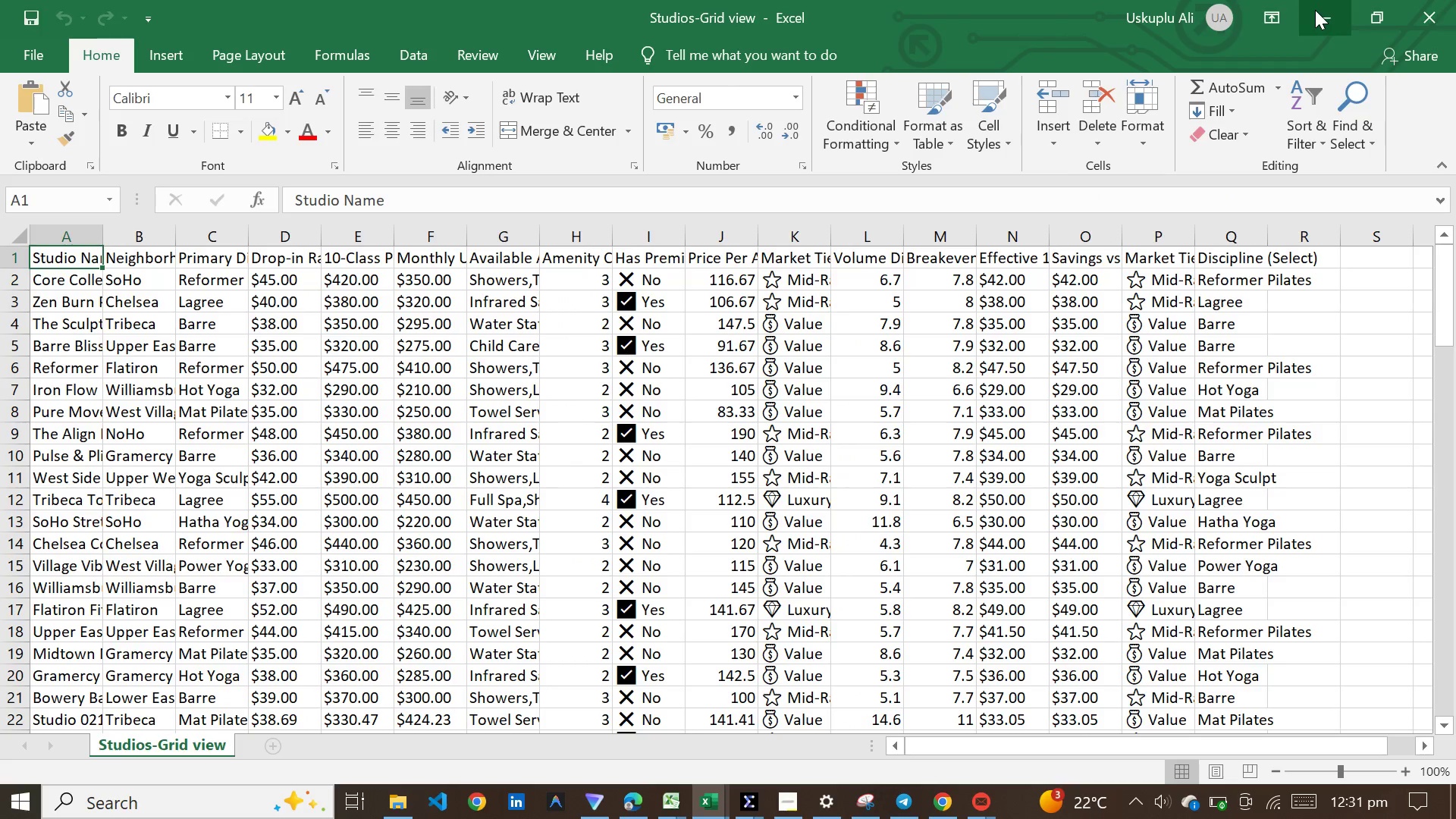 
left_click([1315, 10])
 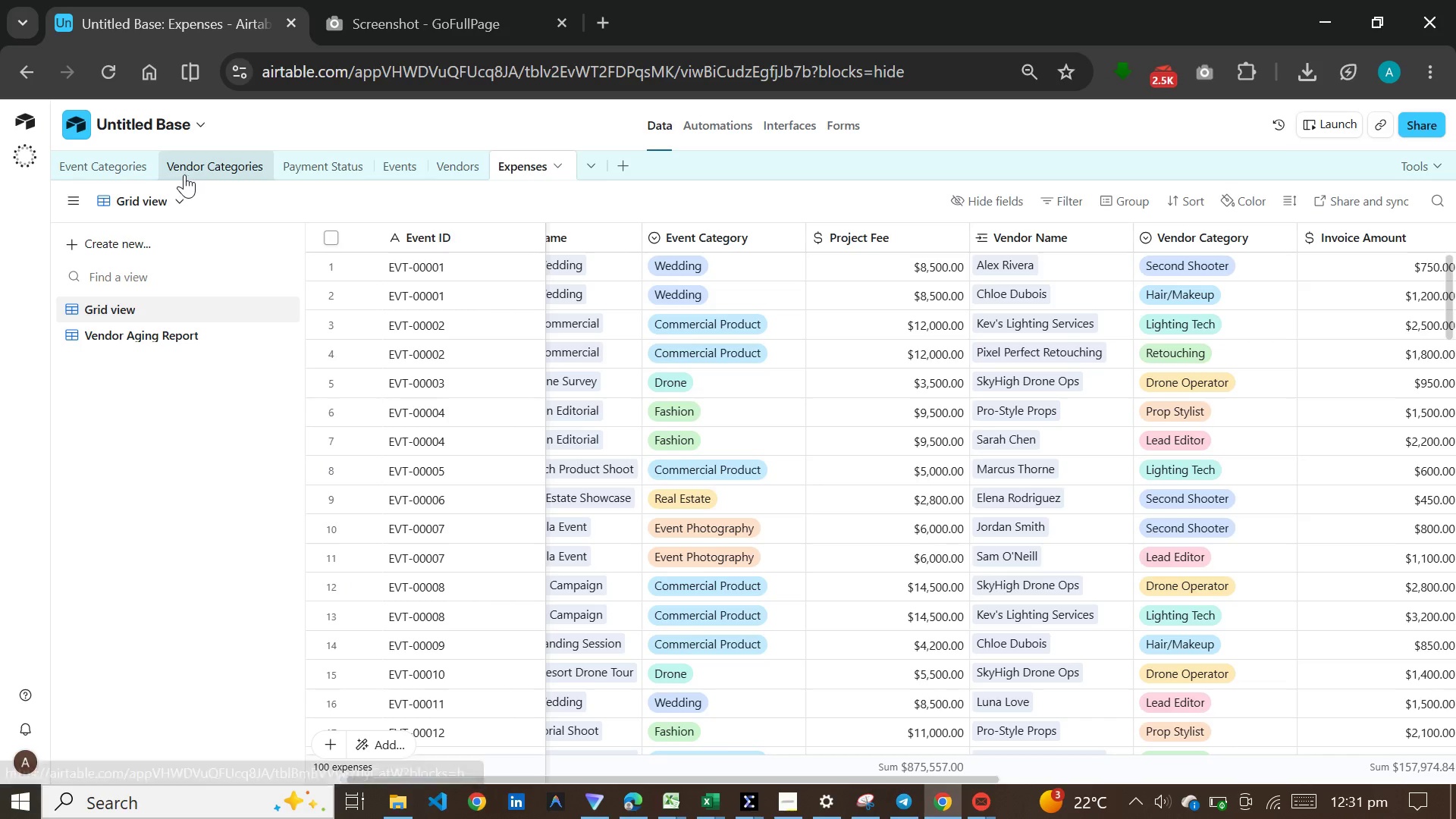 
wait(15.08)
 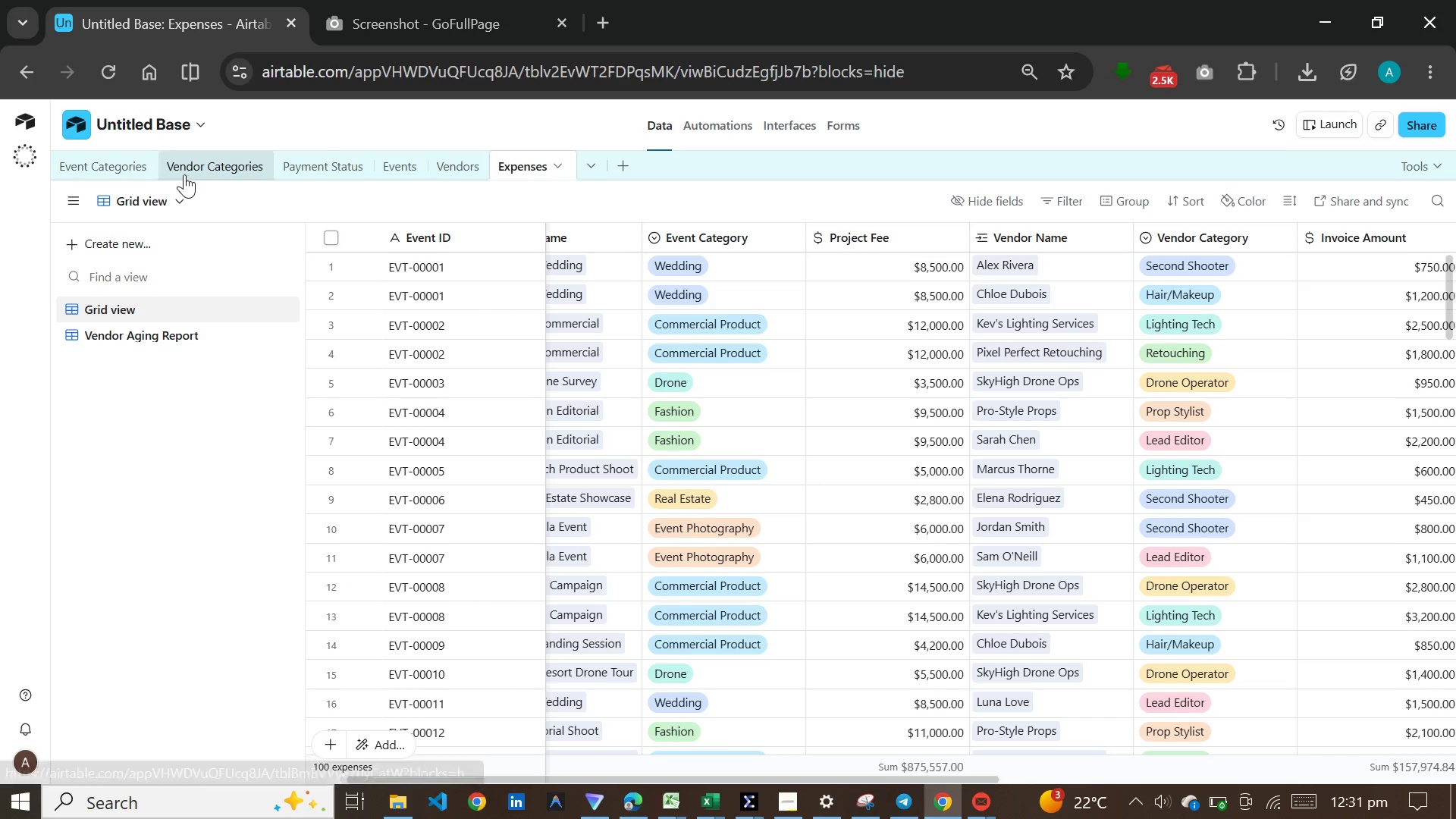 
left_click([394, 158])
 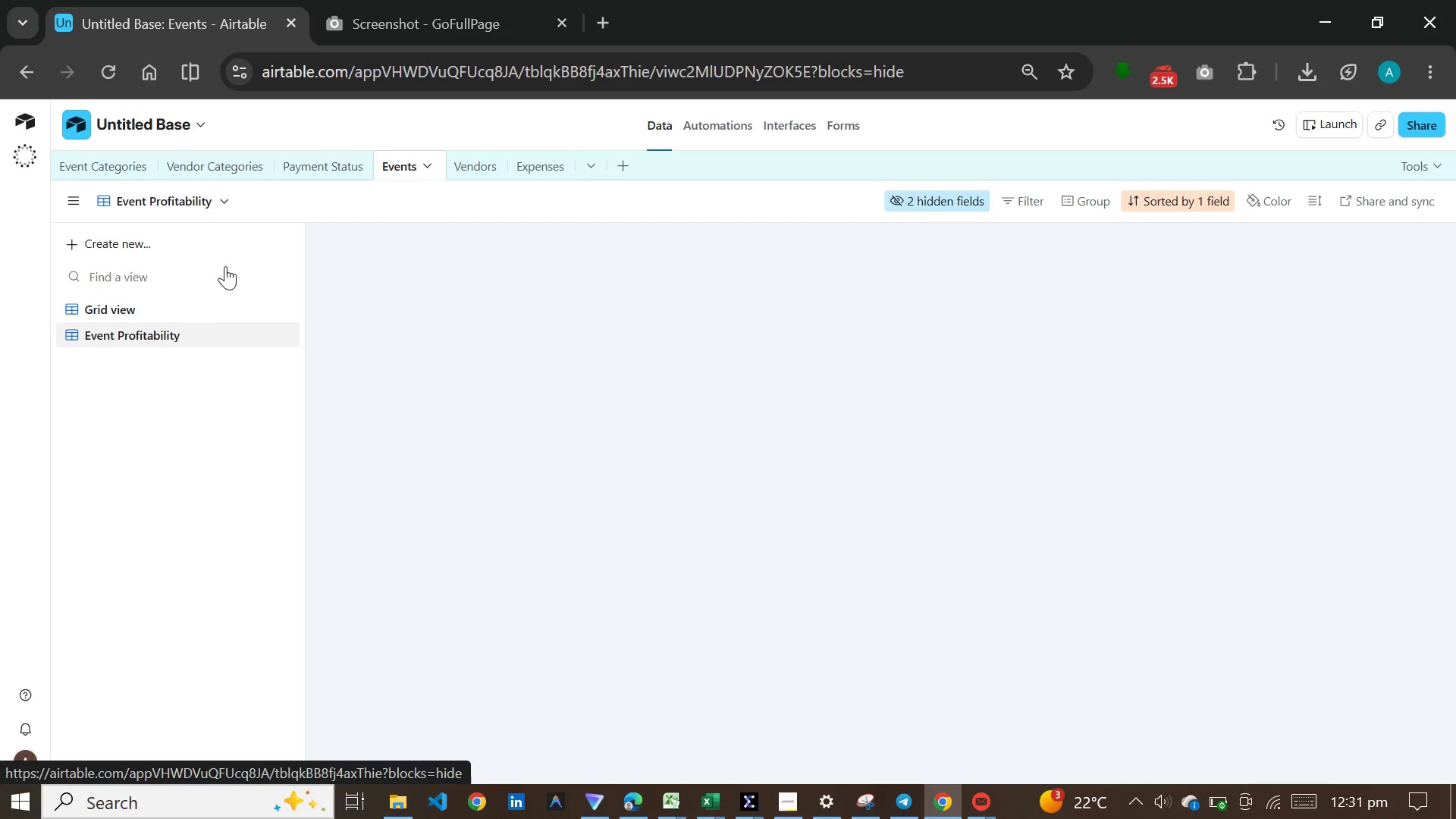 
mouse_move([208, 315])
 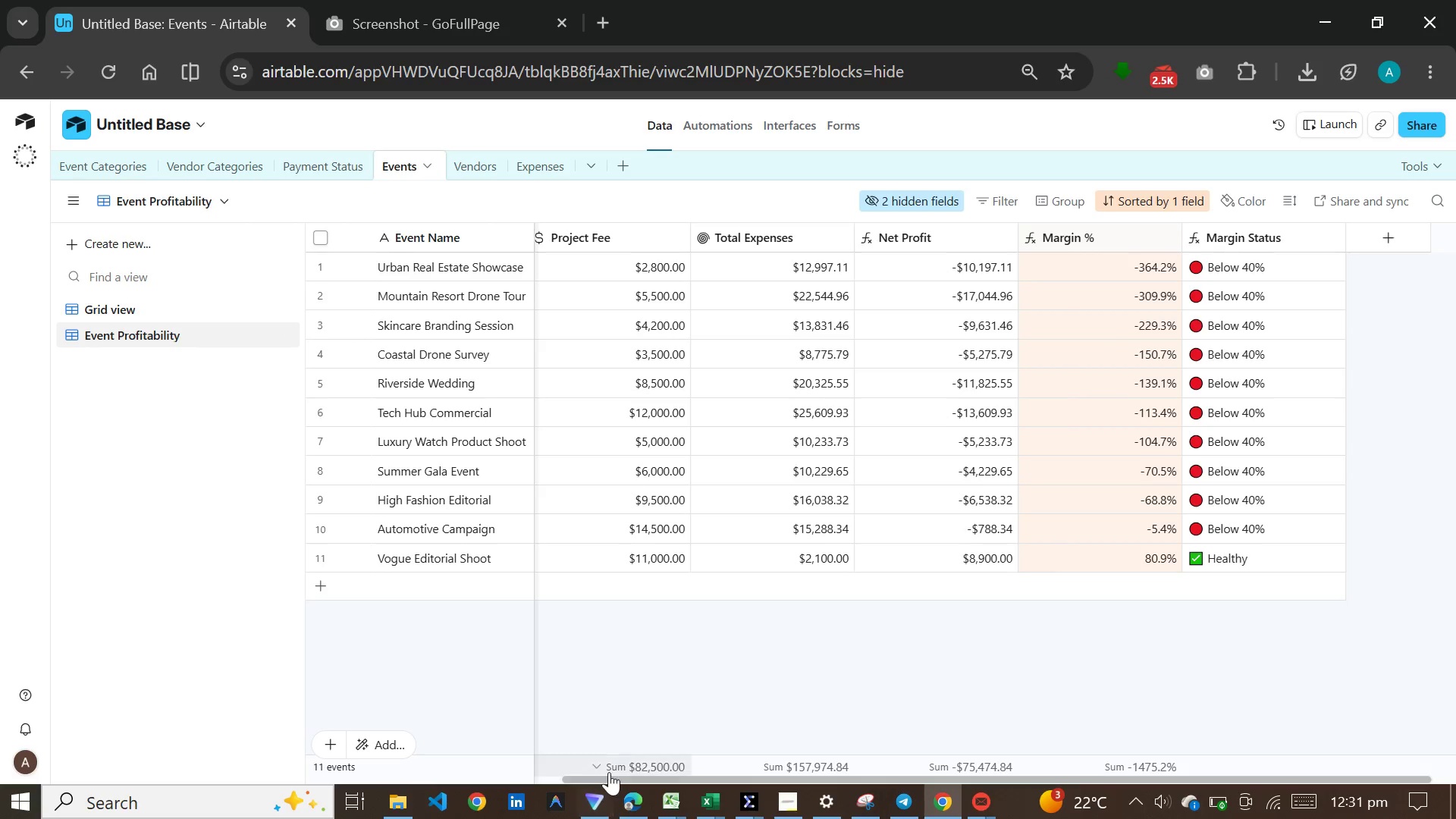 
left_click_drag(start_coordinate=[593, 778], to_coordinate=[414, 745])
 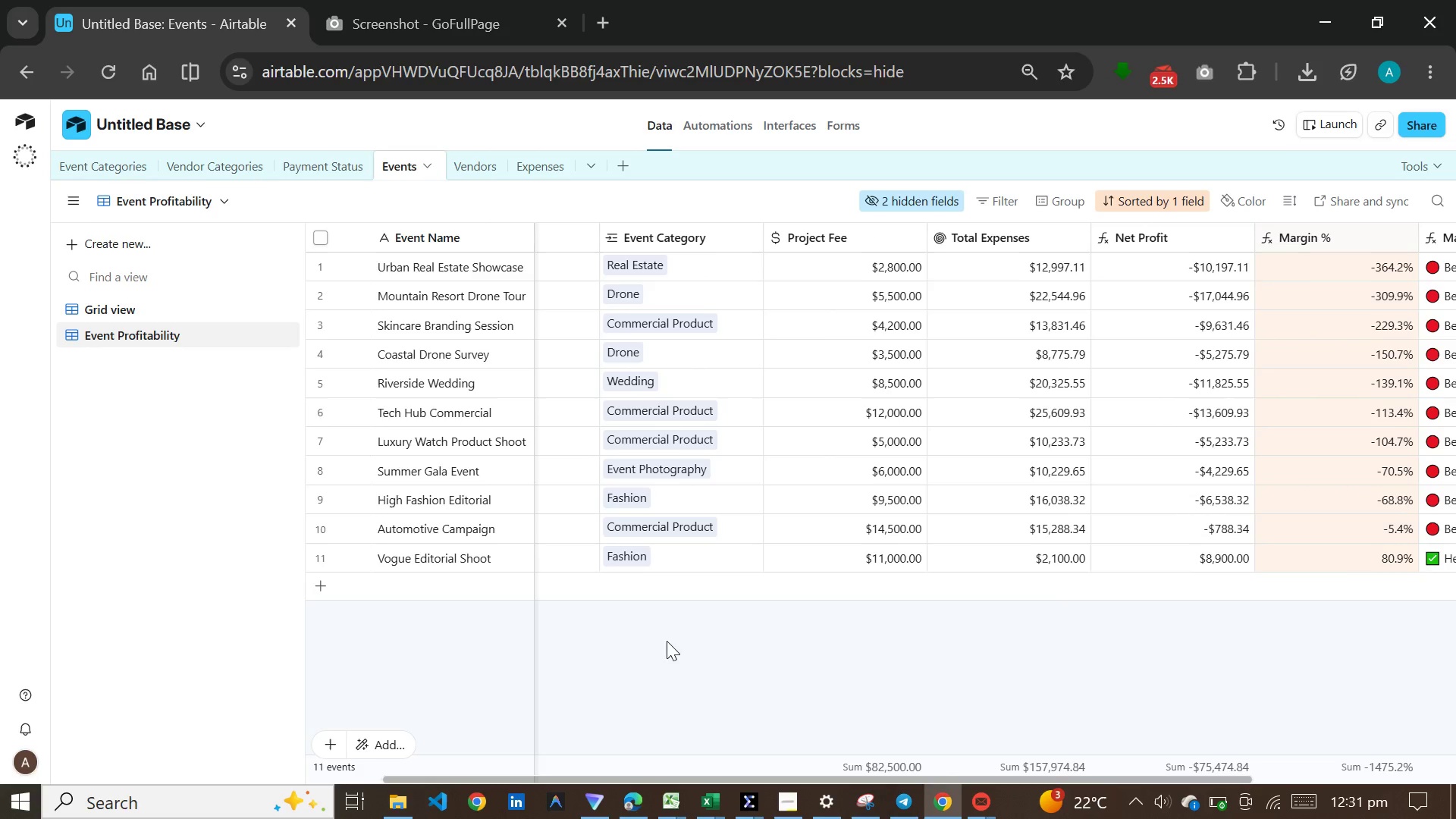 
left_click([667, 641])
 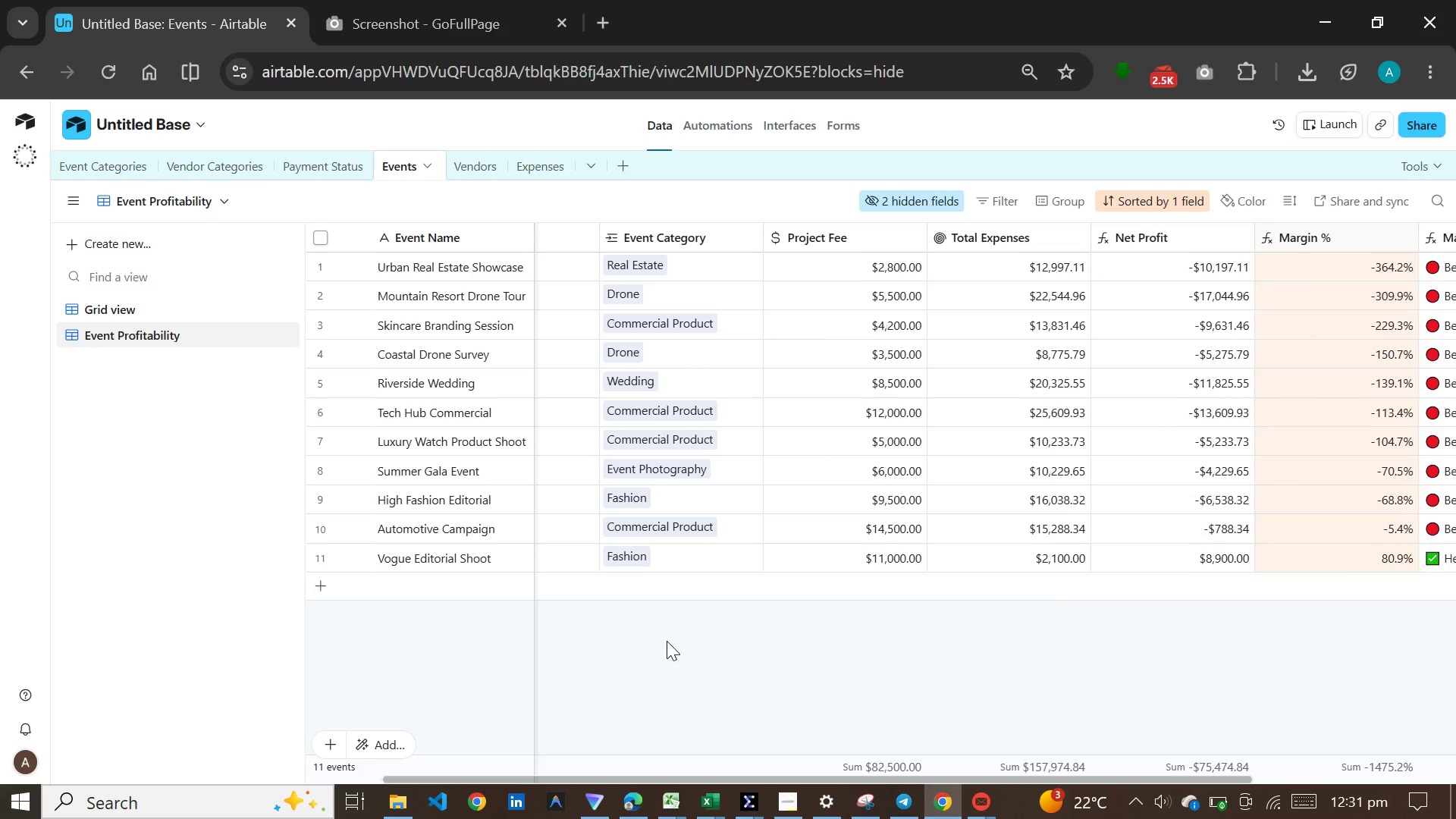 
key(Control+P)
 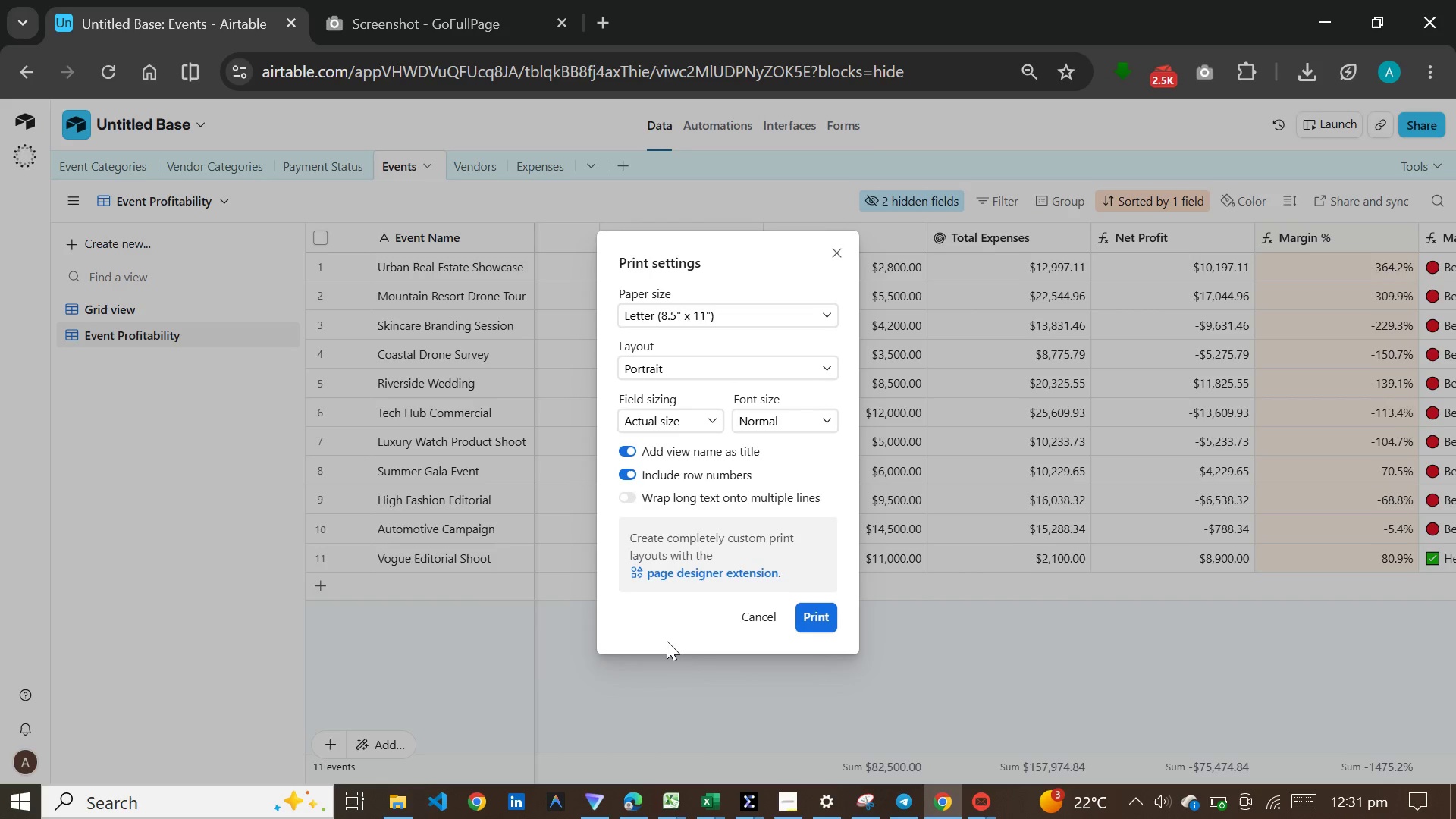 
key(Enter)
 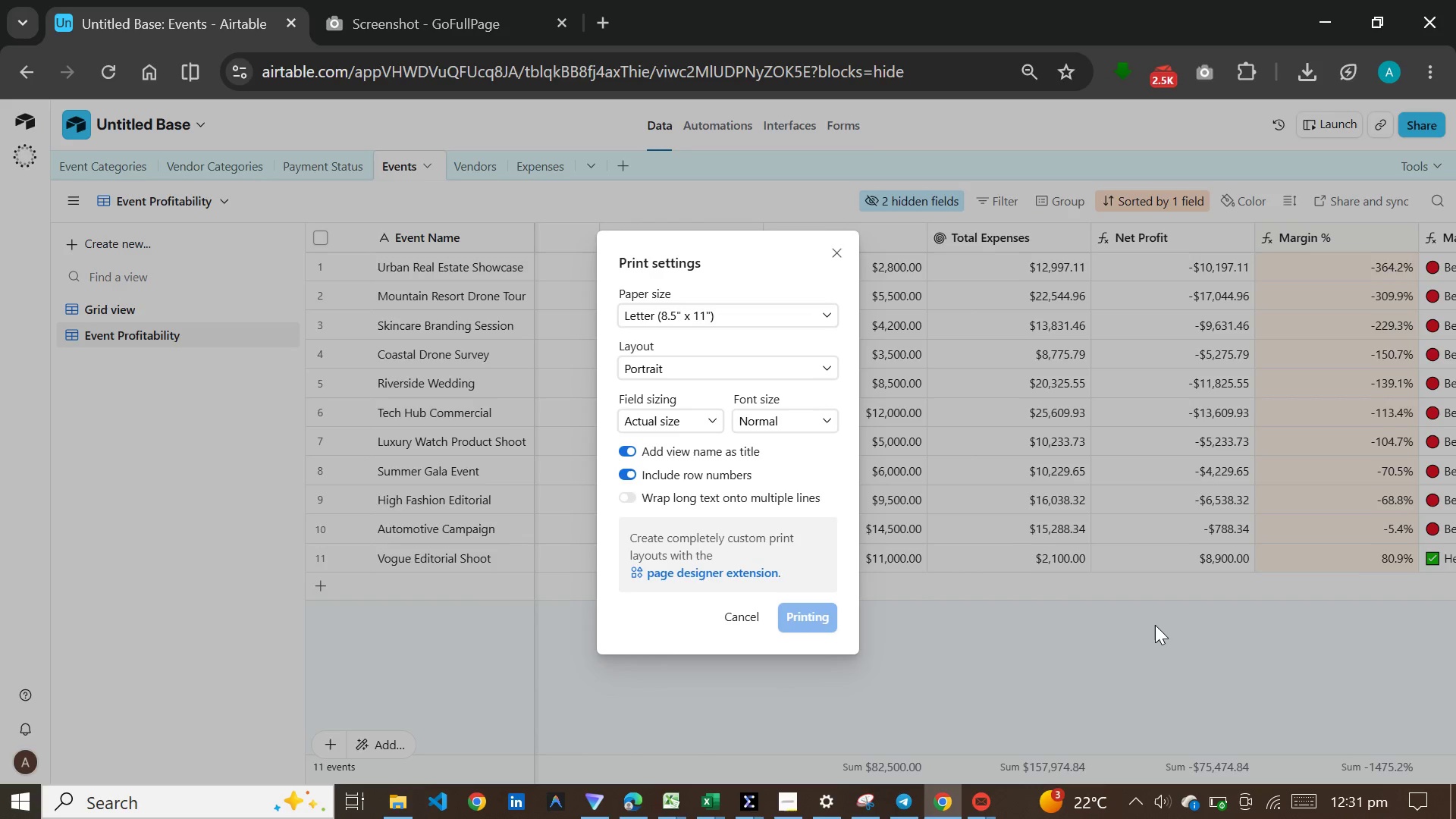 
mouse_move([1221, 806])
 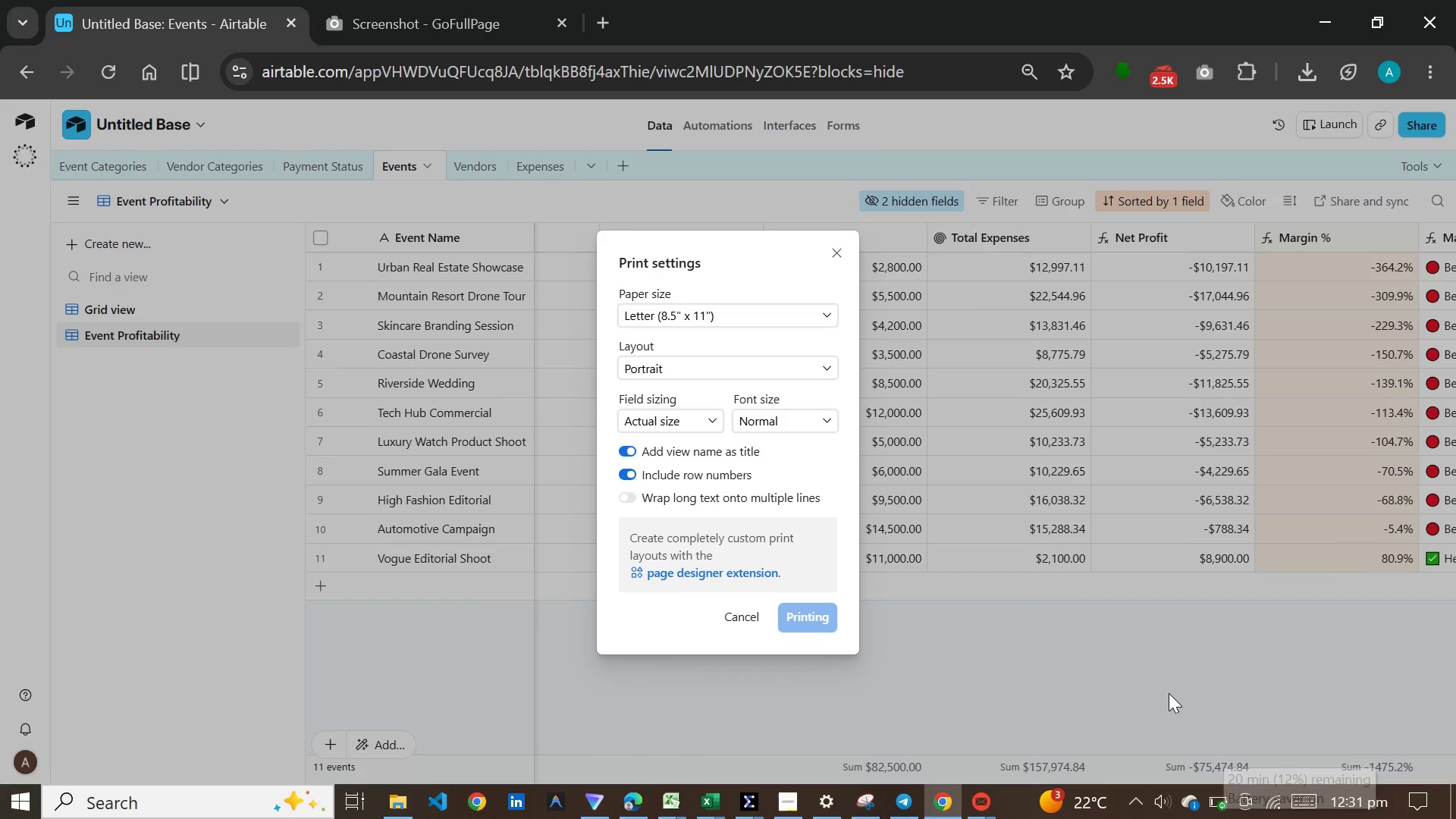 
mouse_move([1172, 721])
 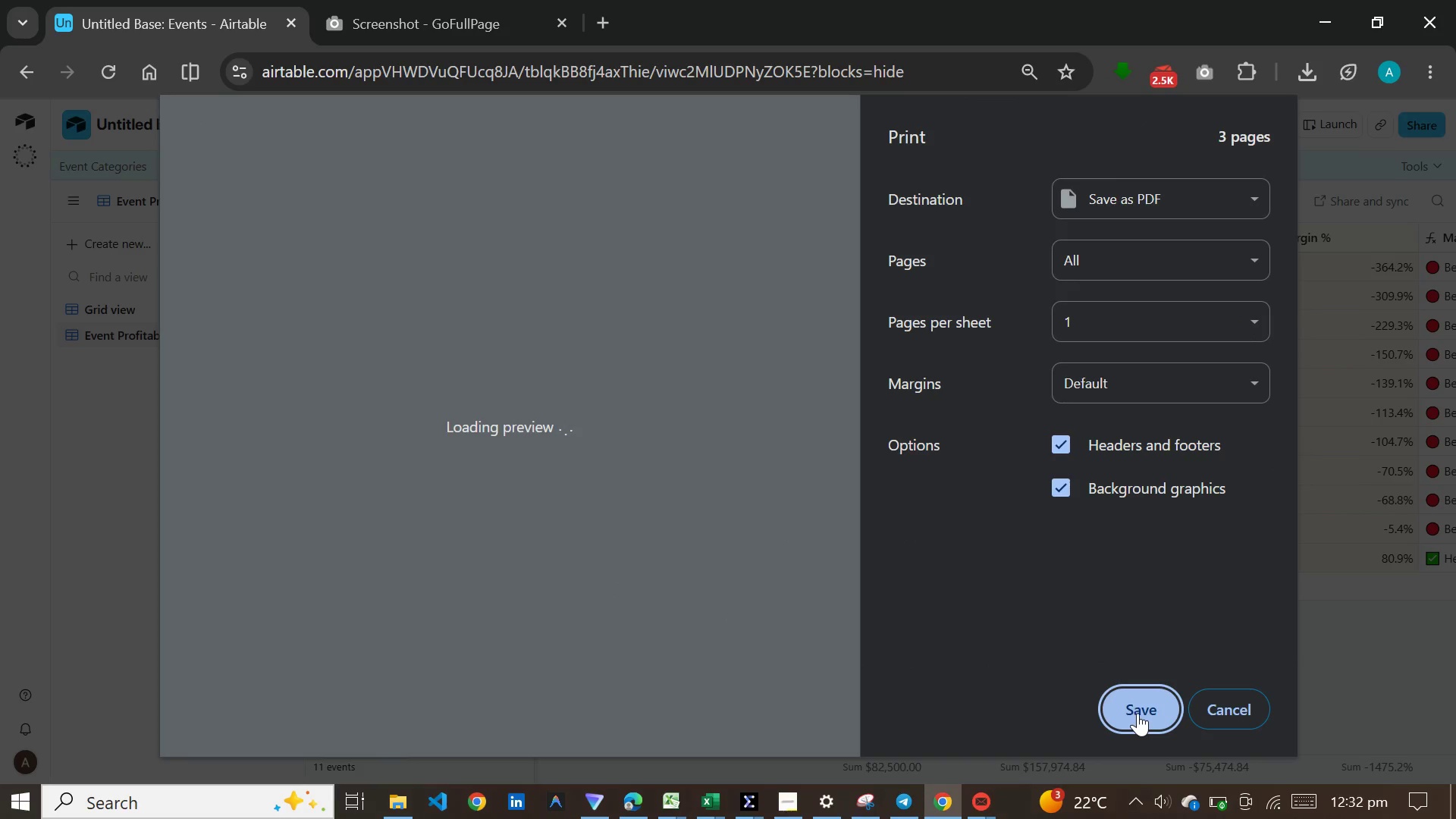 
left_click([1138, 713])
 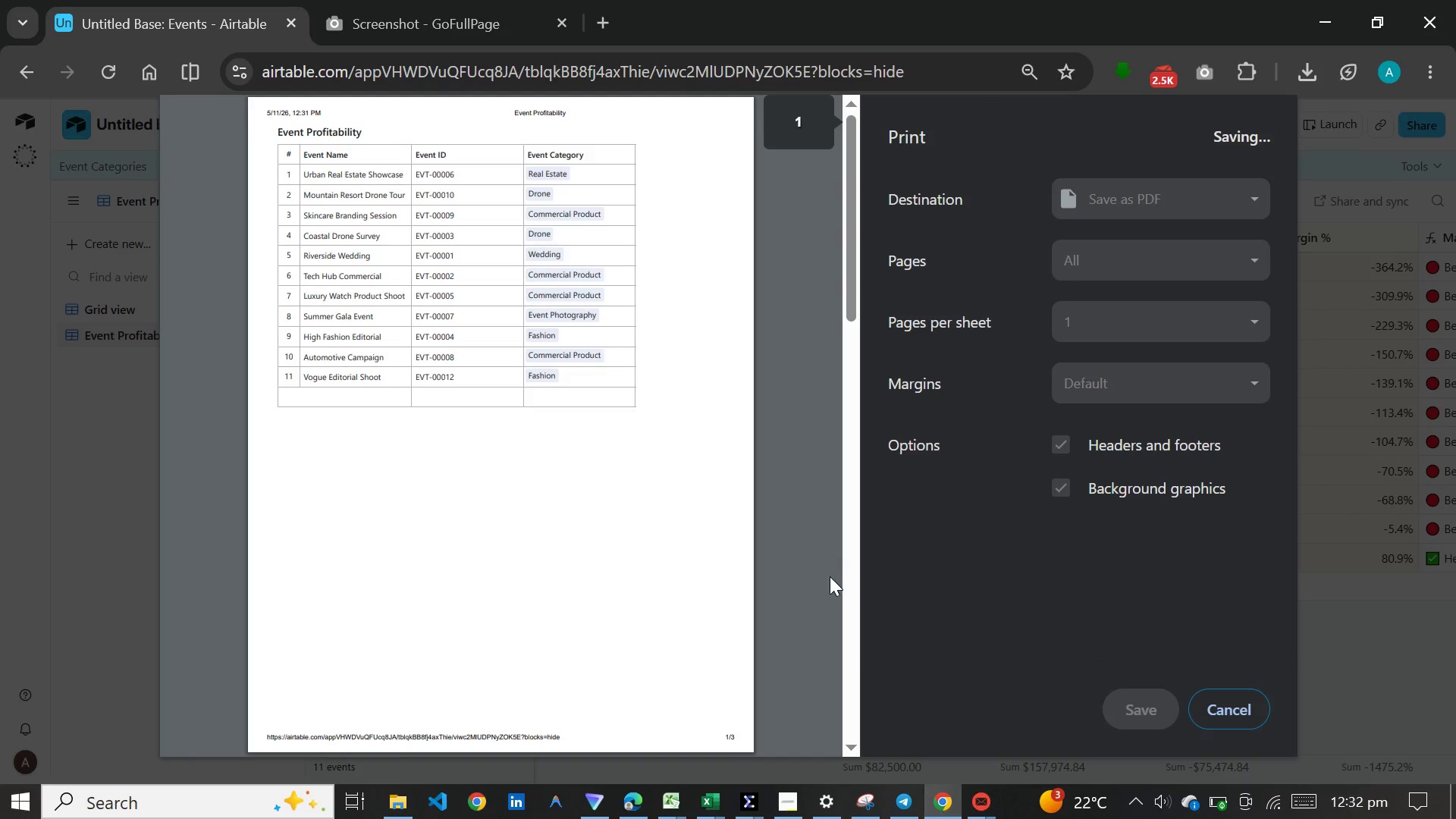 
scroll: coordinate [821, 534], scroll_direction: down, amount: 7.0
 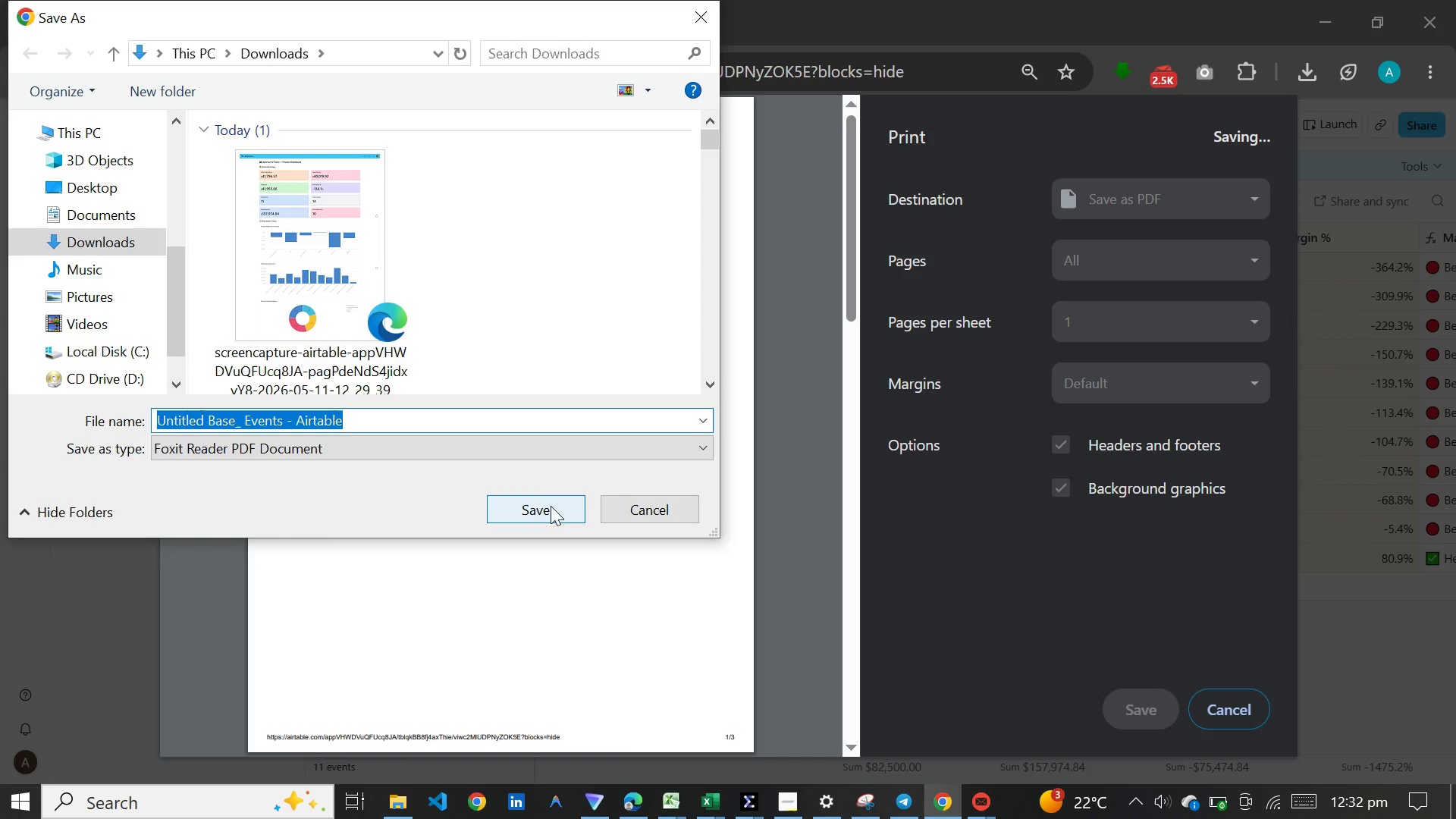 
left_click([551, 506])
 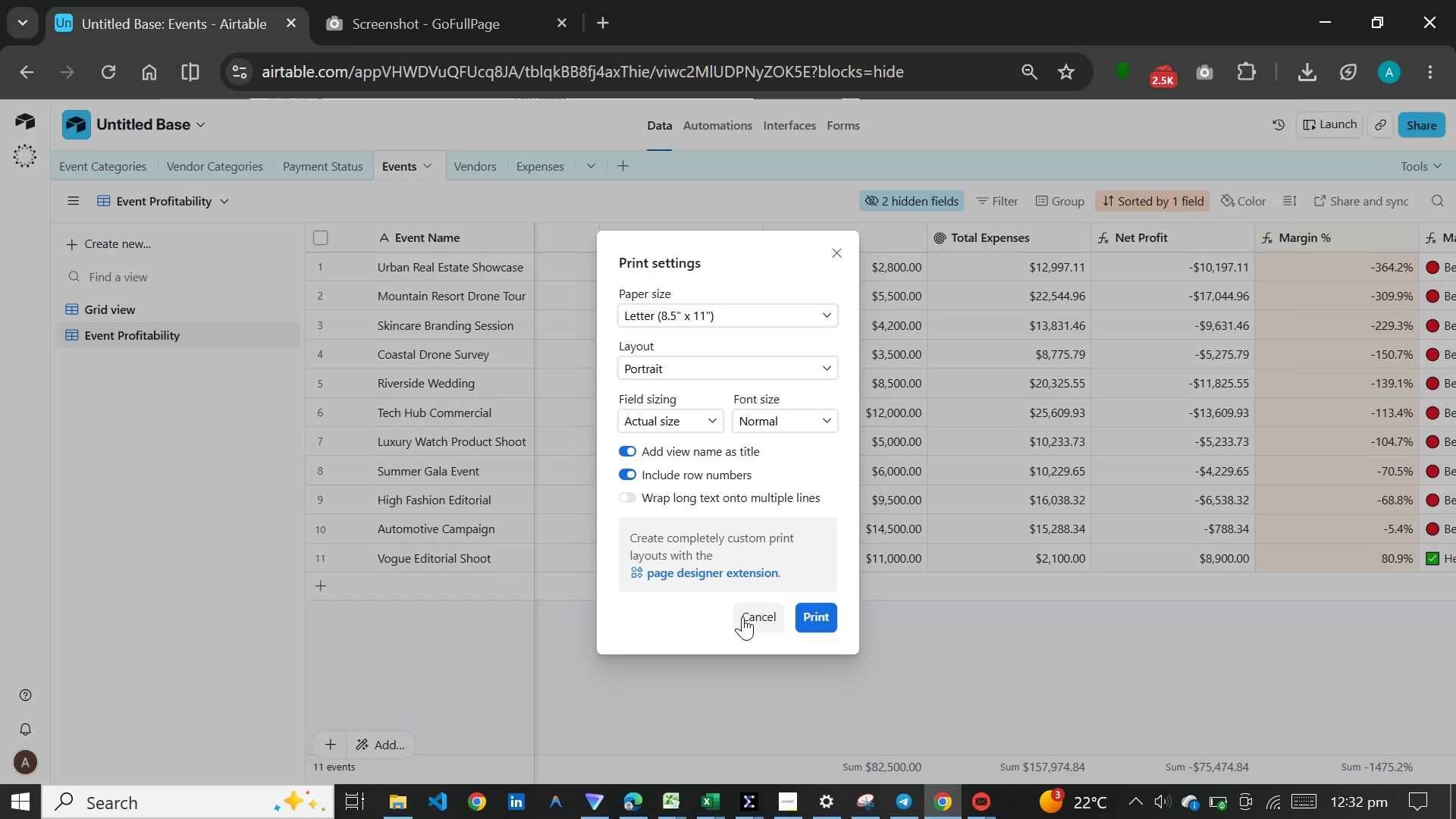 
left_click([742, 615])
 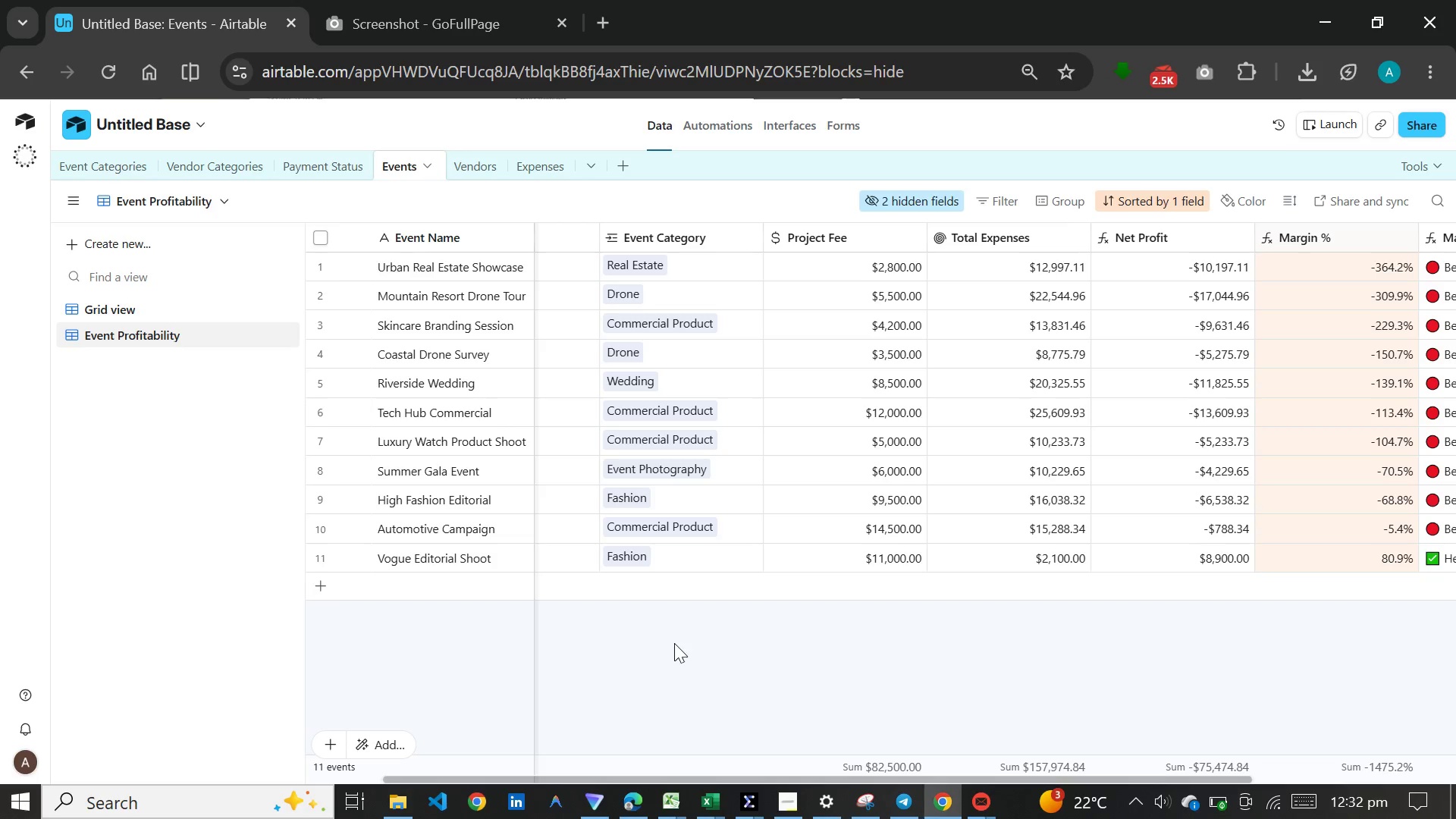 
wait(6.94)
 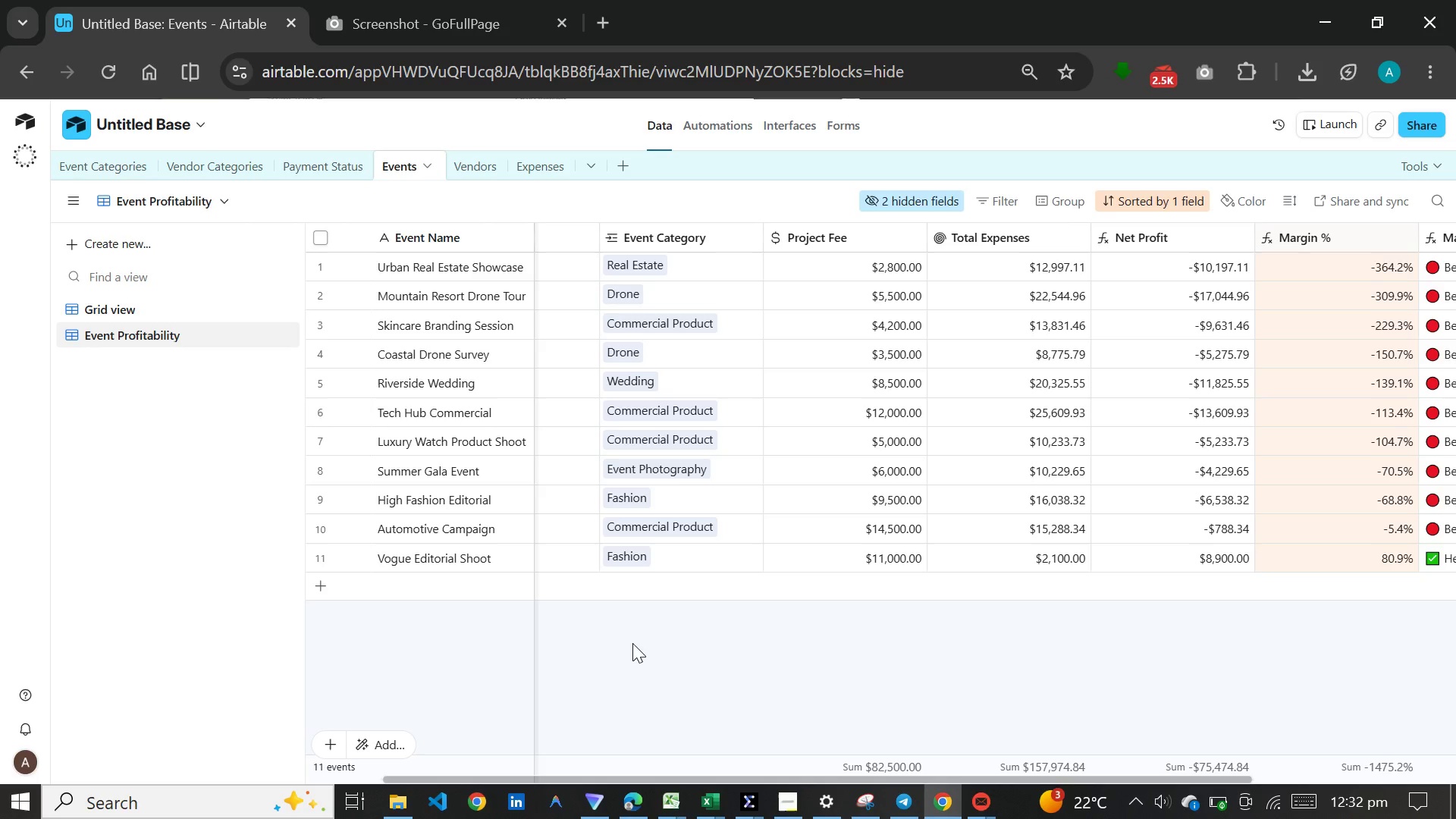 
left_click([105, 161])
 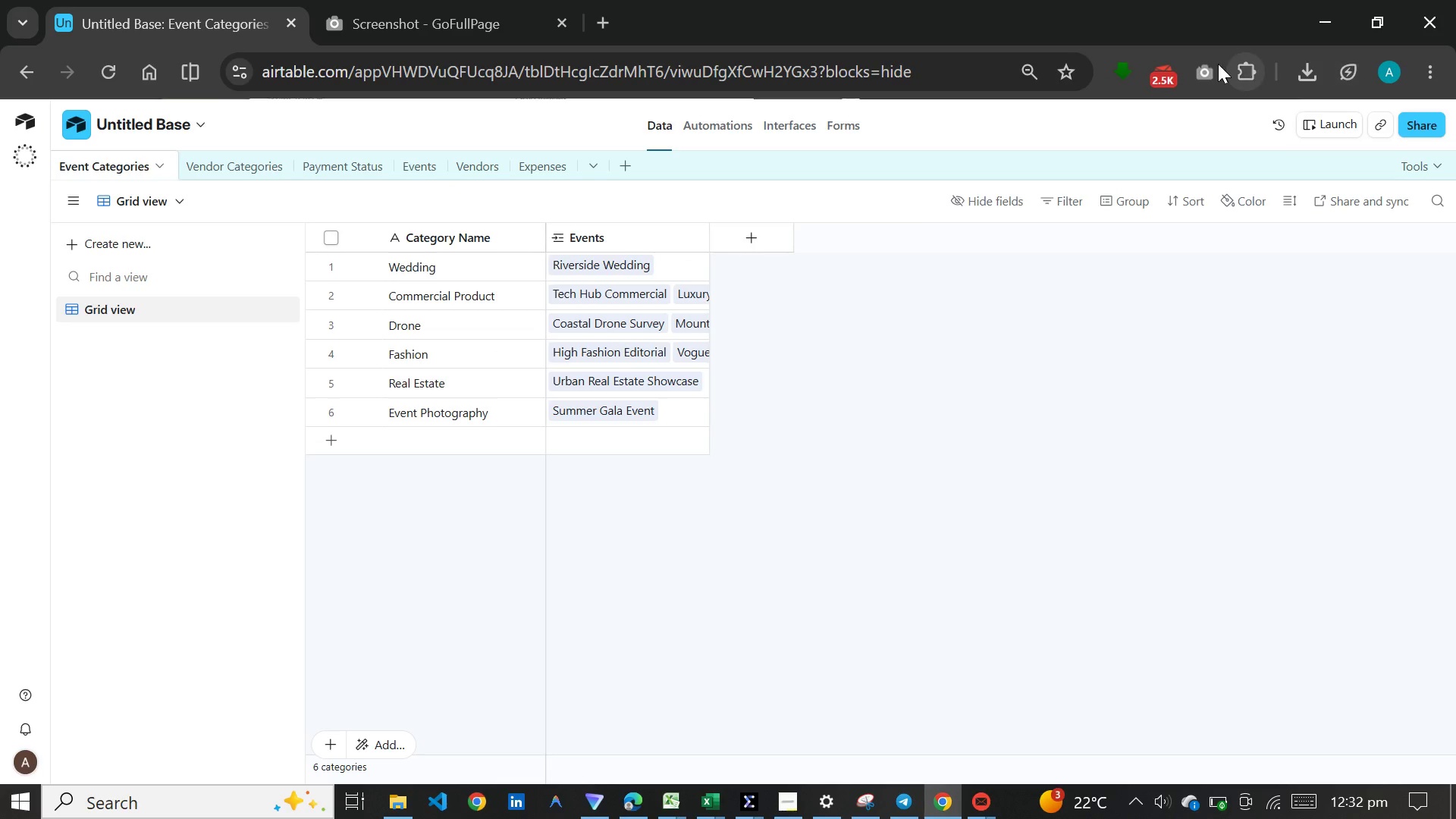 
left_click([1211, 67])
 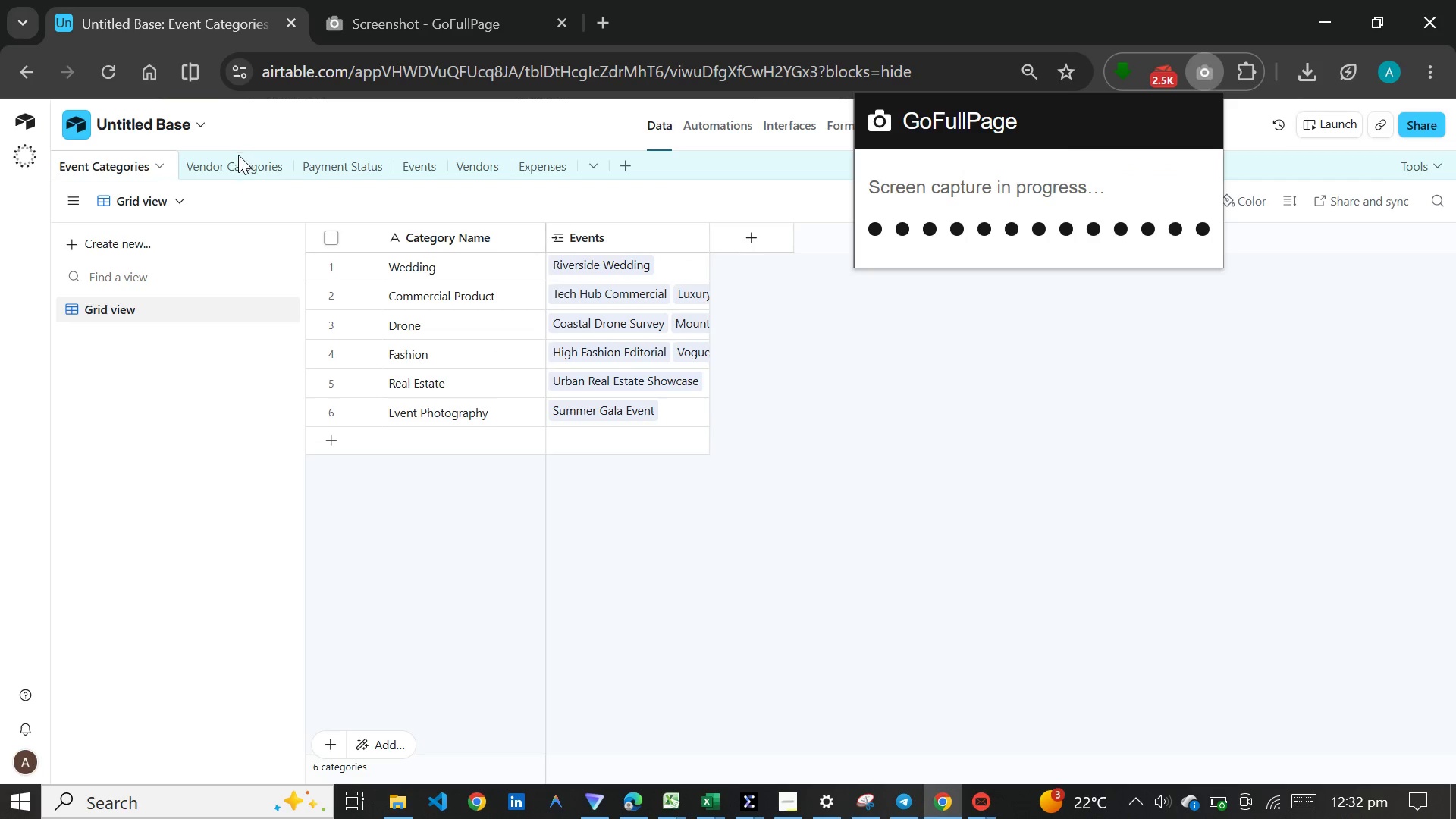 
left_click([238, 165])
 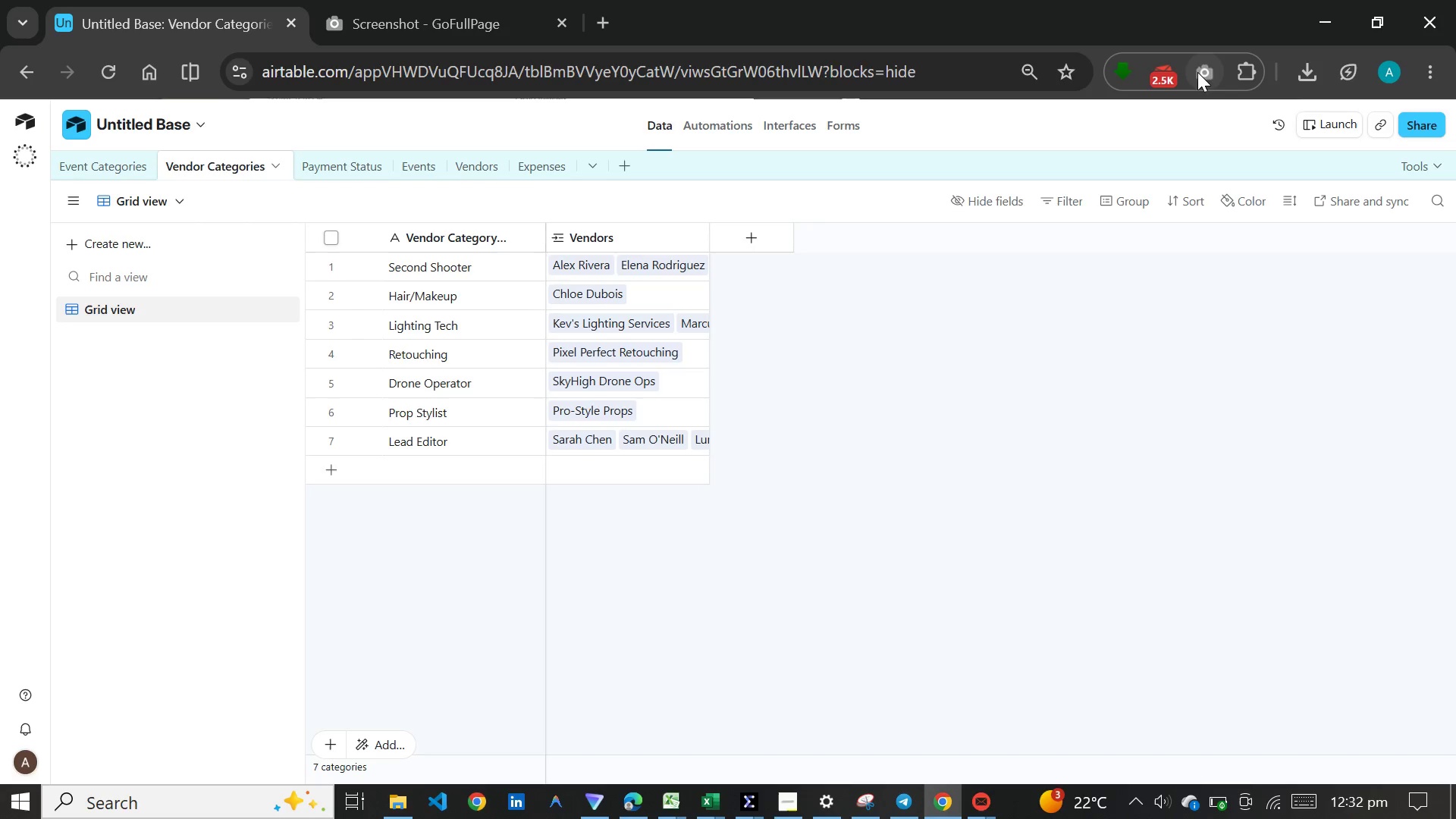 
left_click([1197, 72])
 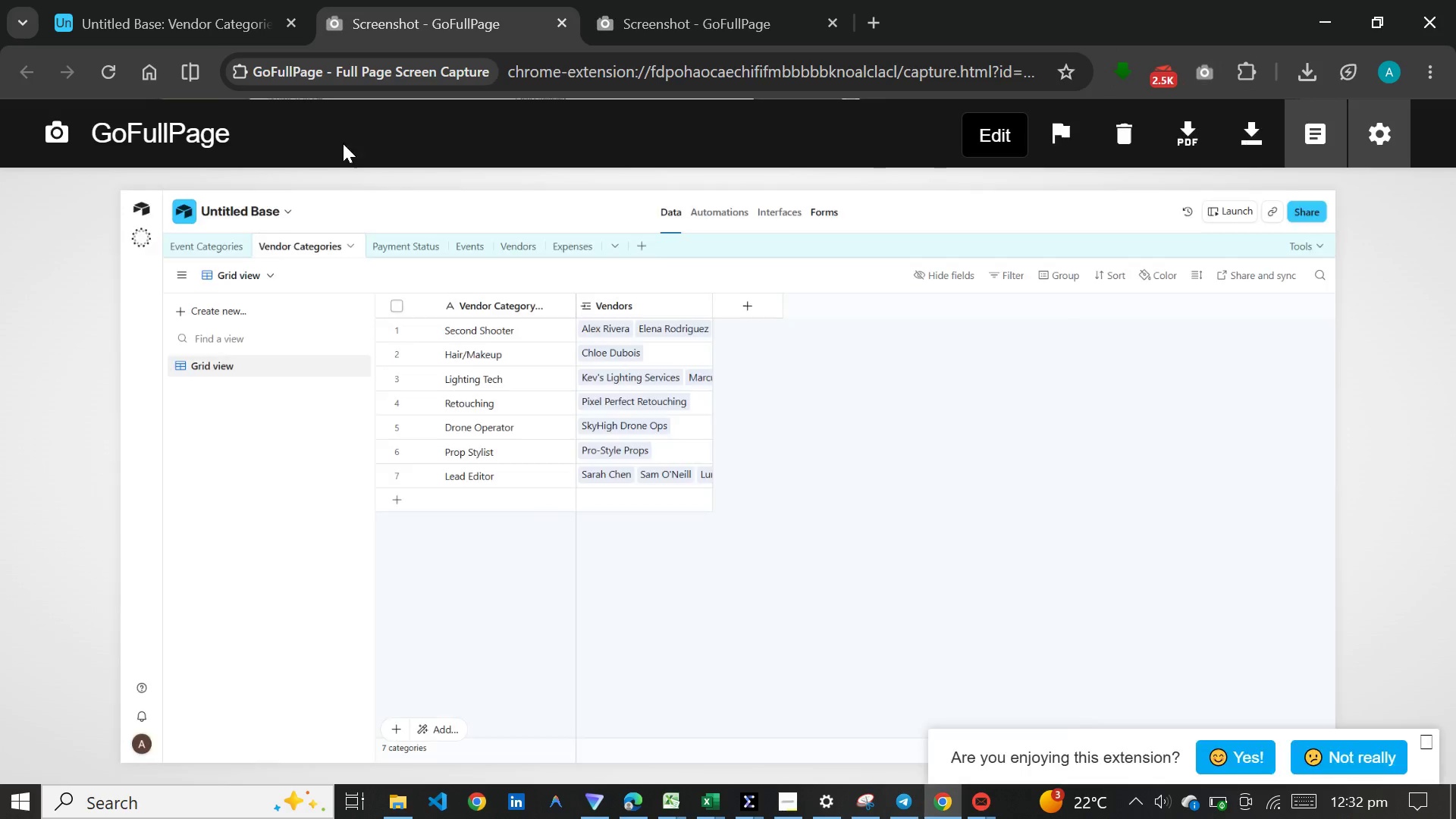 
left_click([189, 17])
 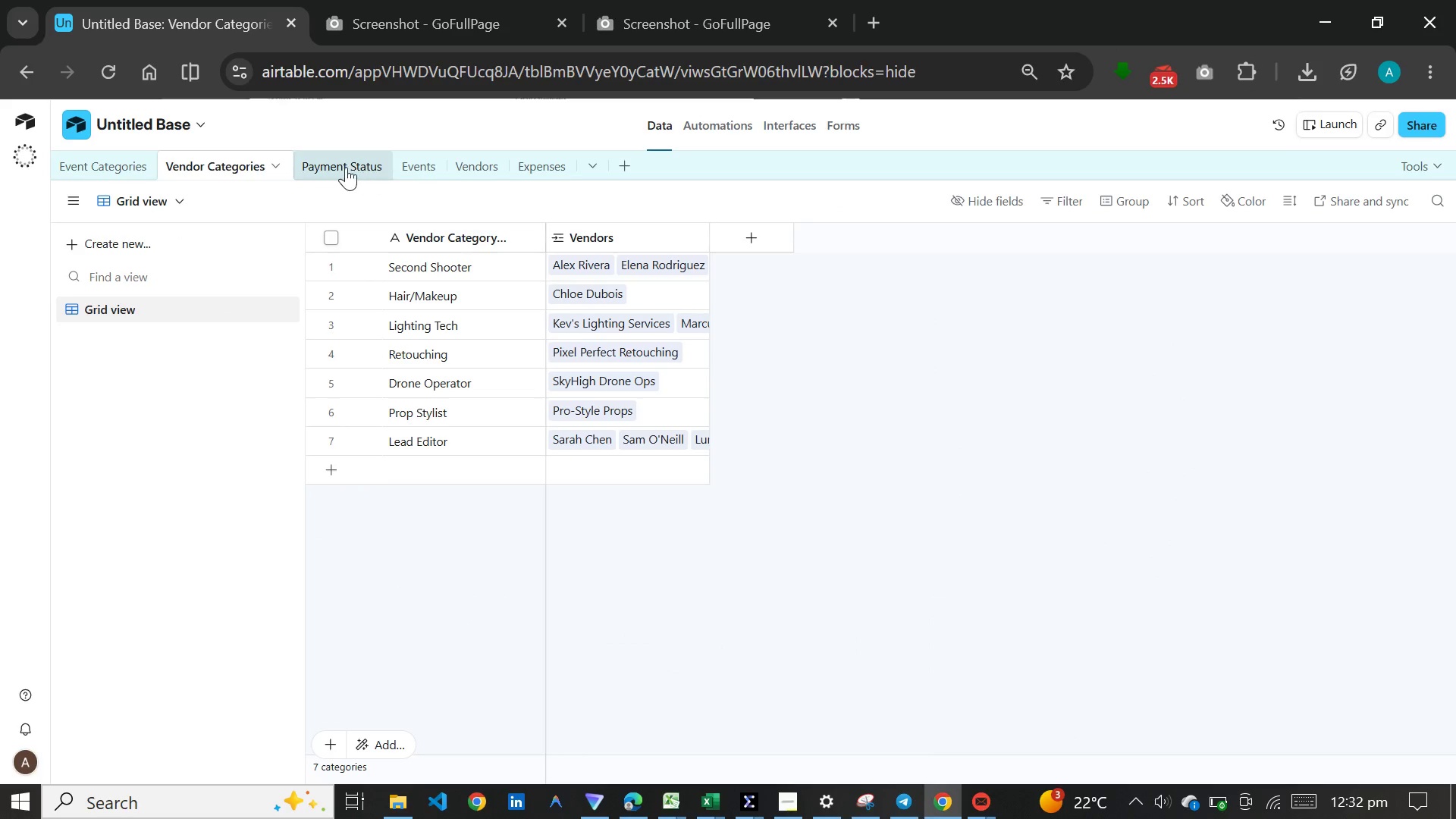 
left_click([346, 167])
 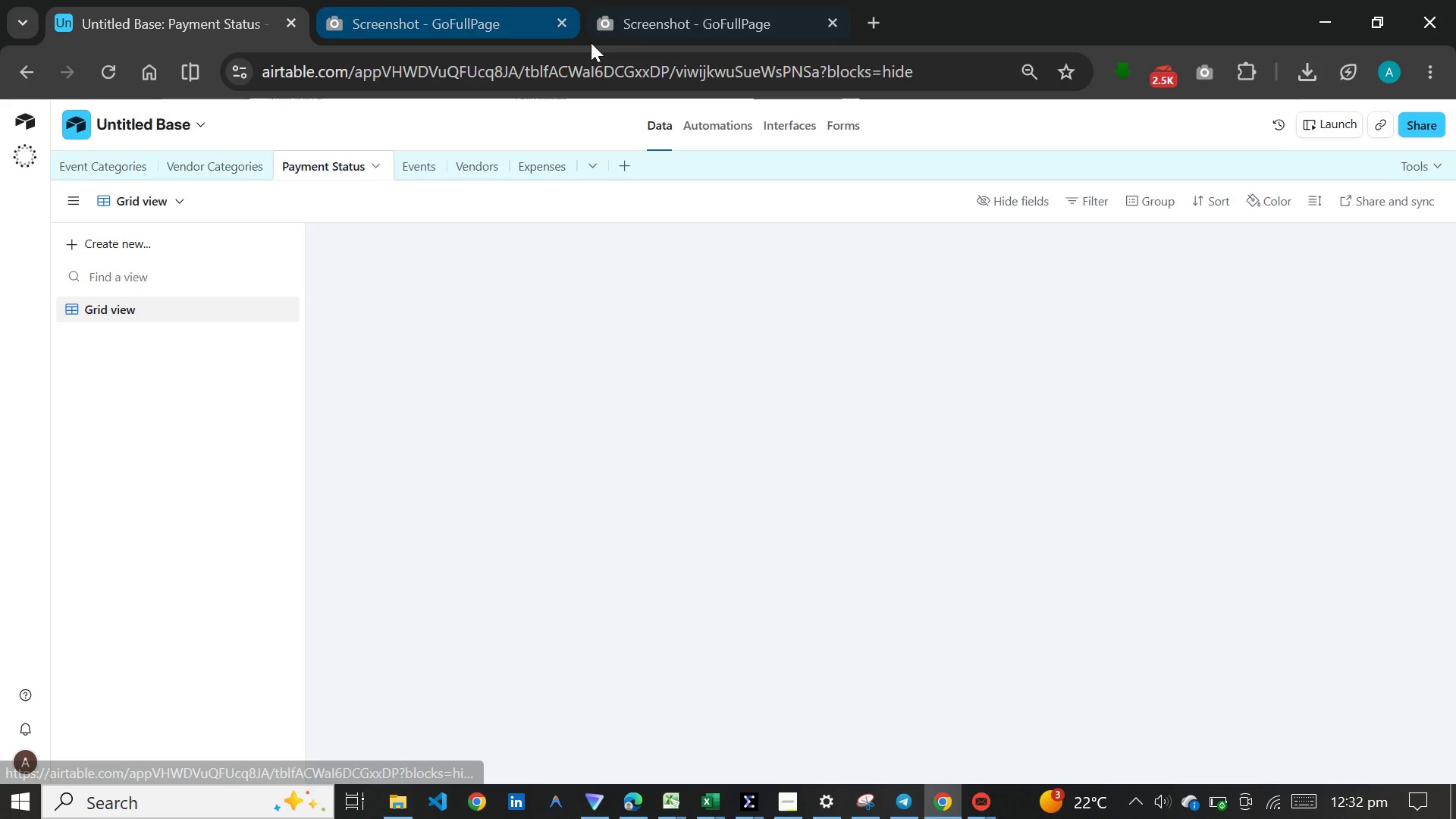 
left_click([638, 21])
 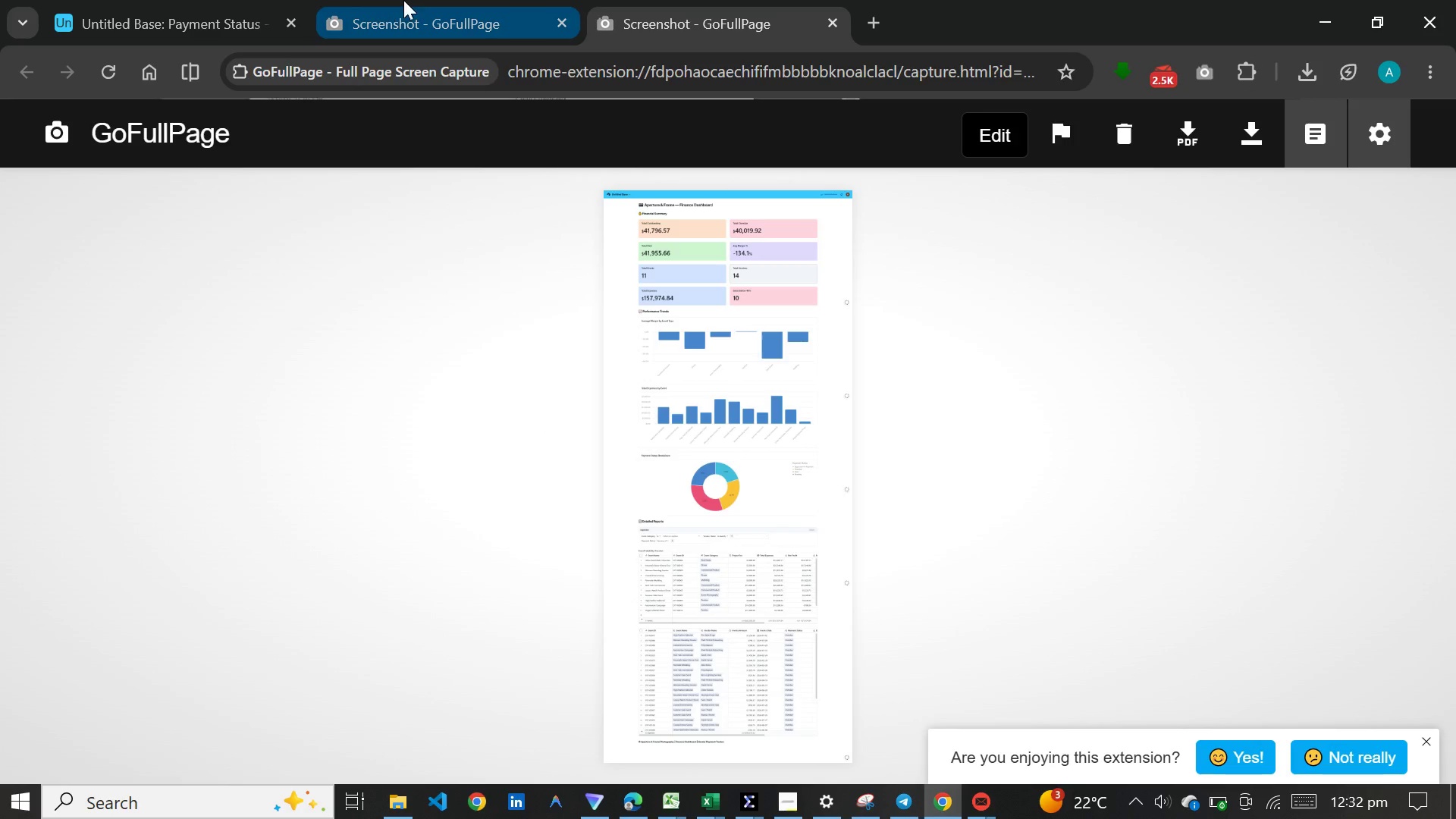 
left_click([403, 0])
 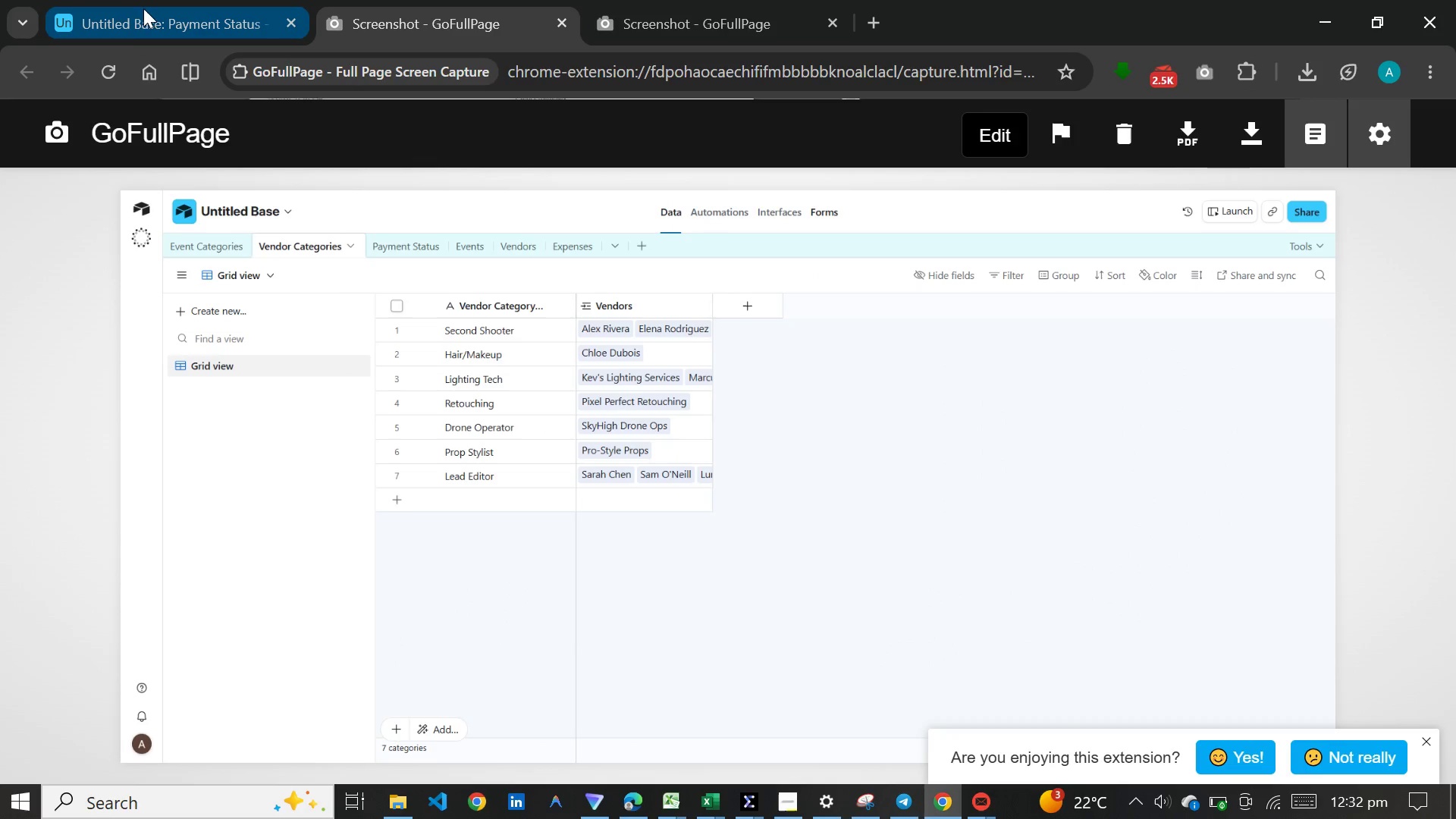 
left_click([143, 7])
 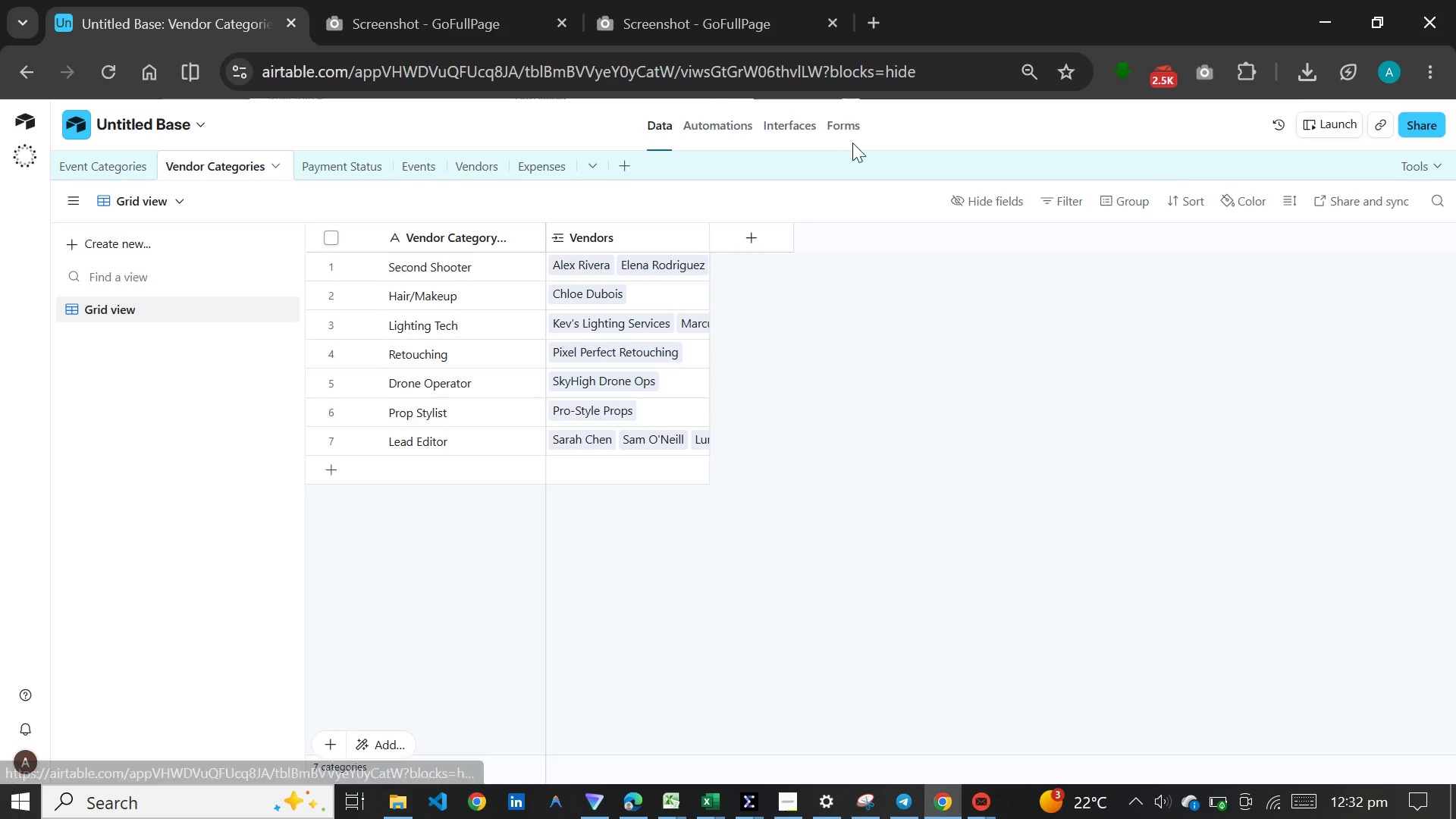 
left_click([480, 0])
 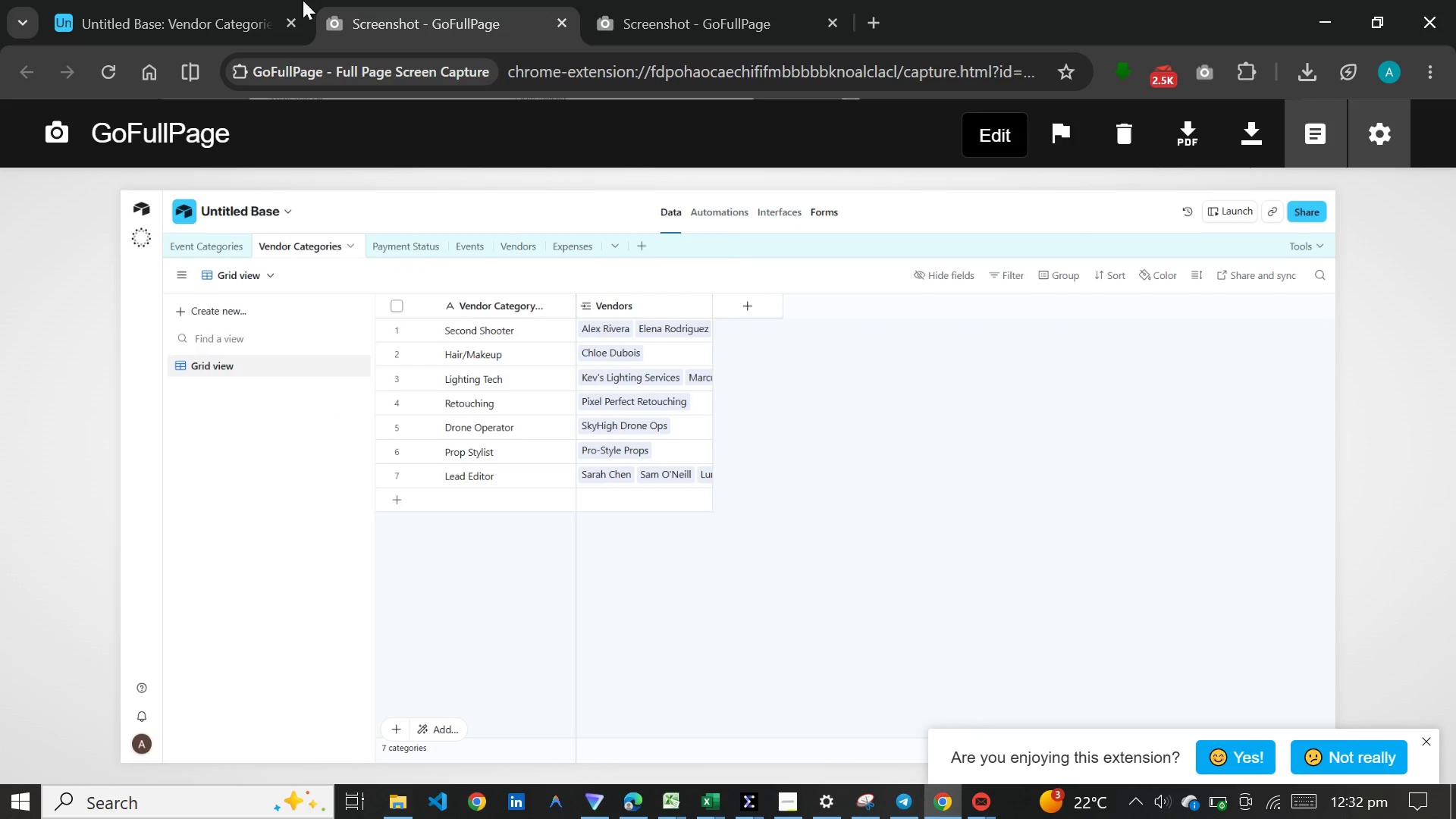 
left_click([152, 2])
 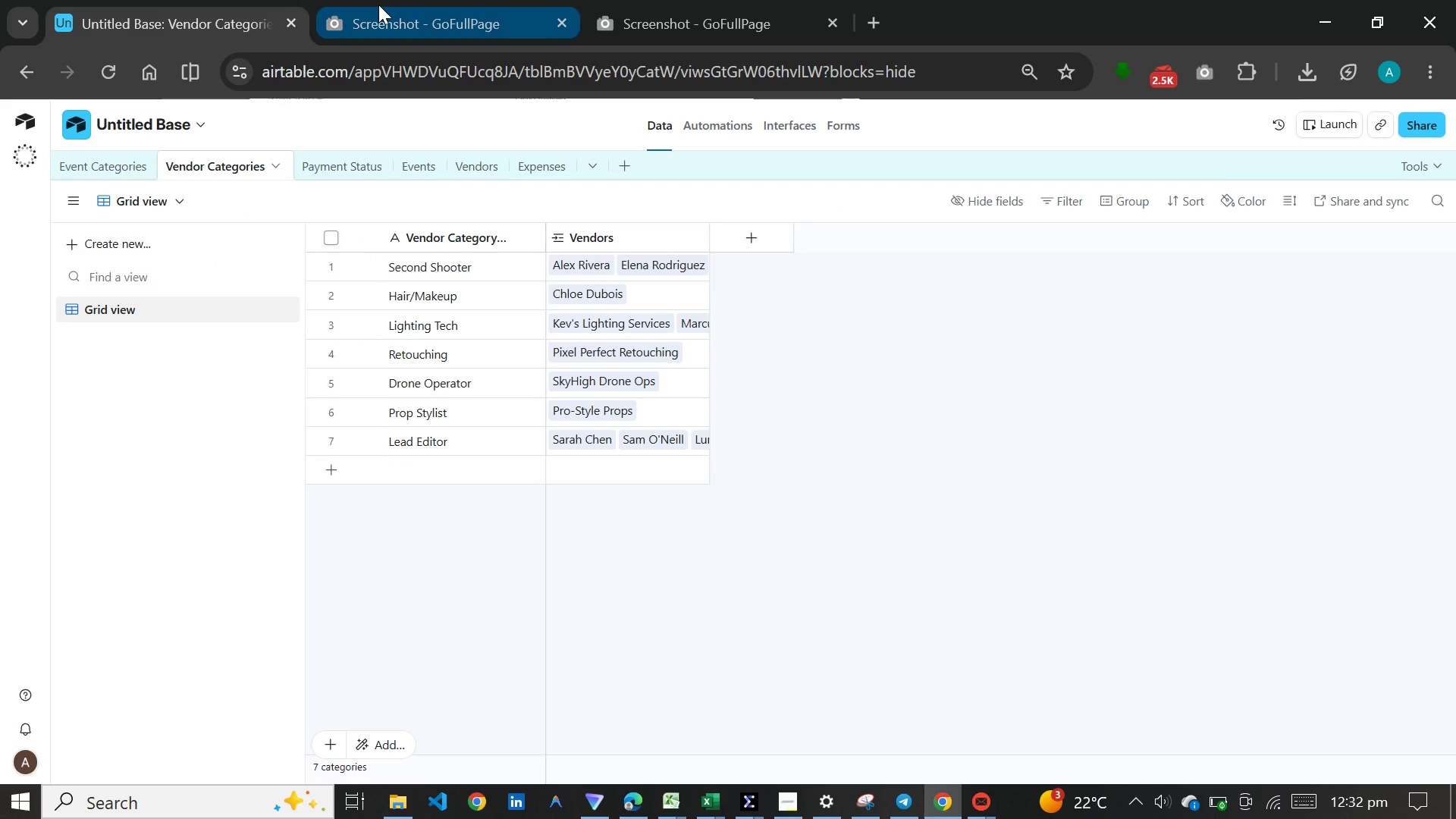 
left_click([378, 5])
 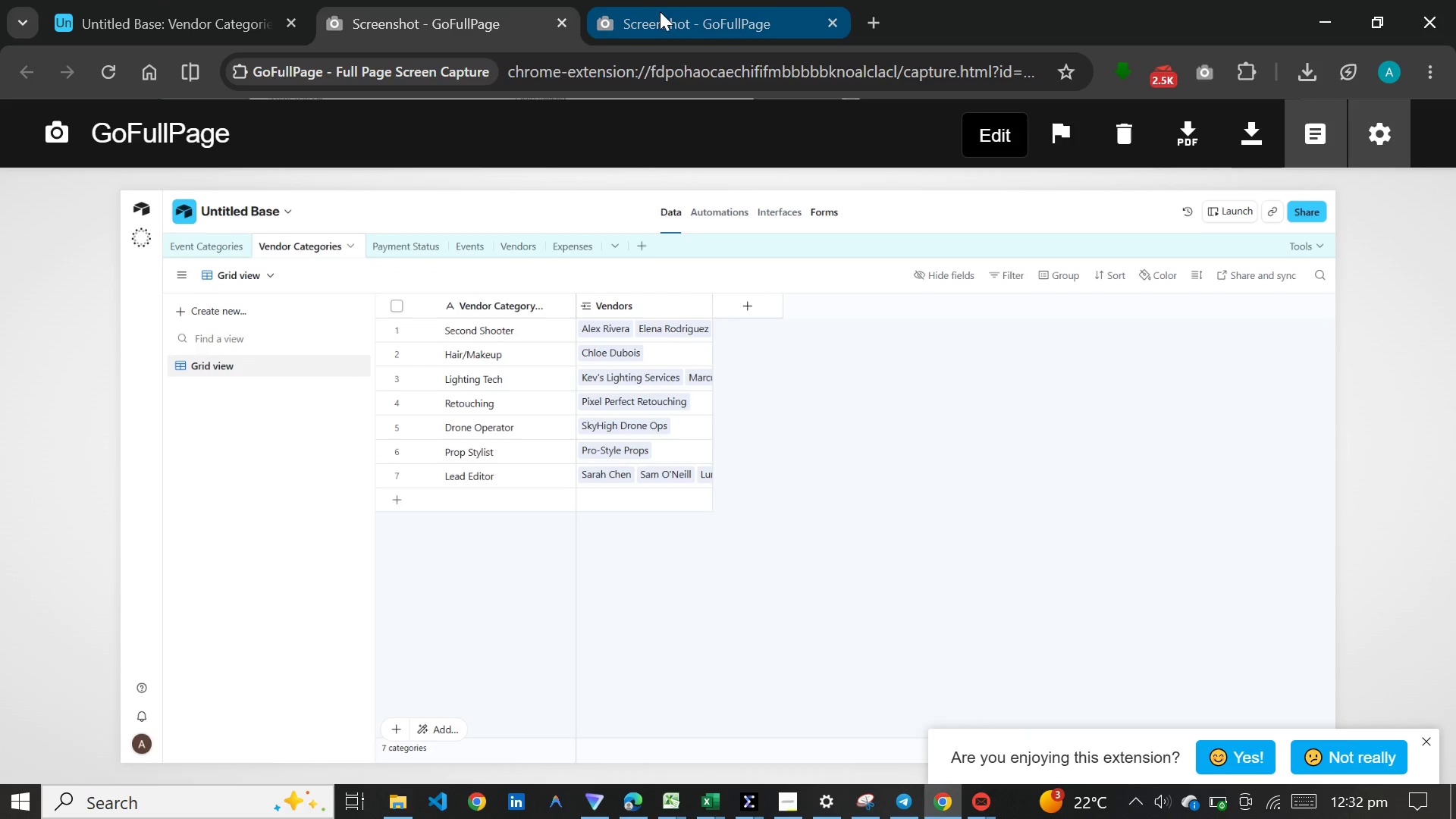 
left_click([664, 11])
 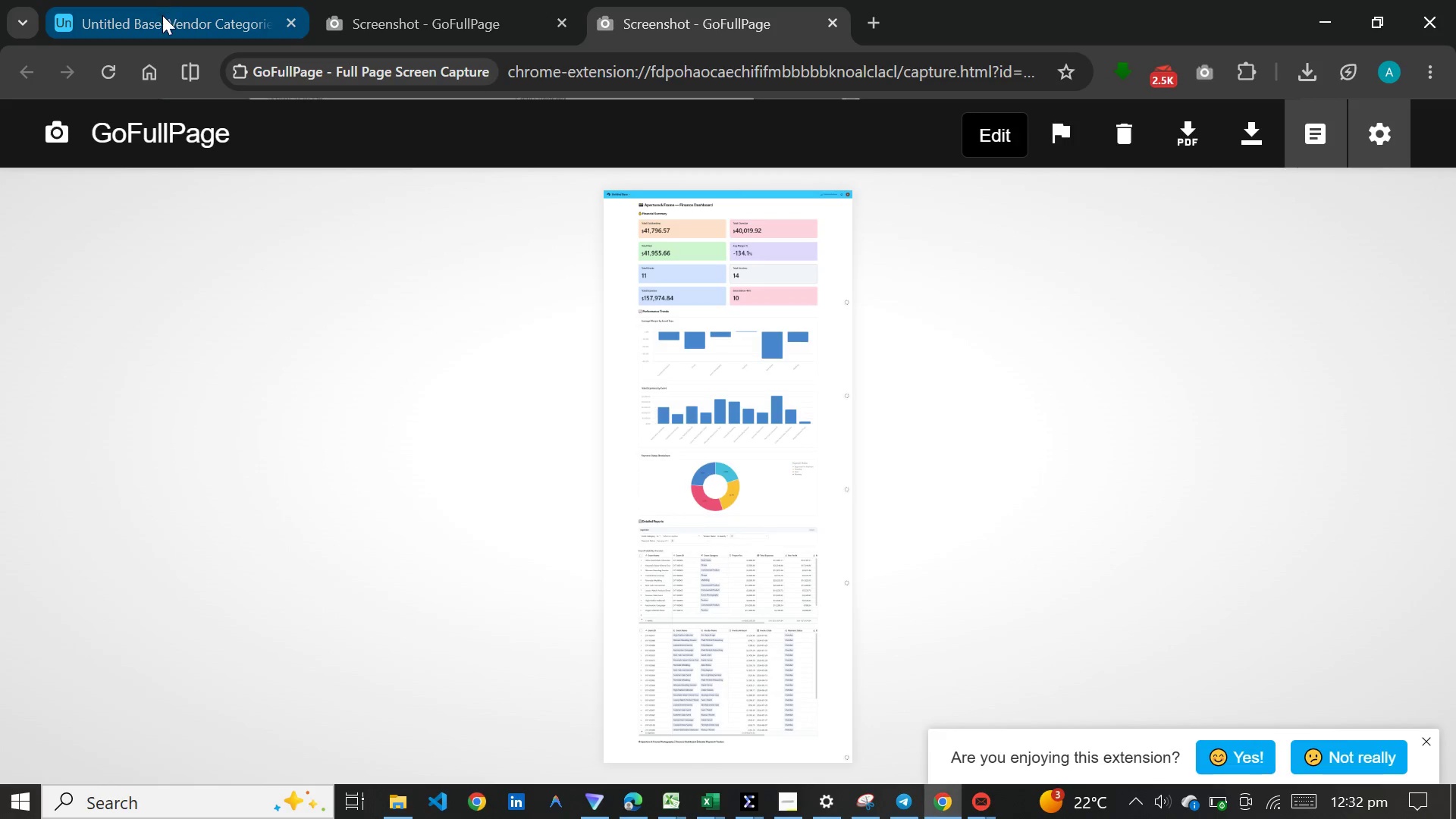 
left_click([162, 15])
 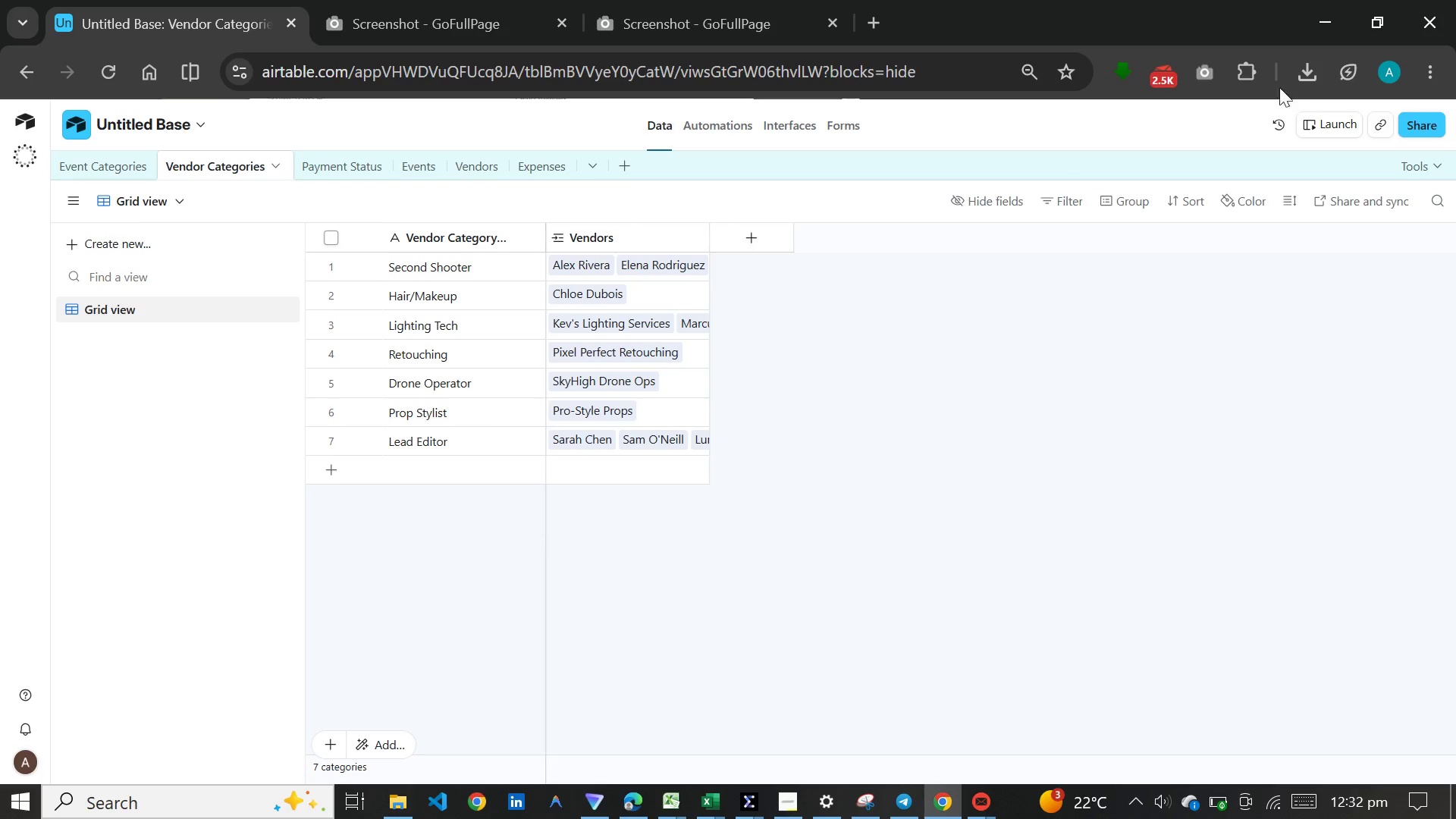 
left_click([1207, 77])
 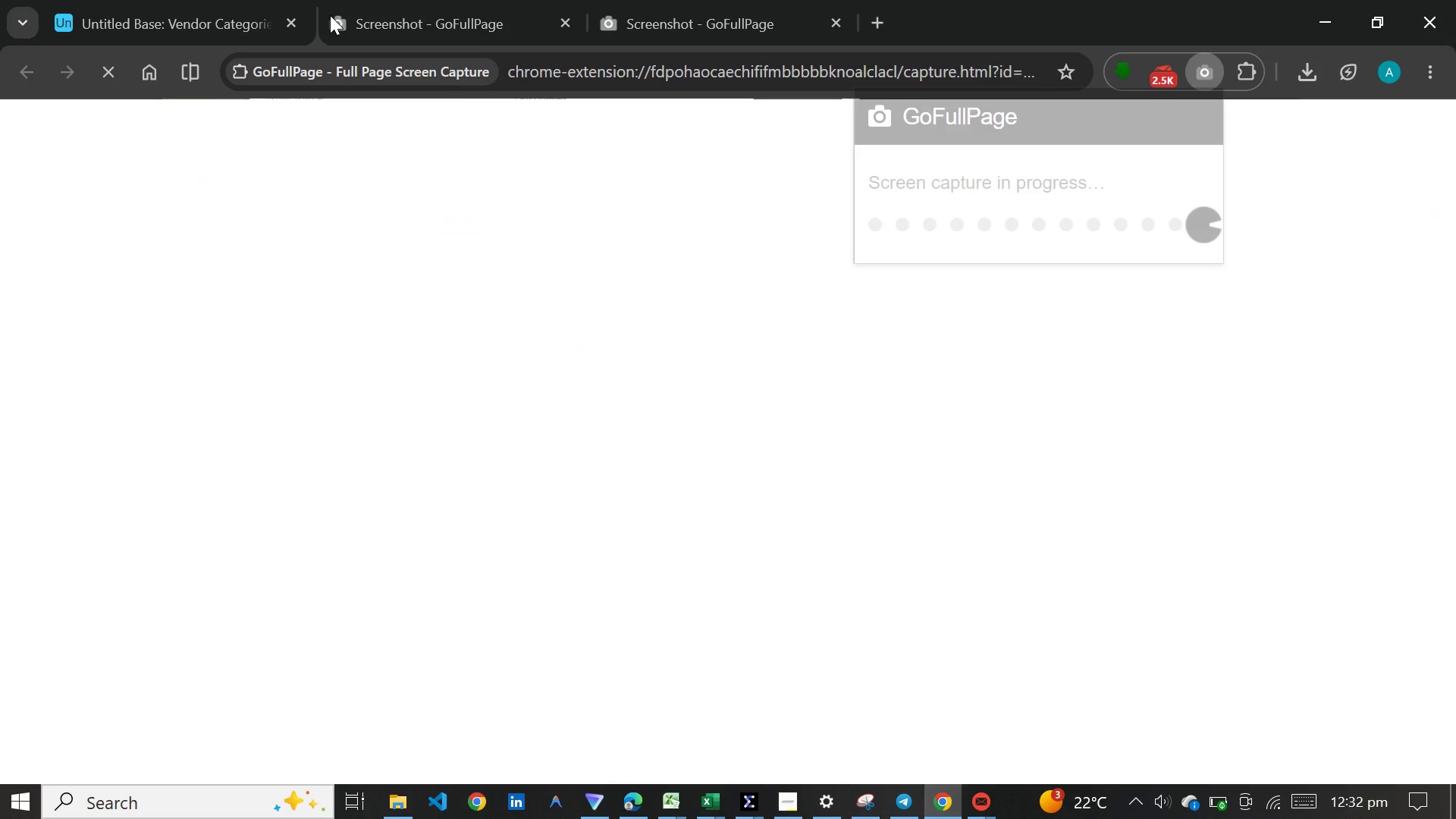 
left_click([189, 15])
 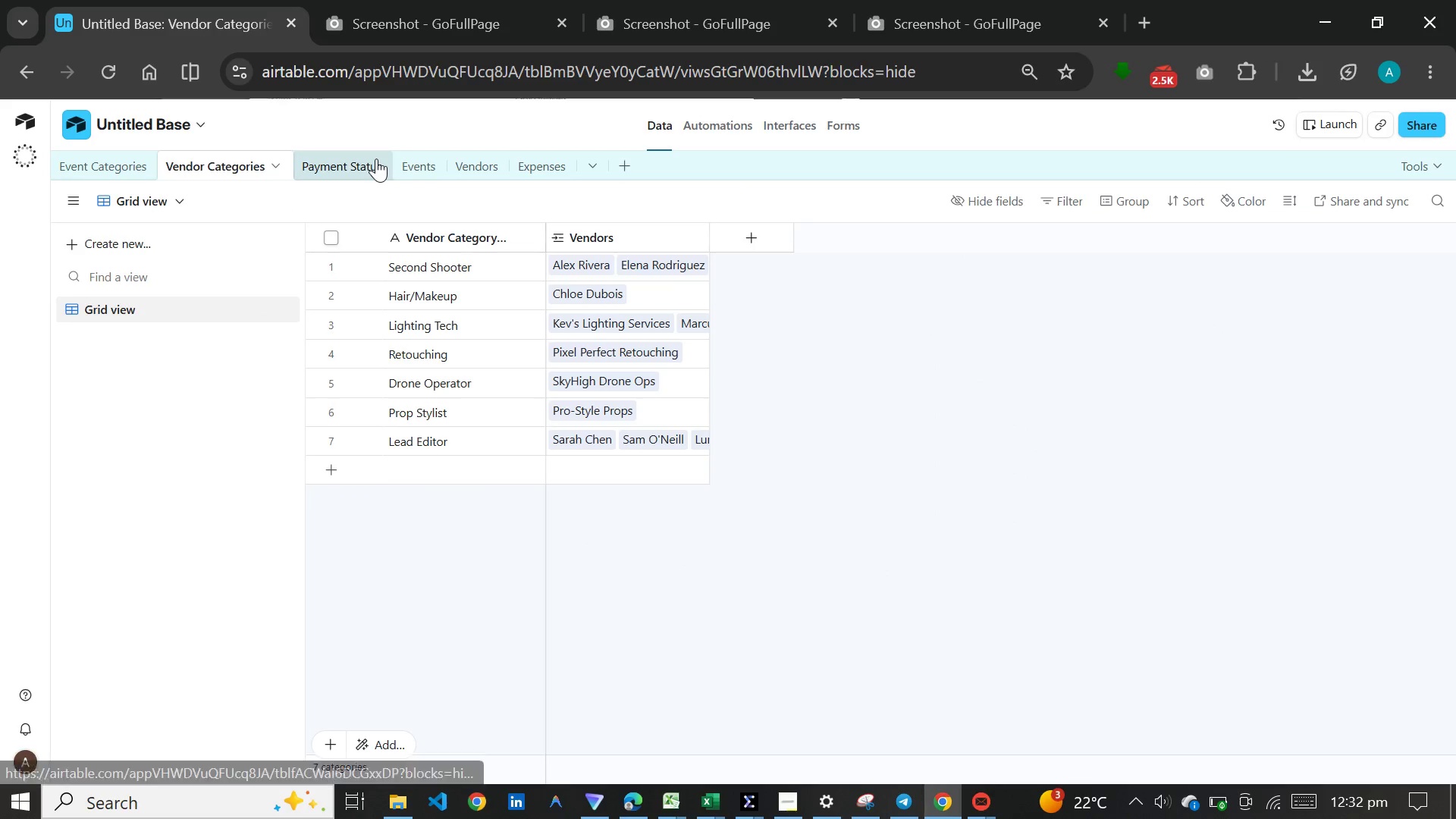 
left_click([376, 158])
 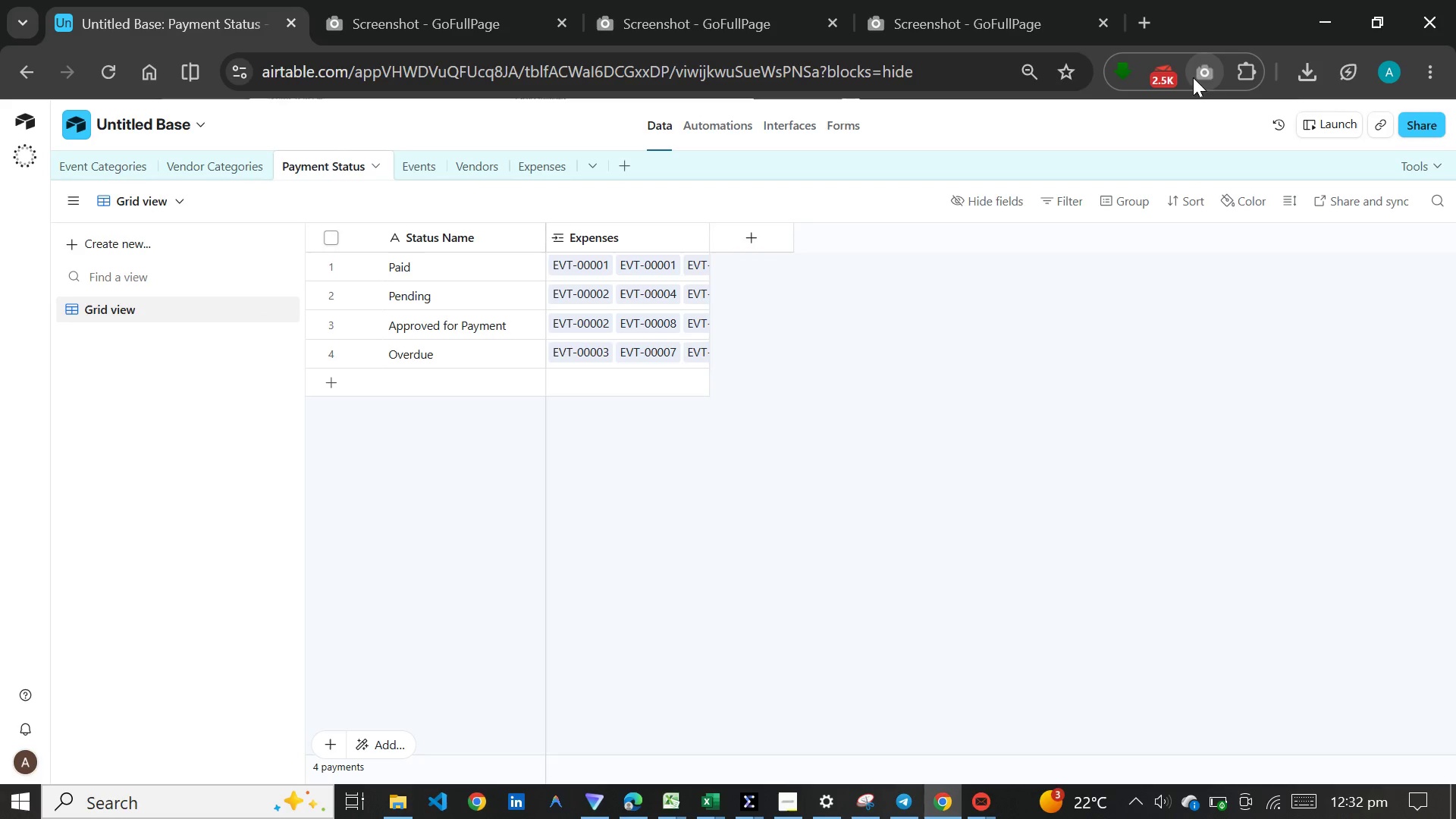 
left_click([1200, 74])
 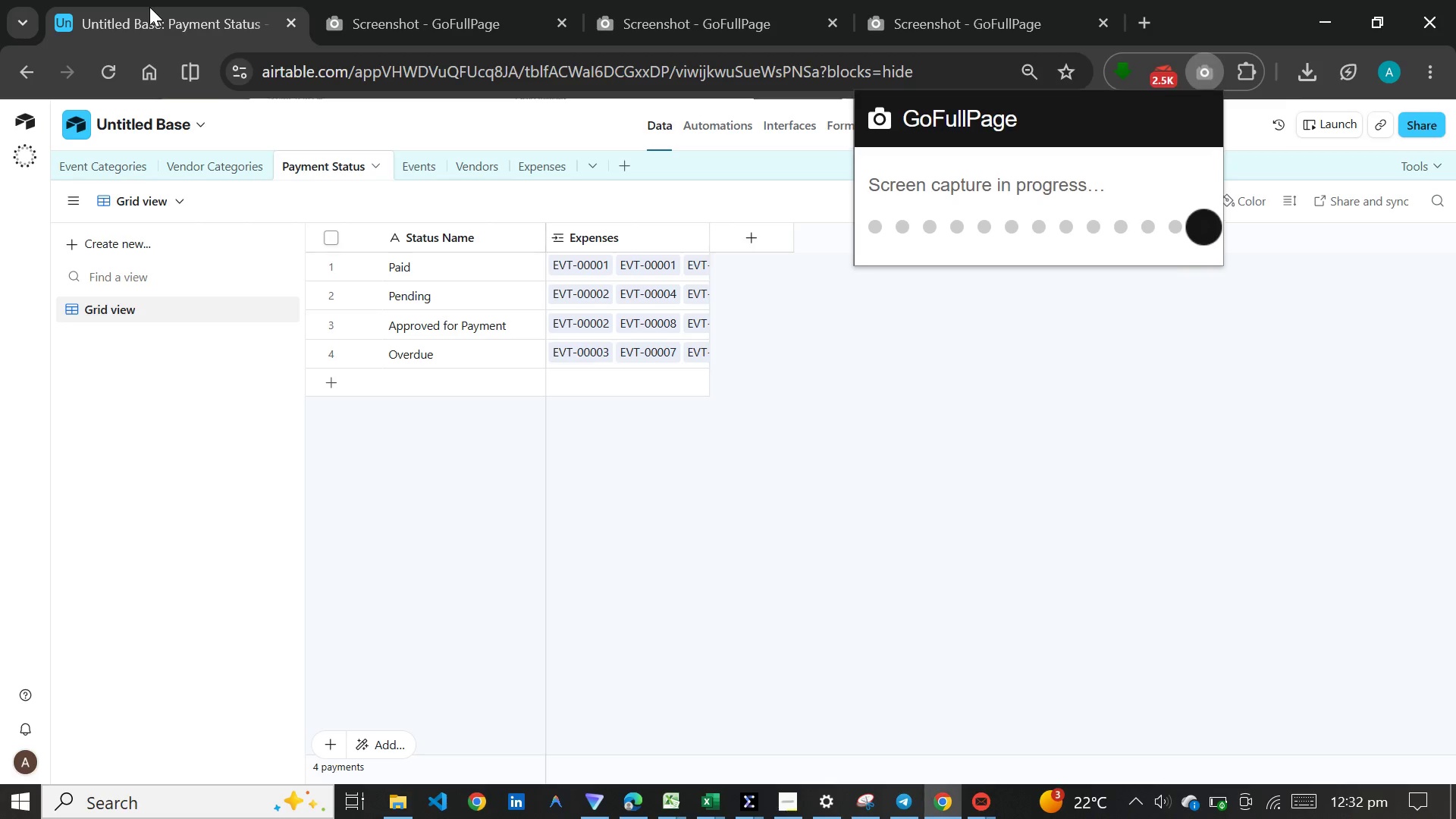 
left_click([149, 3])
 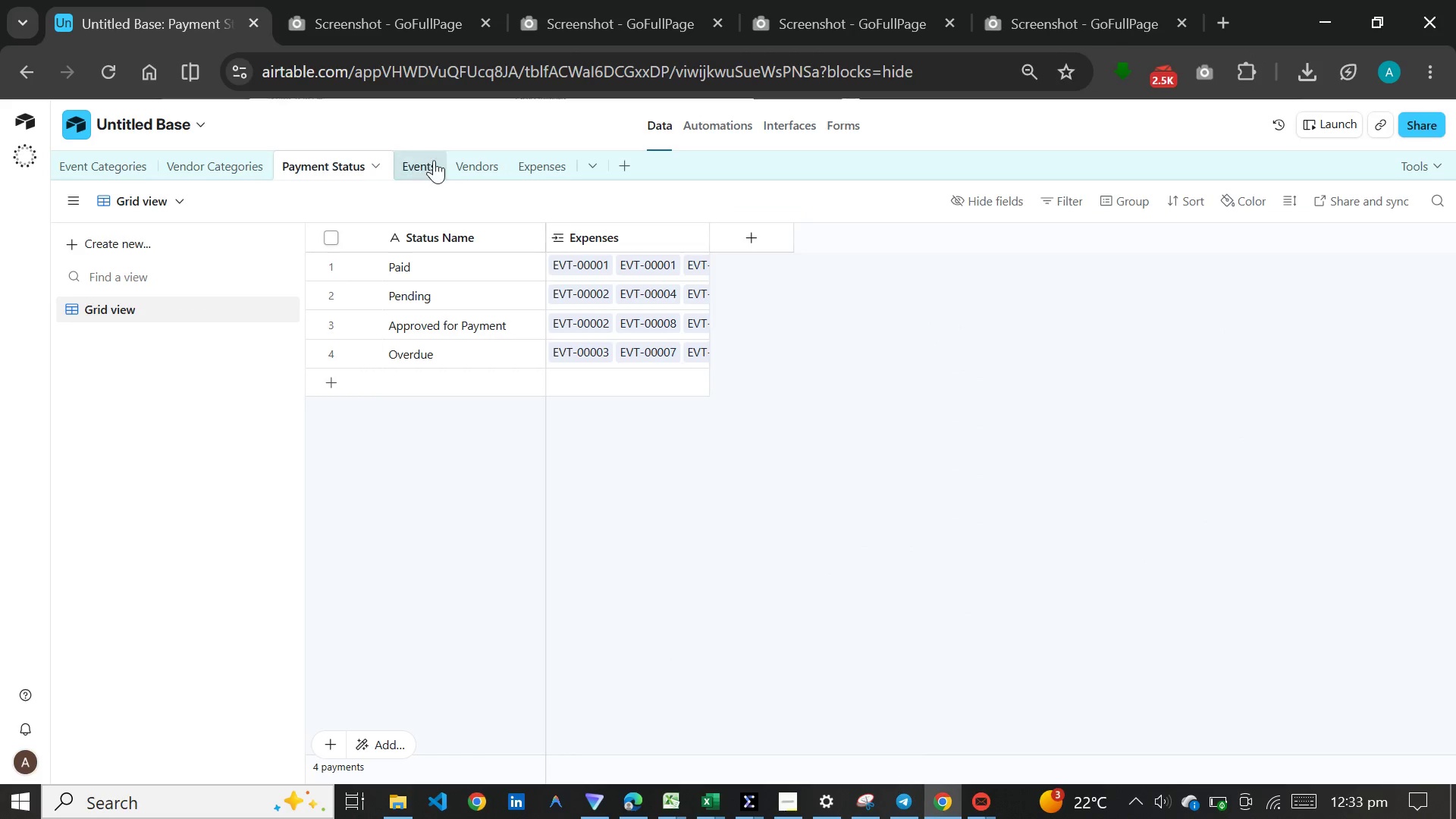 
left_click([413, 169])
 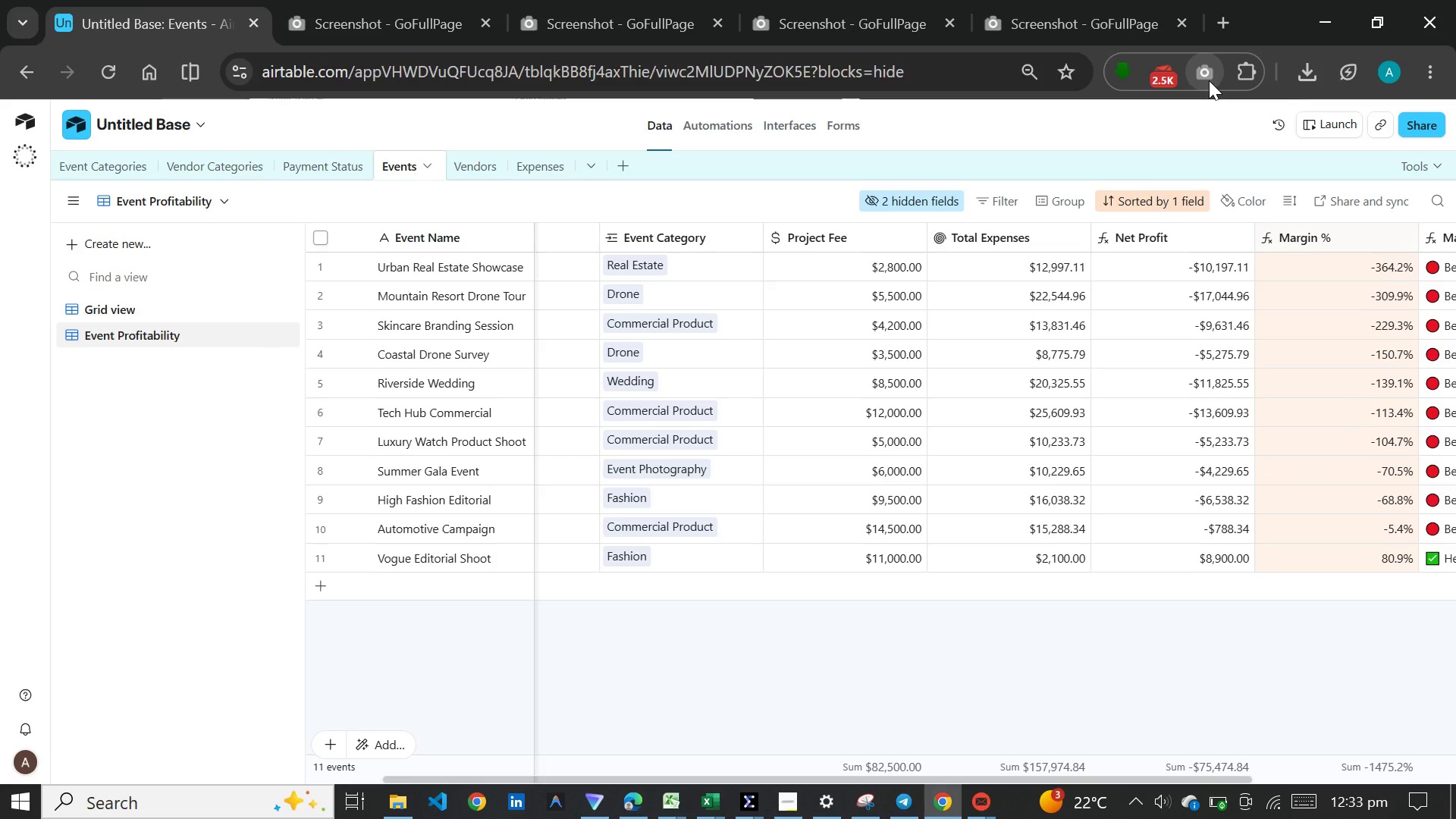 
wait(6.48)
 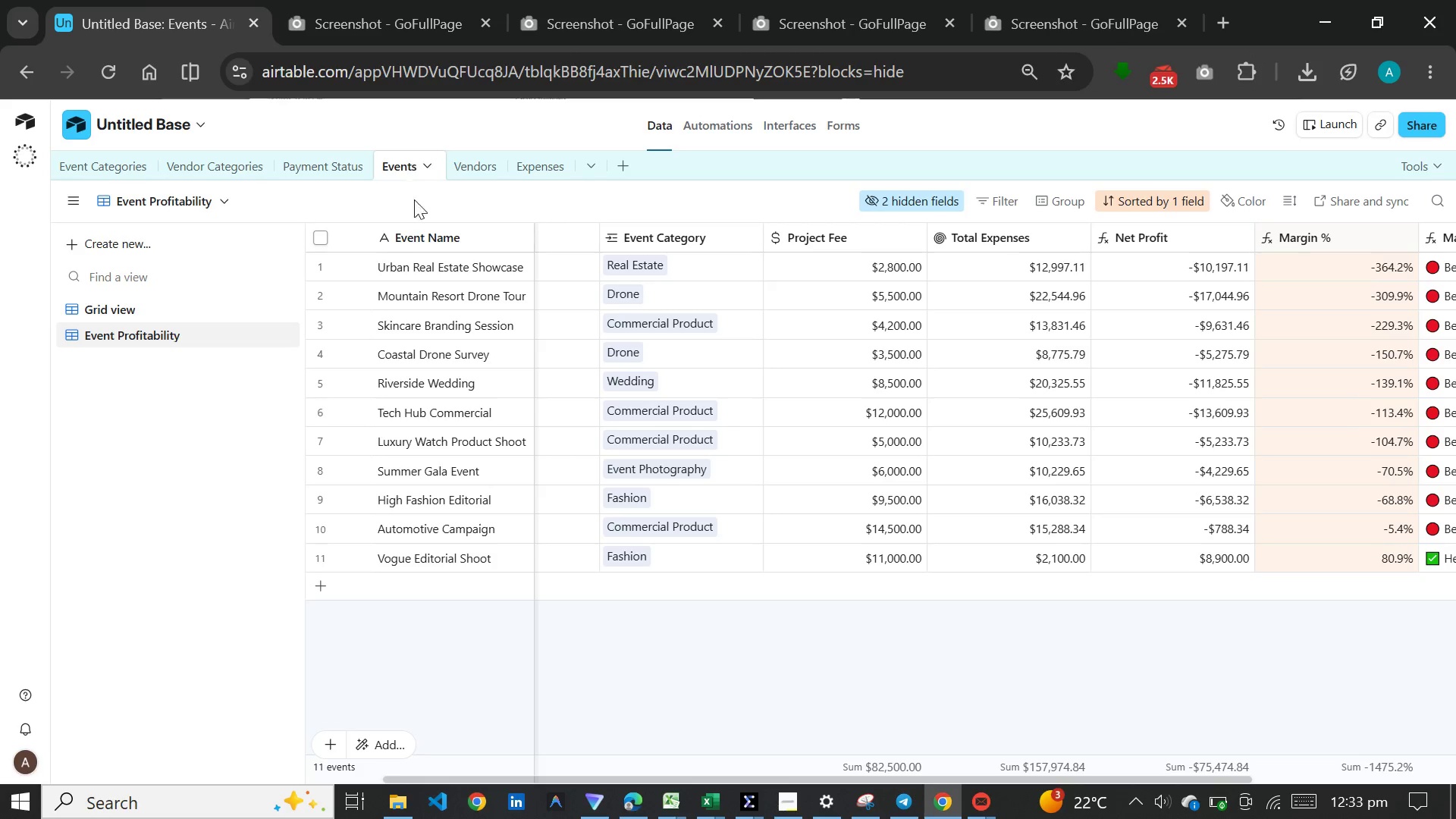 
left_click([197, 320])
 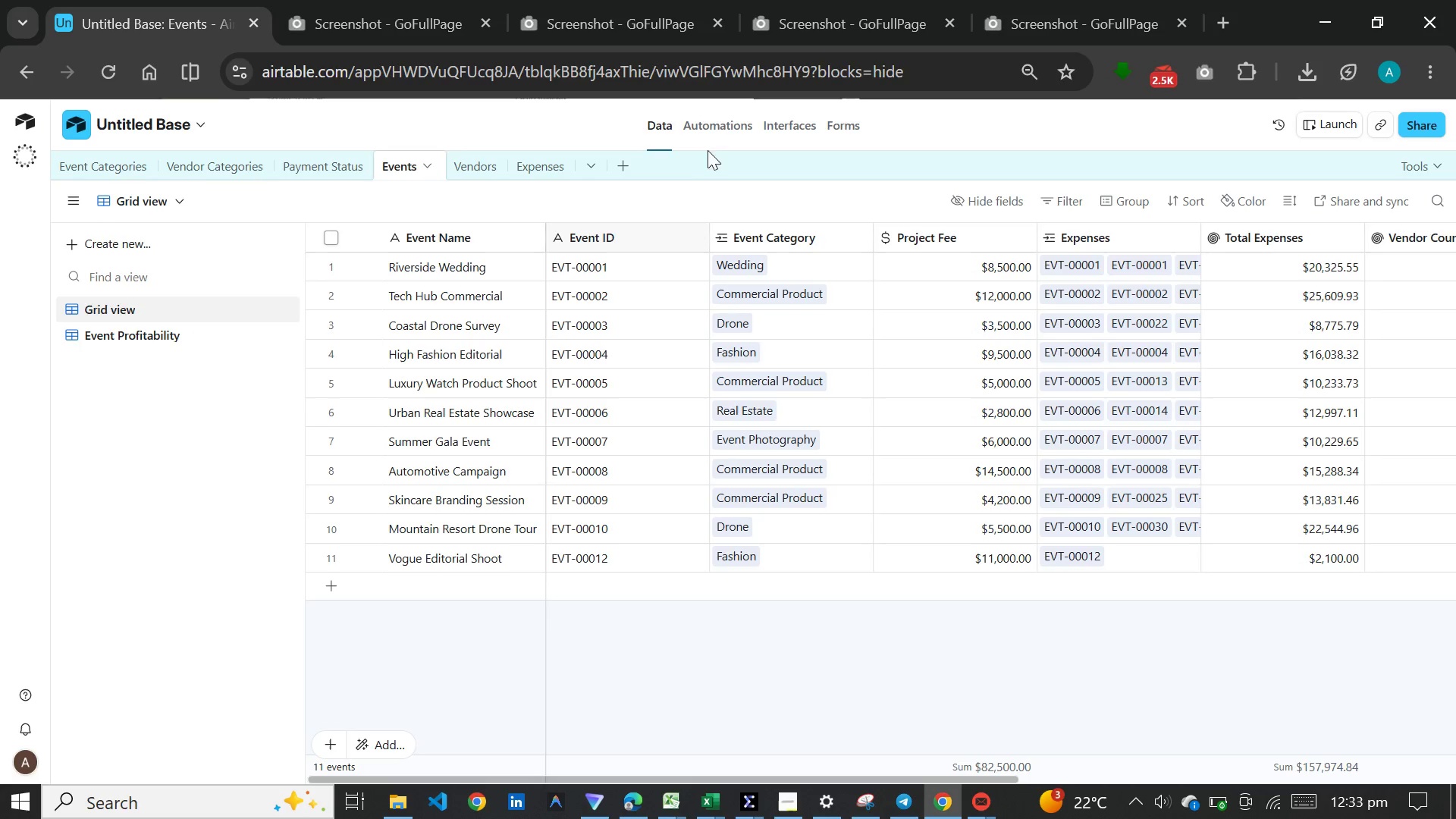 
mouse_move([1205, 75])
 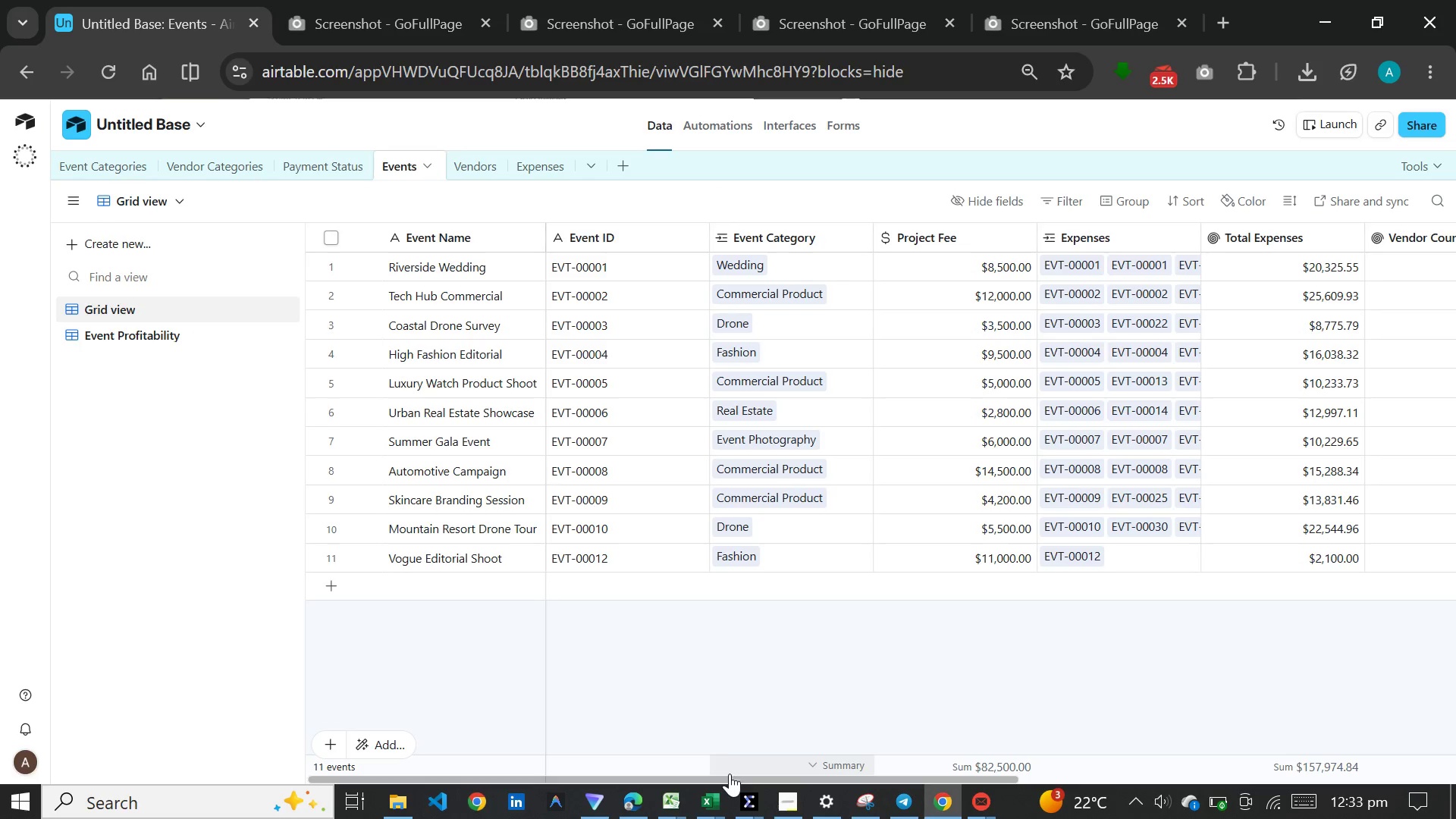 
left_click_drag(start_coordinate=[733, 777], to_coordinate=[1010, 788])
 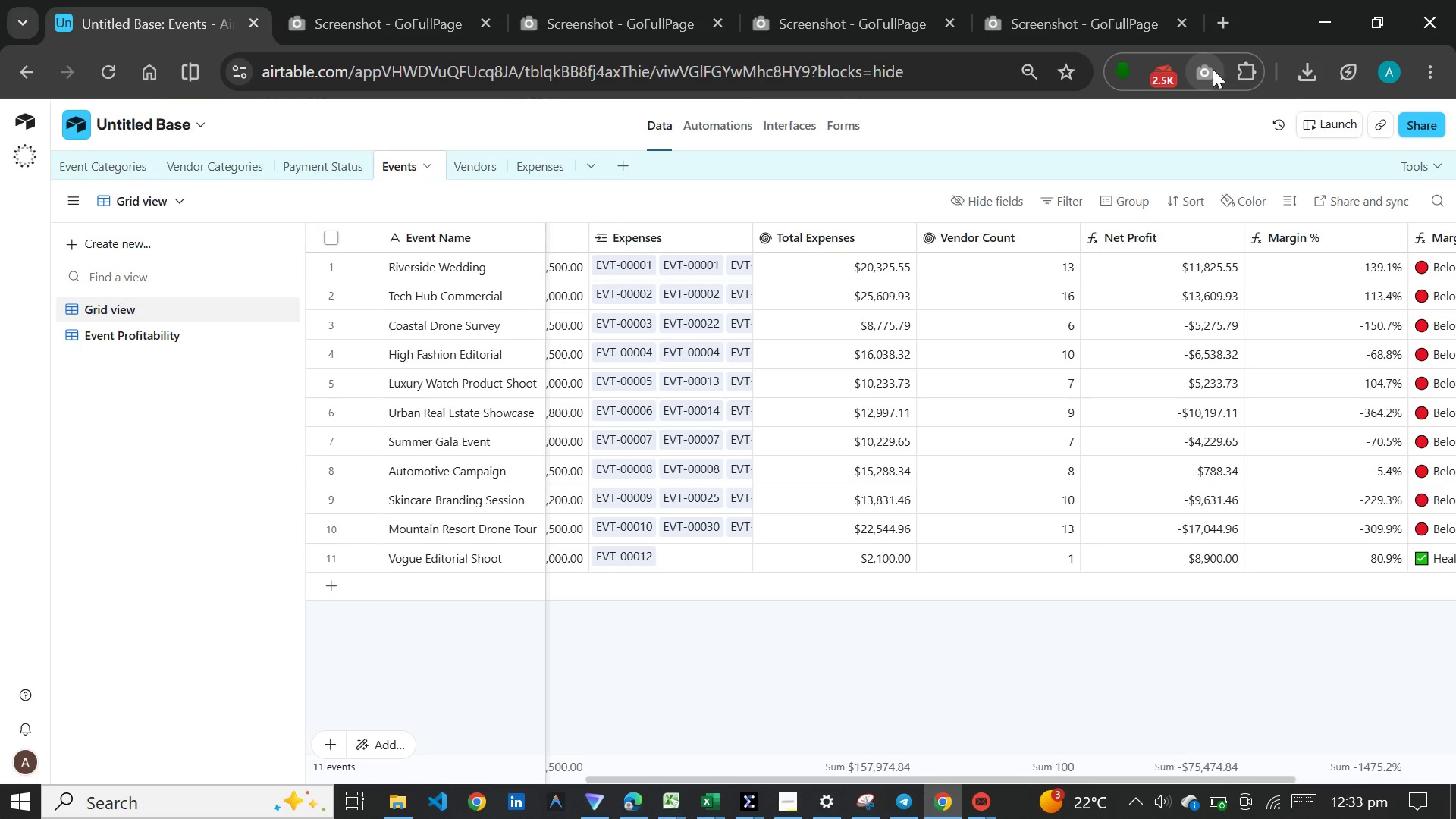 
left_click([1213, 69])
 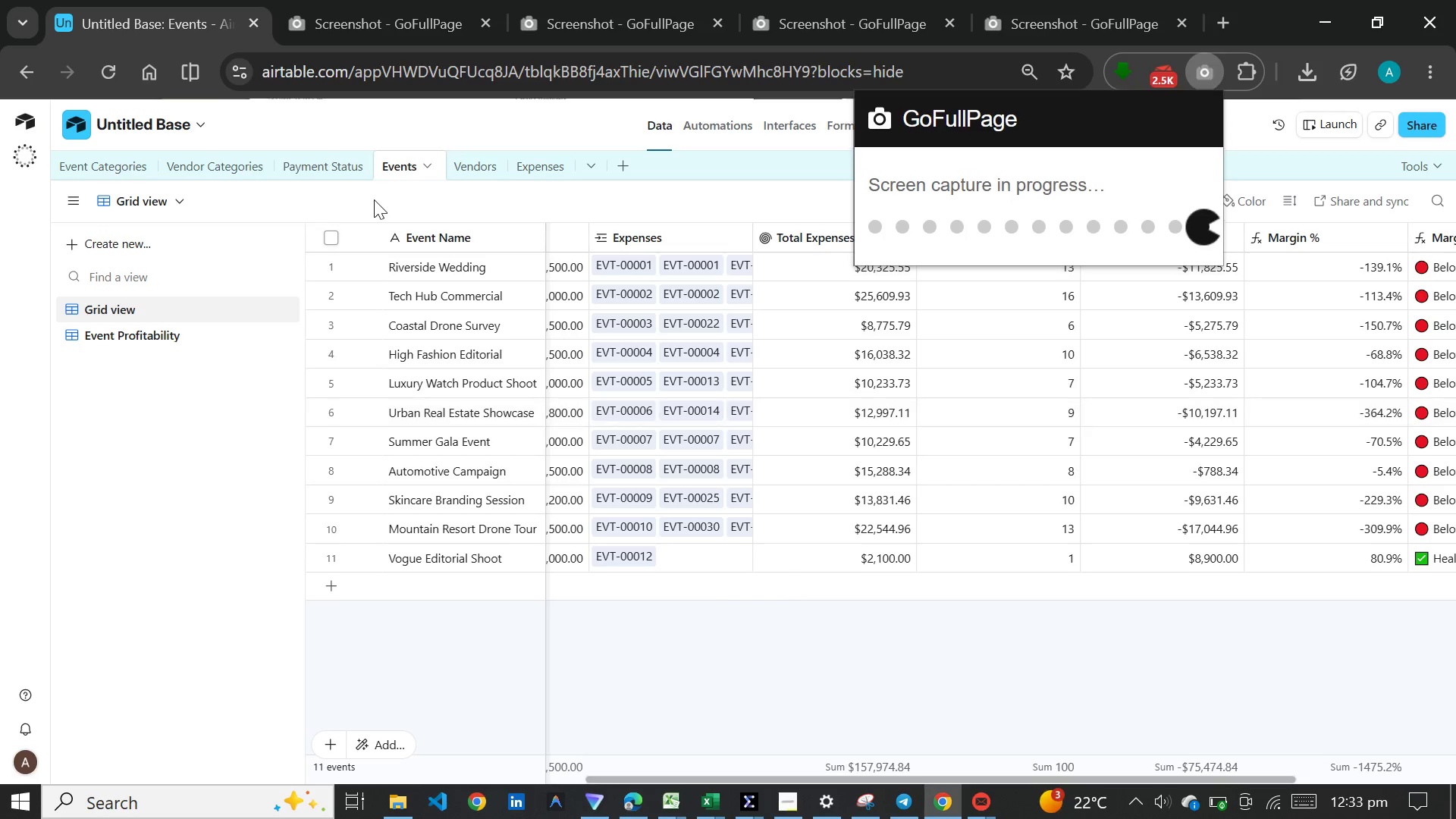 
left_click([148, 6])
 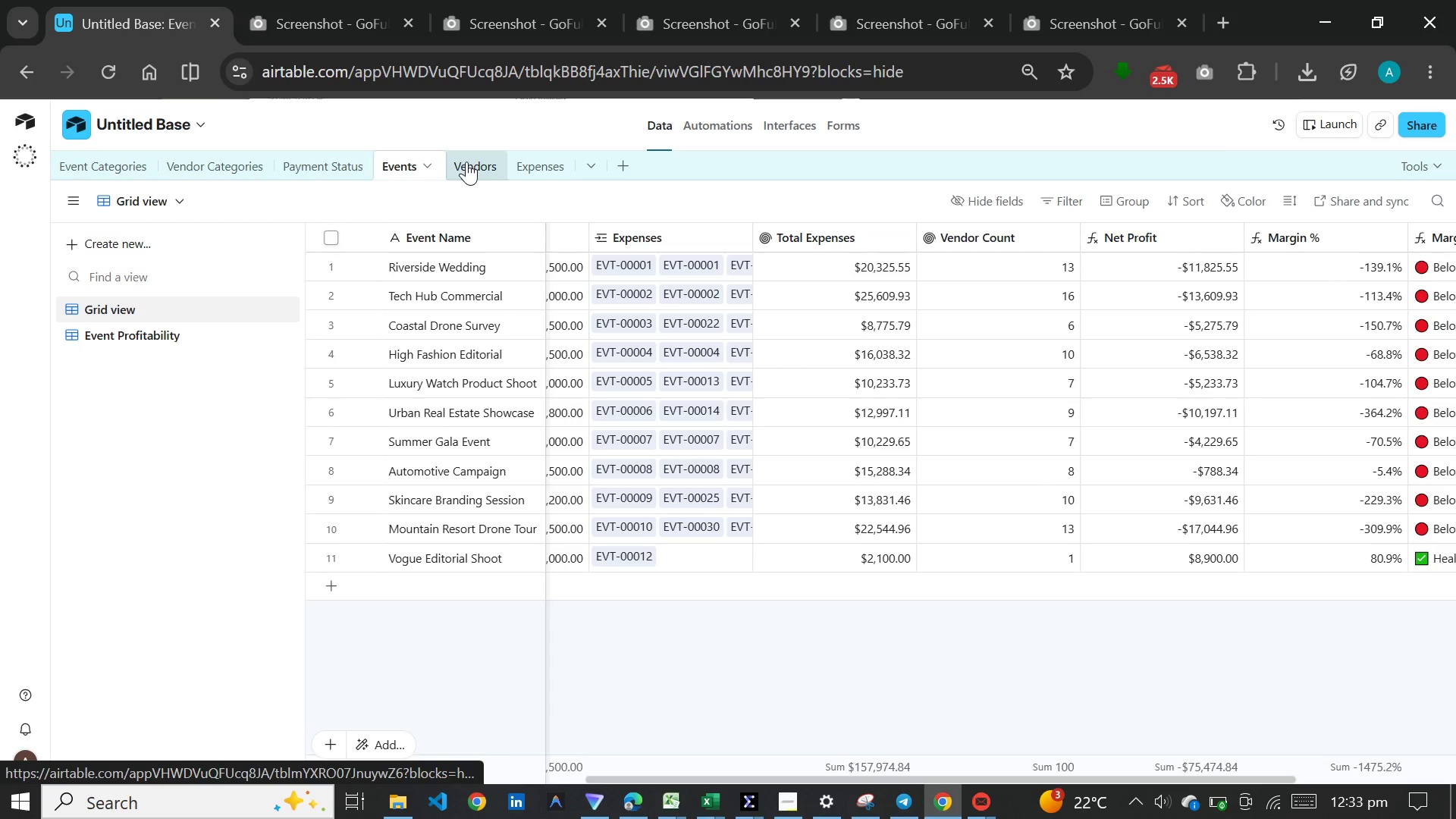 
left_click([466, 162])
 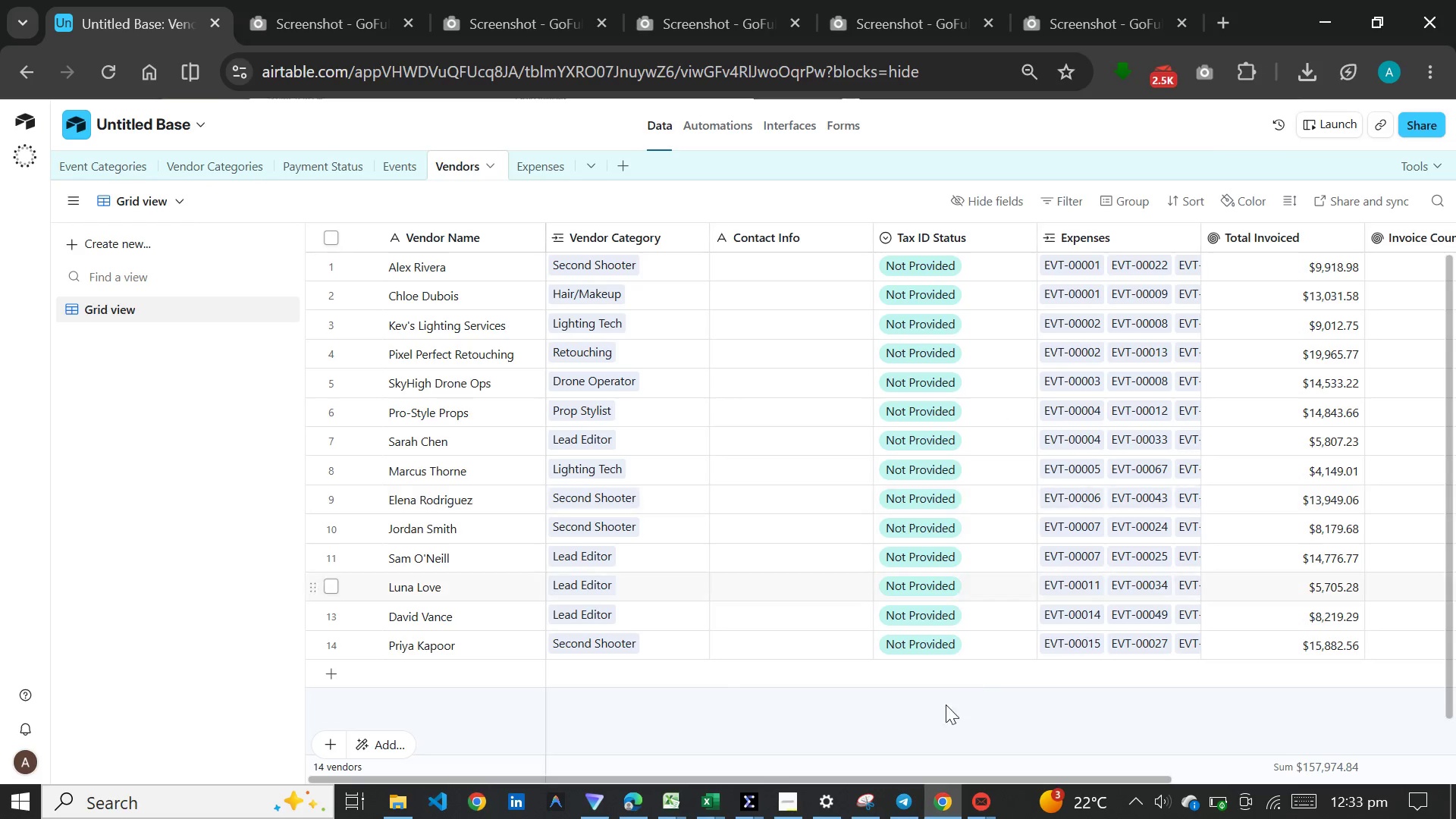 
left_click_drag(start_coordinate=[934, 777], to_coordinate=[1100, 793])
 